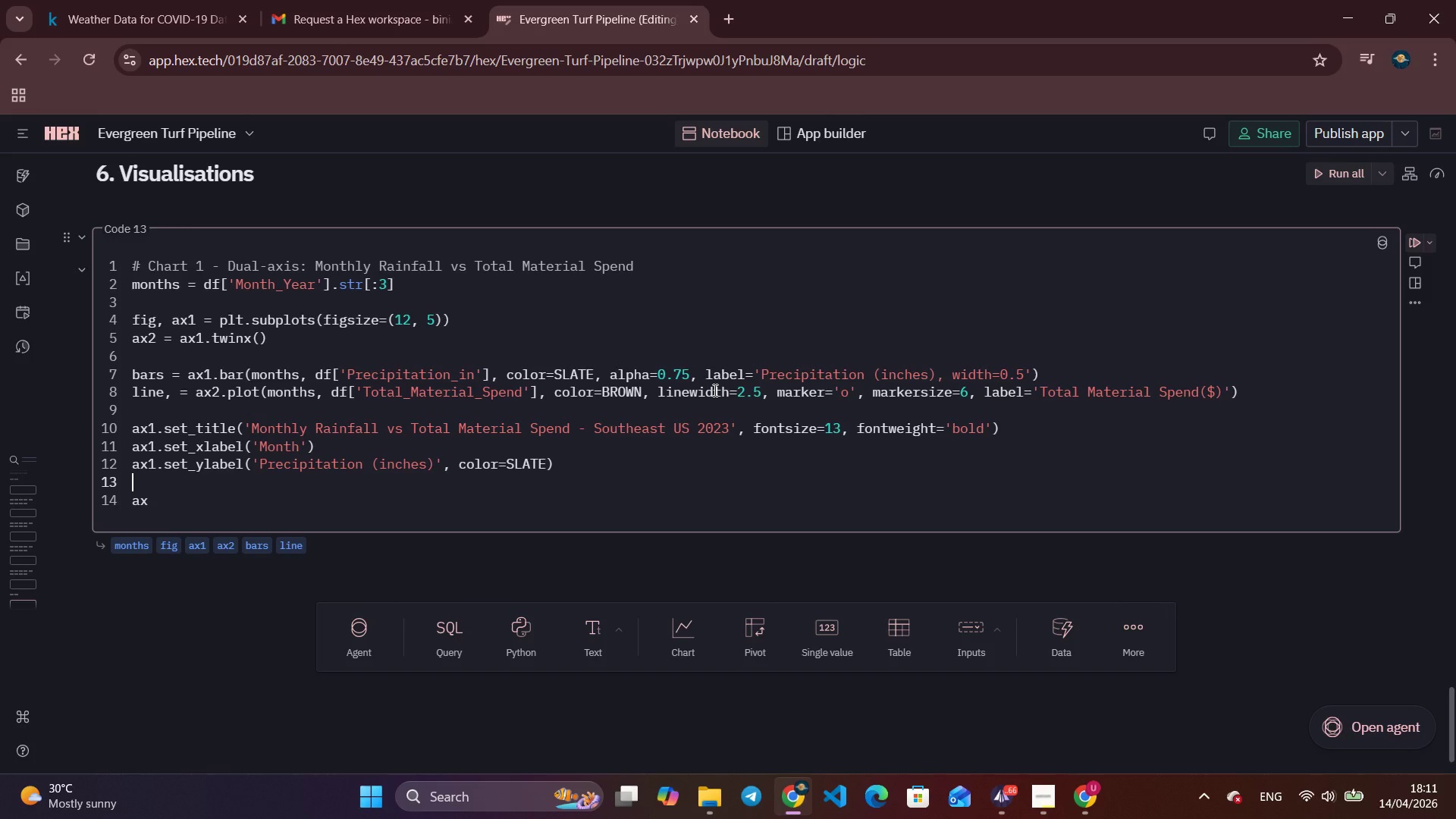 
key(Backspace)
 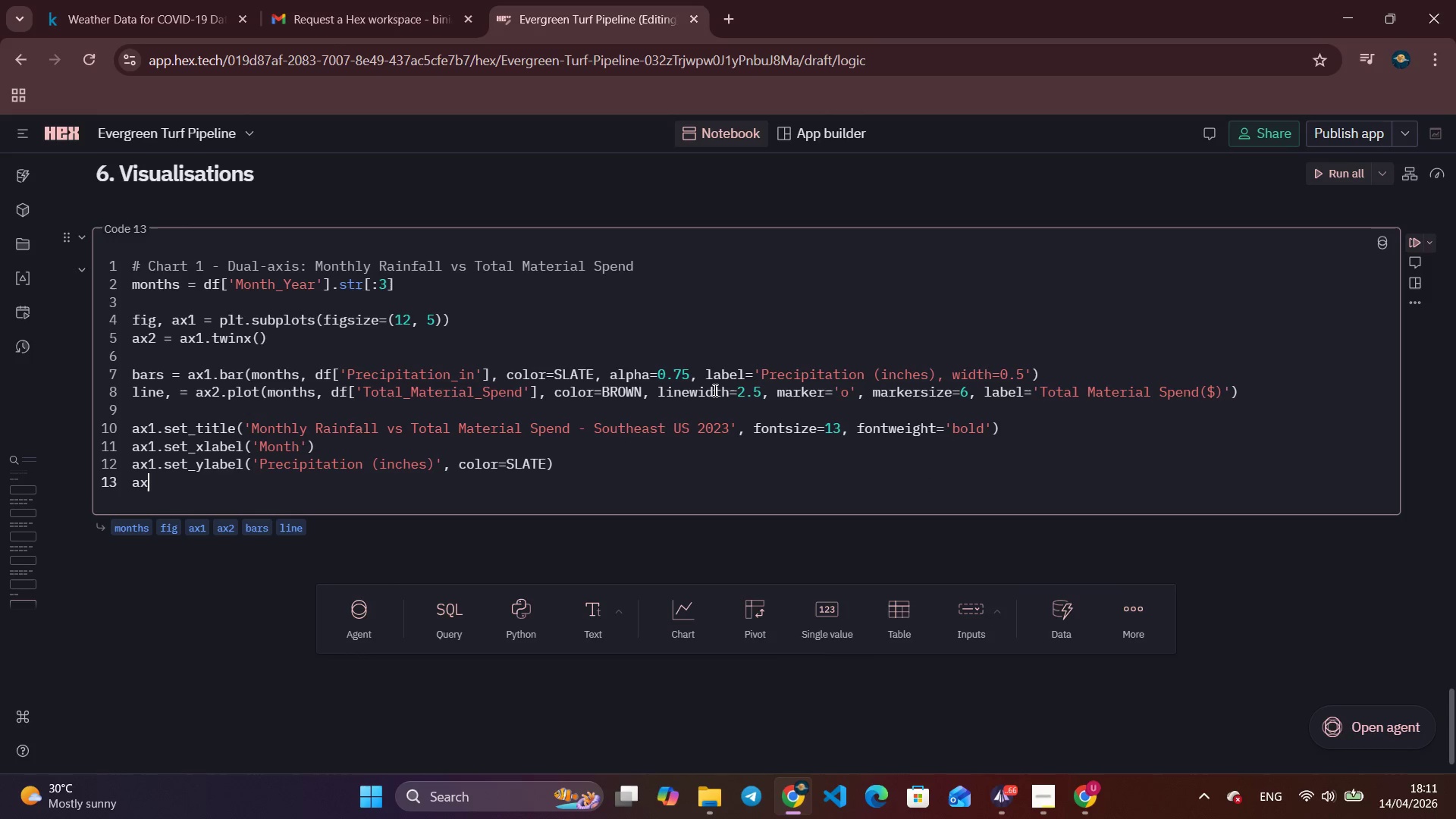 
key(ArrowDown)
 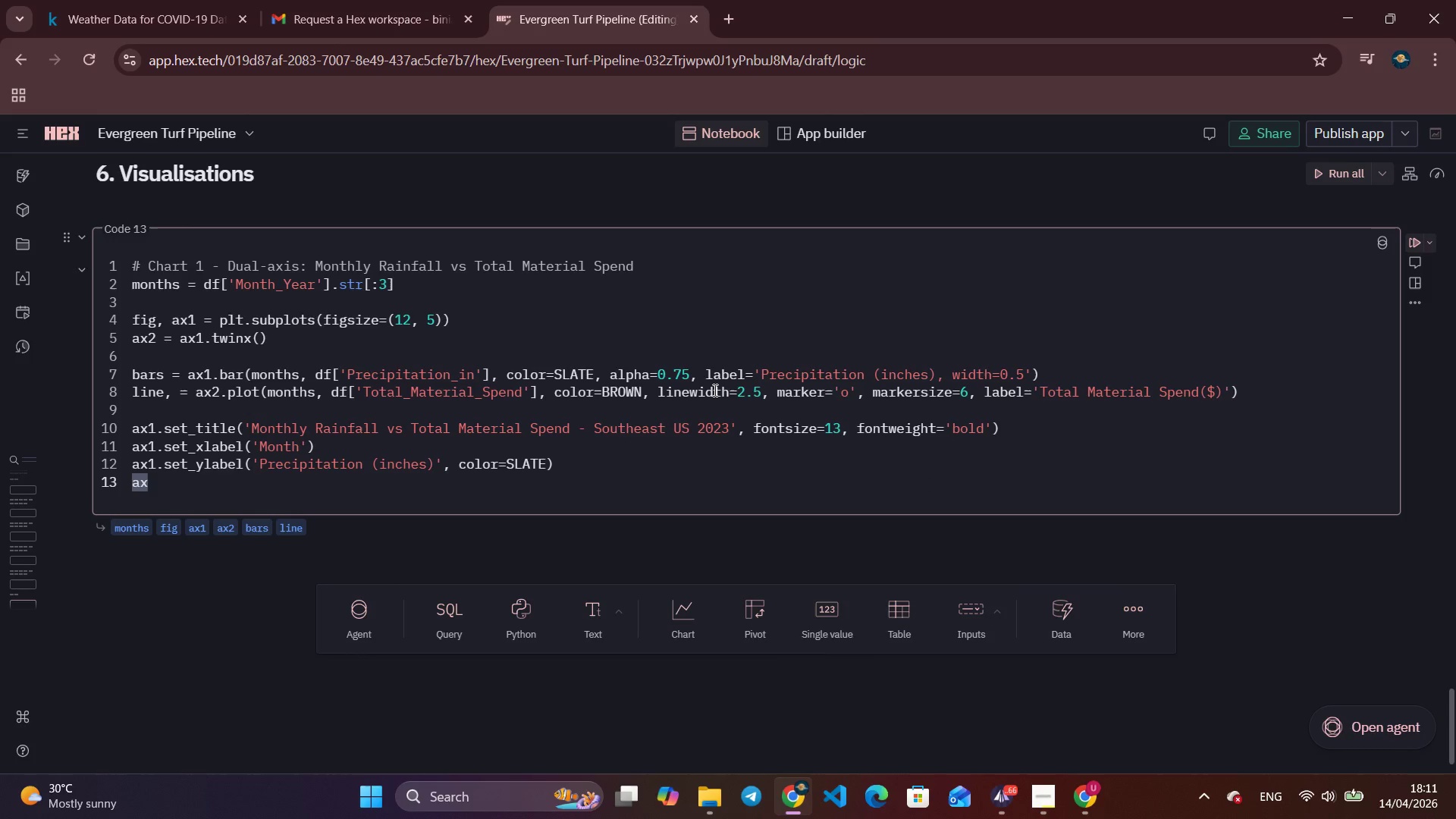 
type(2.set_ylb)
key(Backspace)
type(able)
key(Backspace)
type(e)
key(Backspace)
key(Backspace)
type(el('T)
 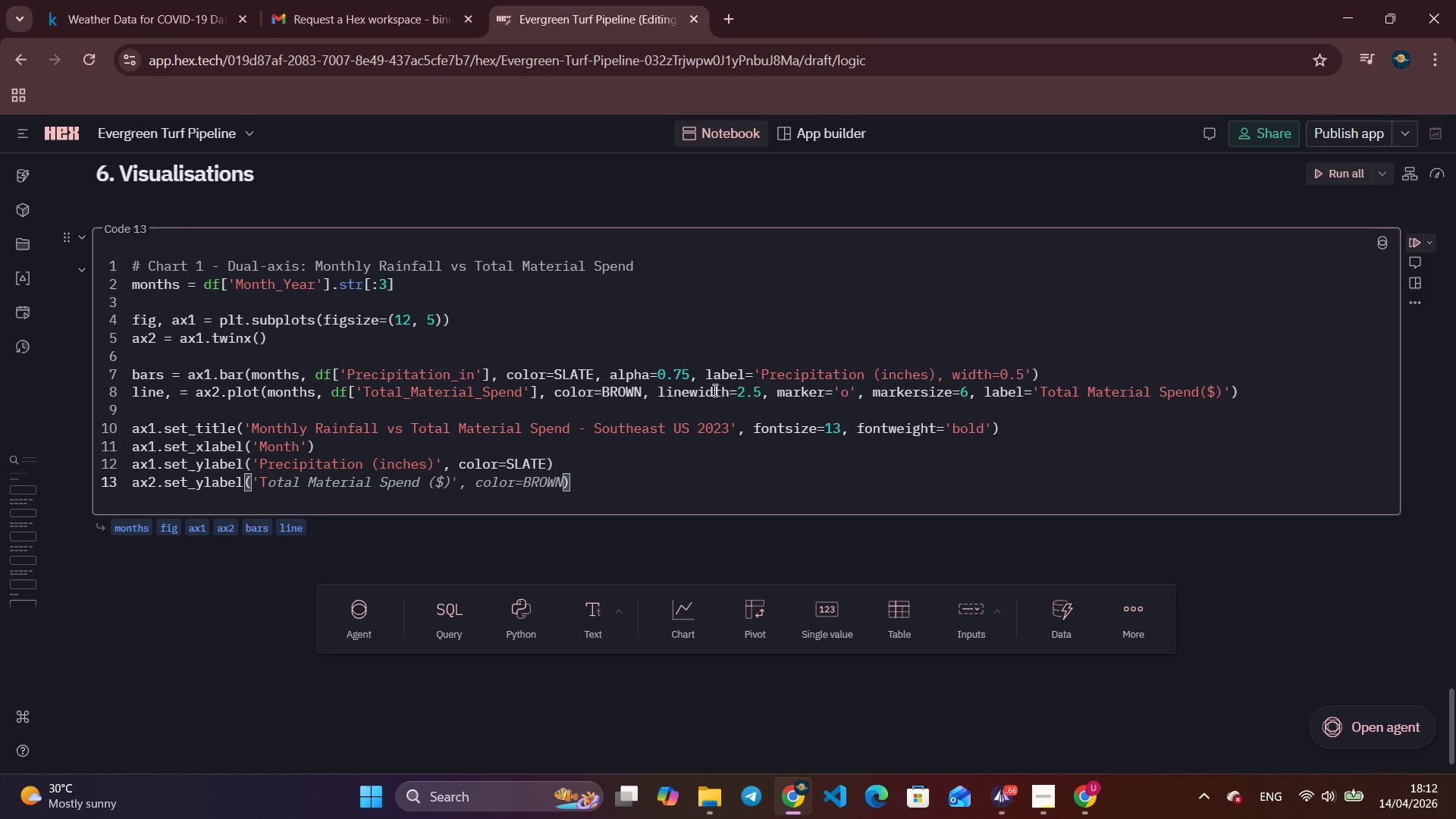 
wait(19.83)
 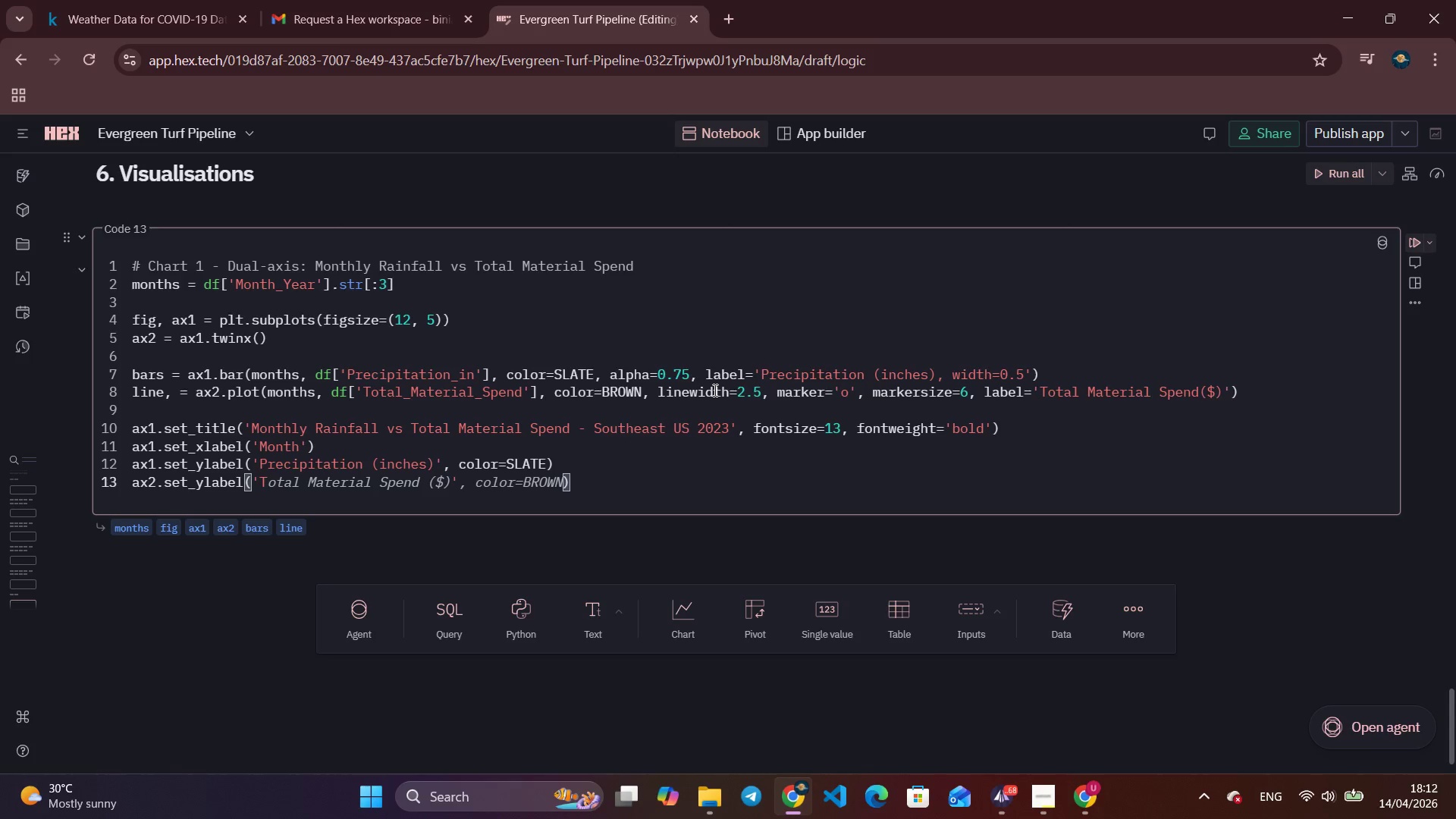 
left_click([713, 390])
 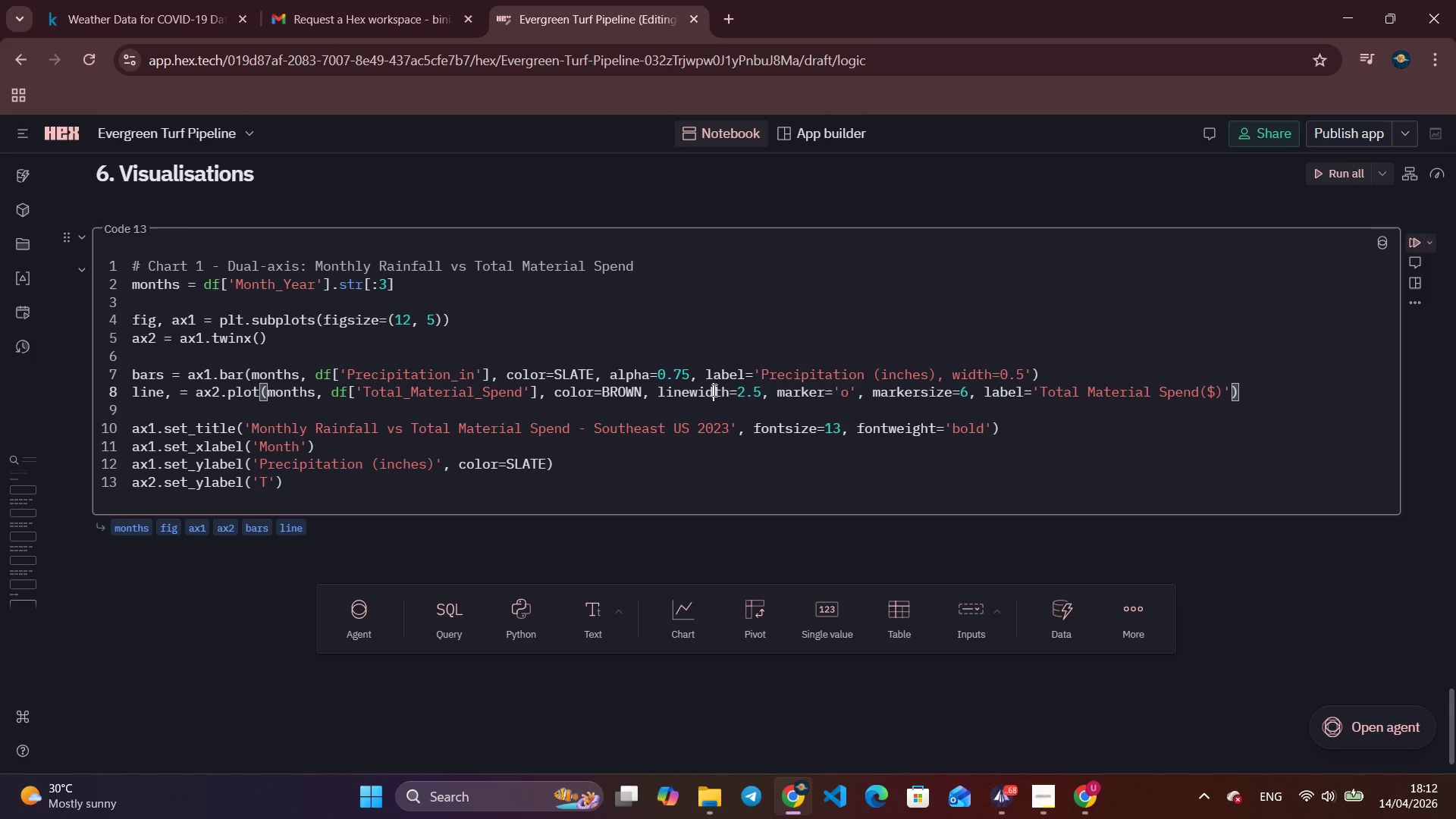 
type(OTA)
 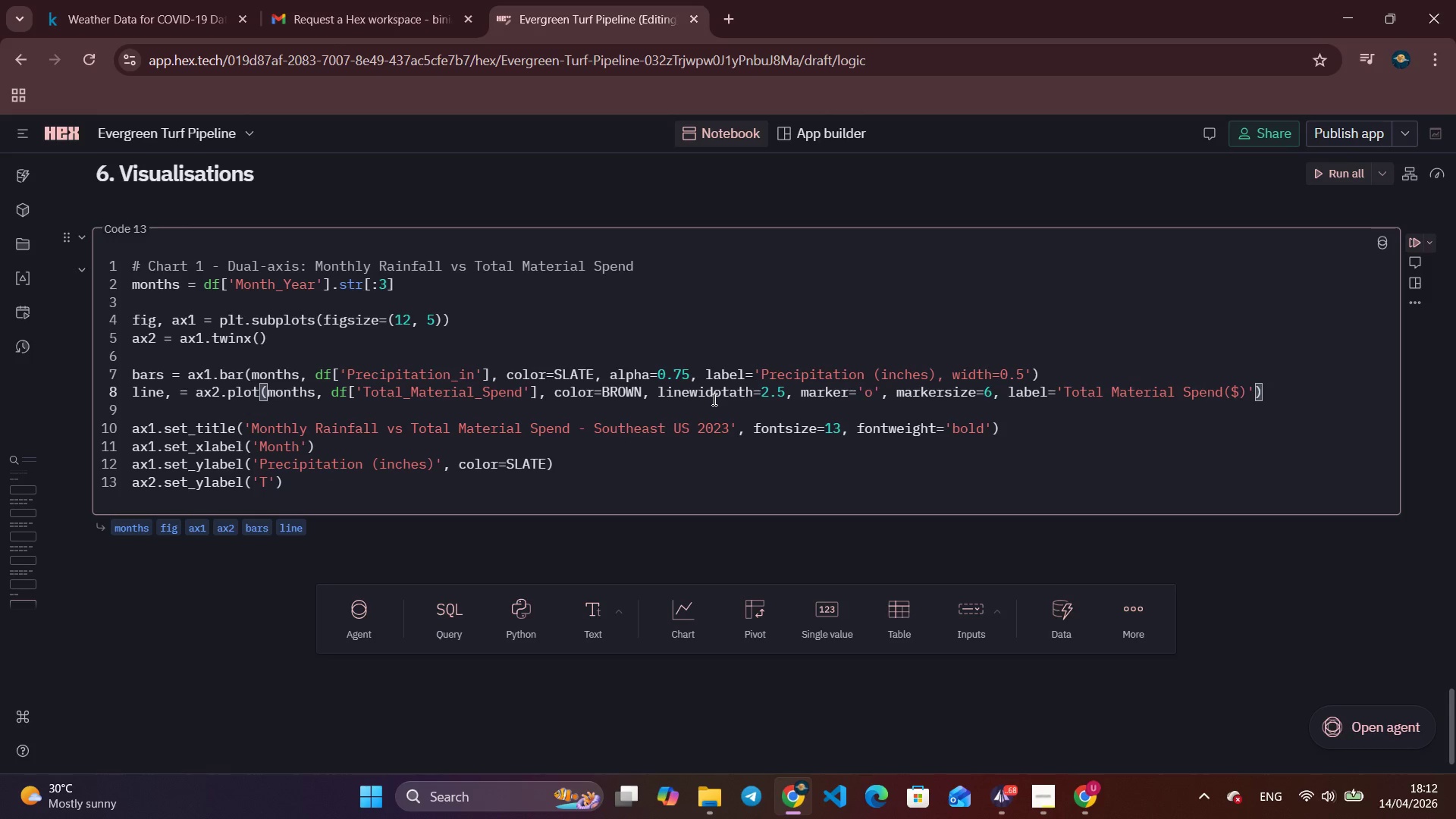 
key(Control+Shift+Z)
 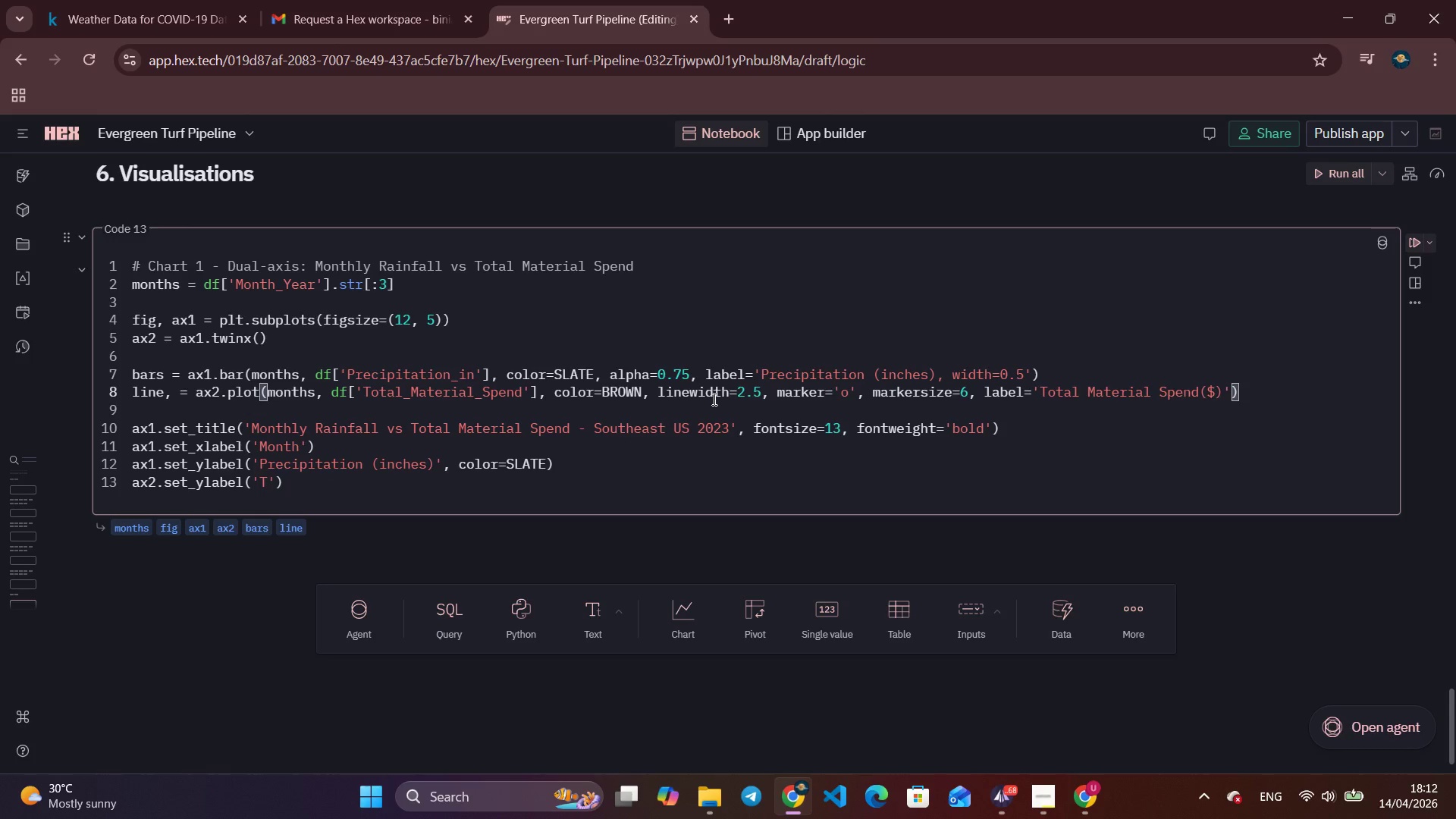 
key(Control+Shift+Z)
 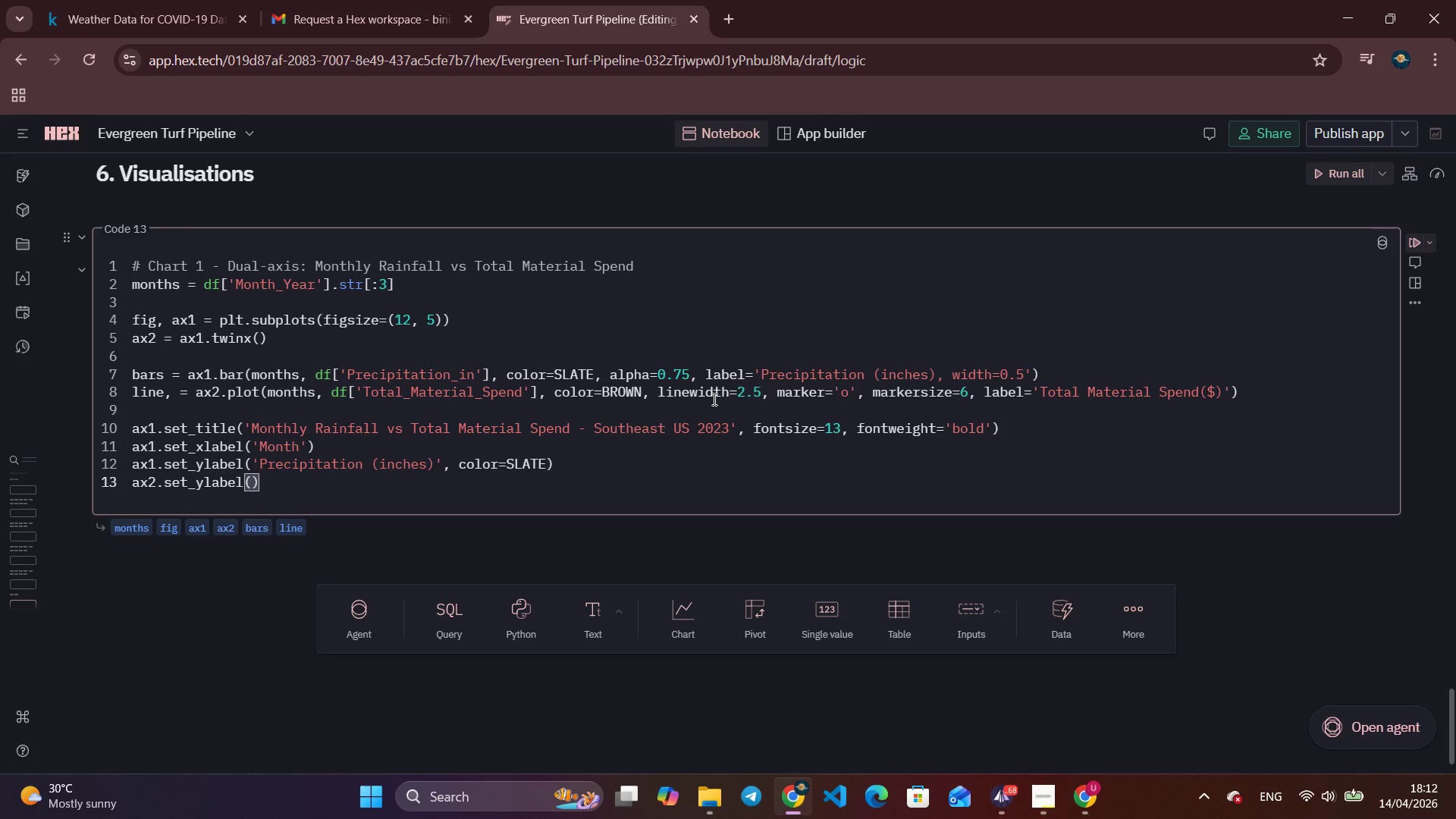 
type("Total Material Spend (#)
key(Backspace)
type($ per unit)
 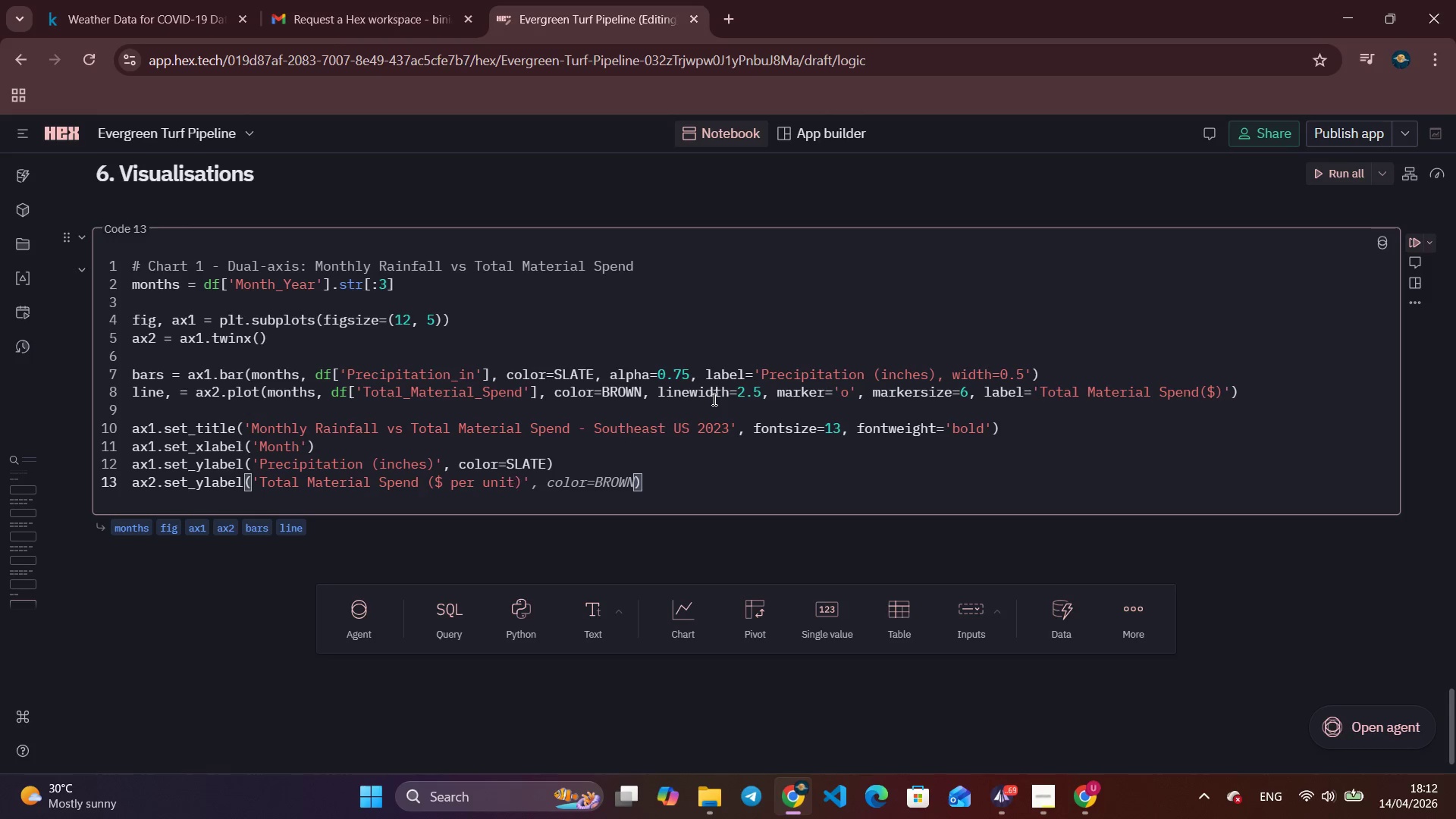 
key(ArrowRight)
 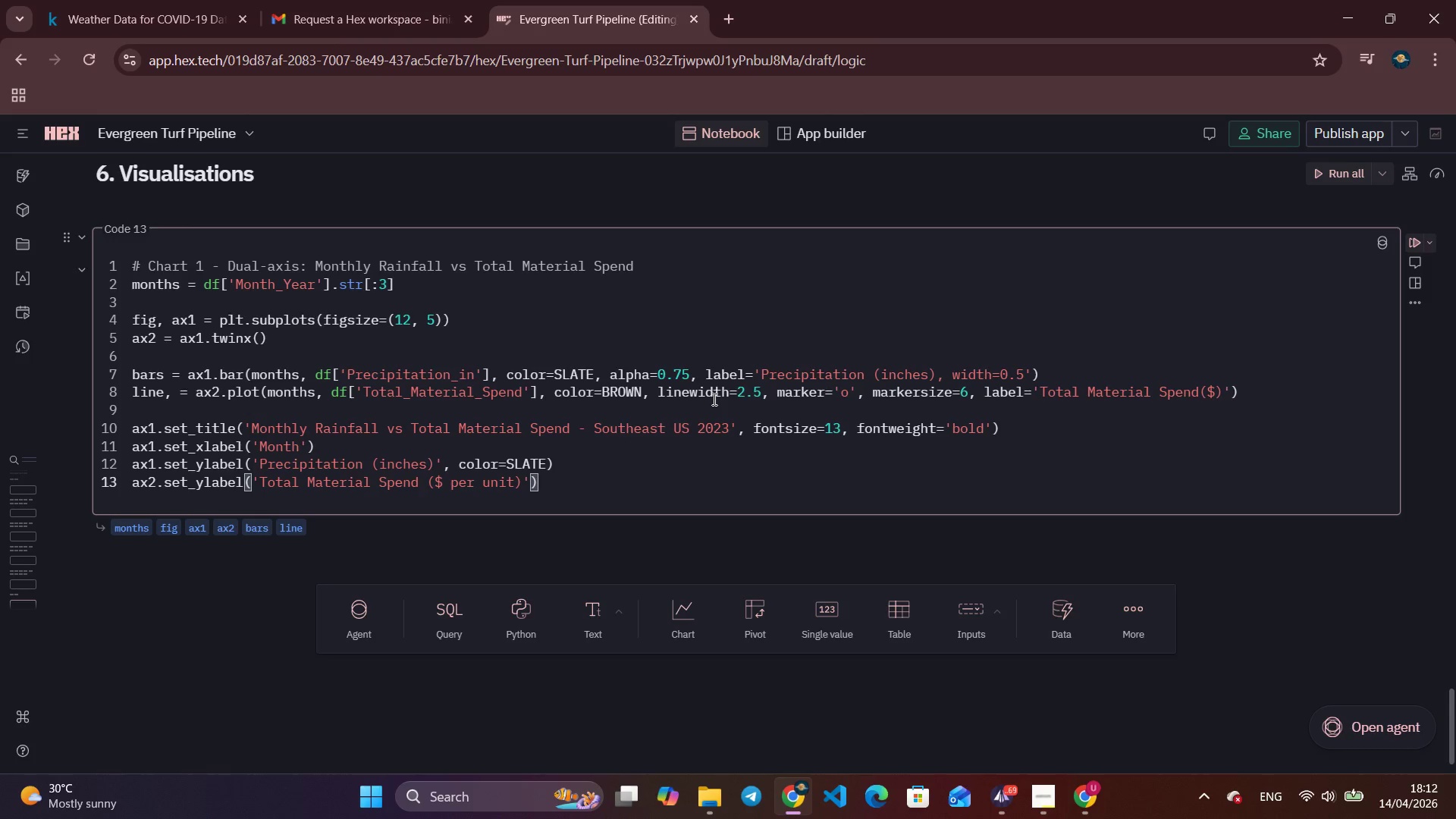 
key(ArrowRight)
 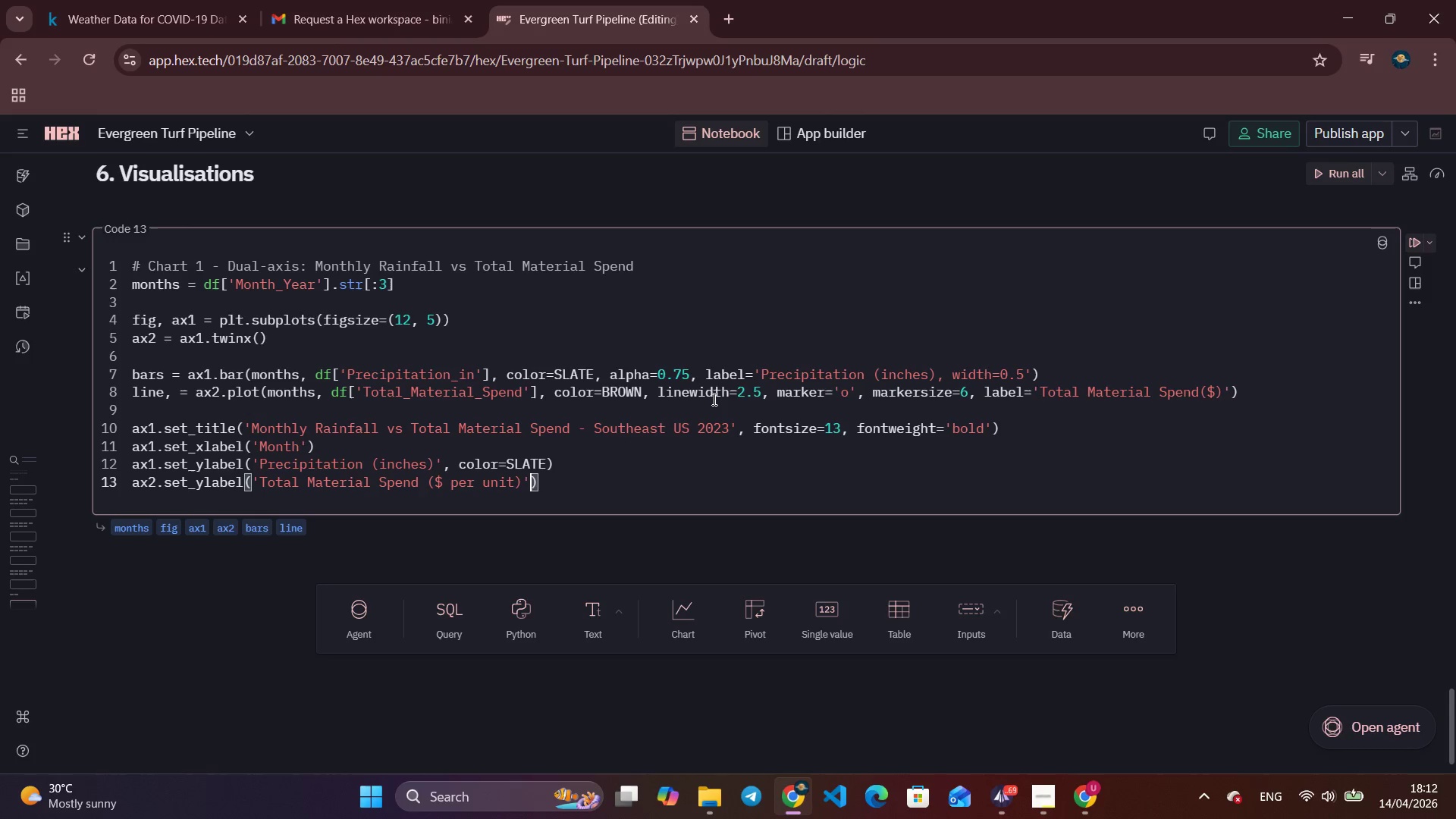 
type(, color=BRON)
key(Backspace)
type(WN)
 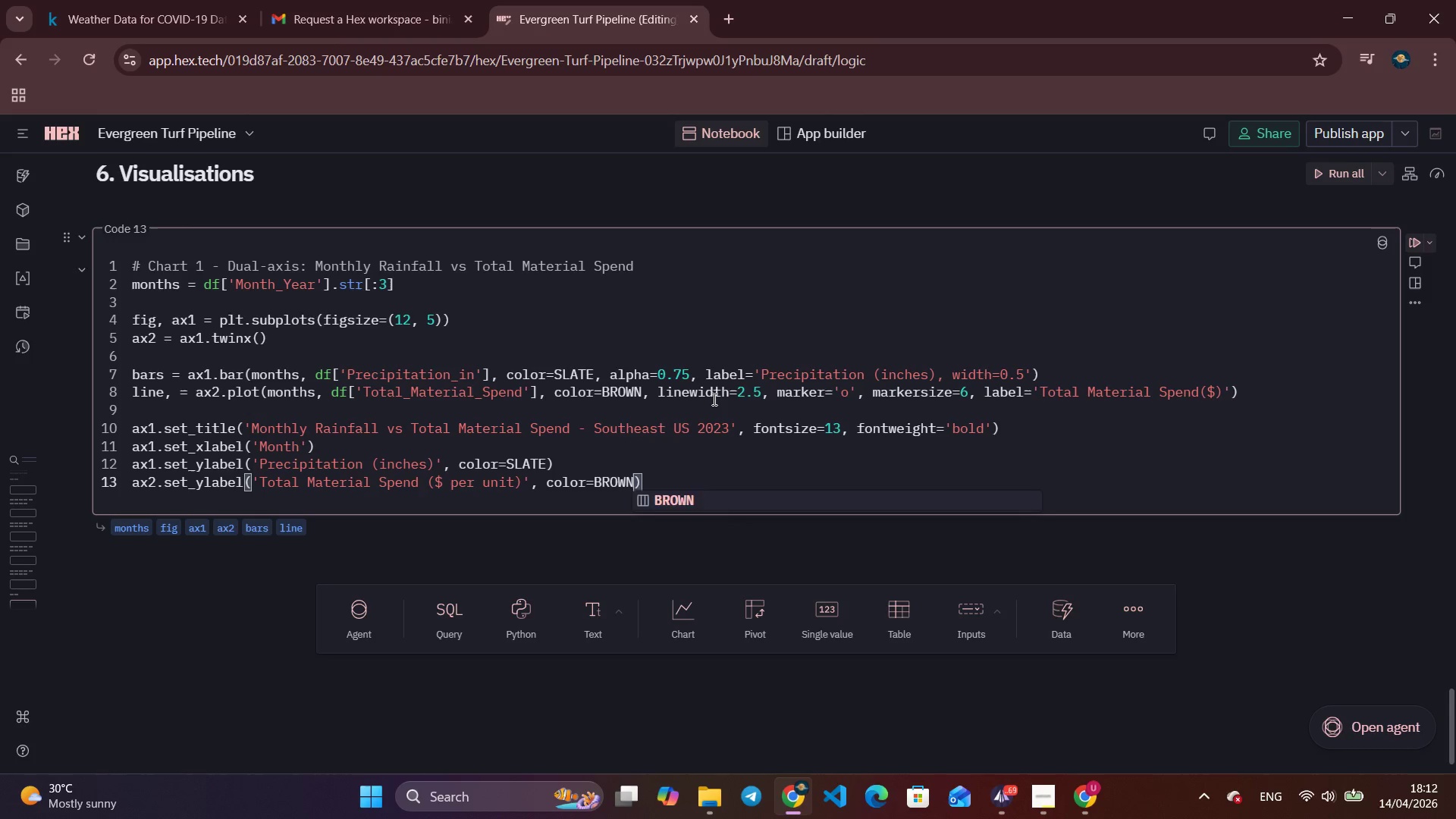 
key(ArrowRight)
 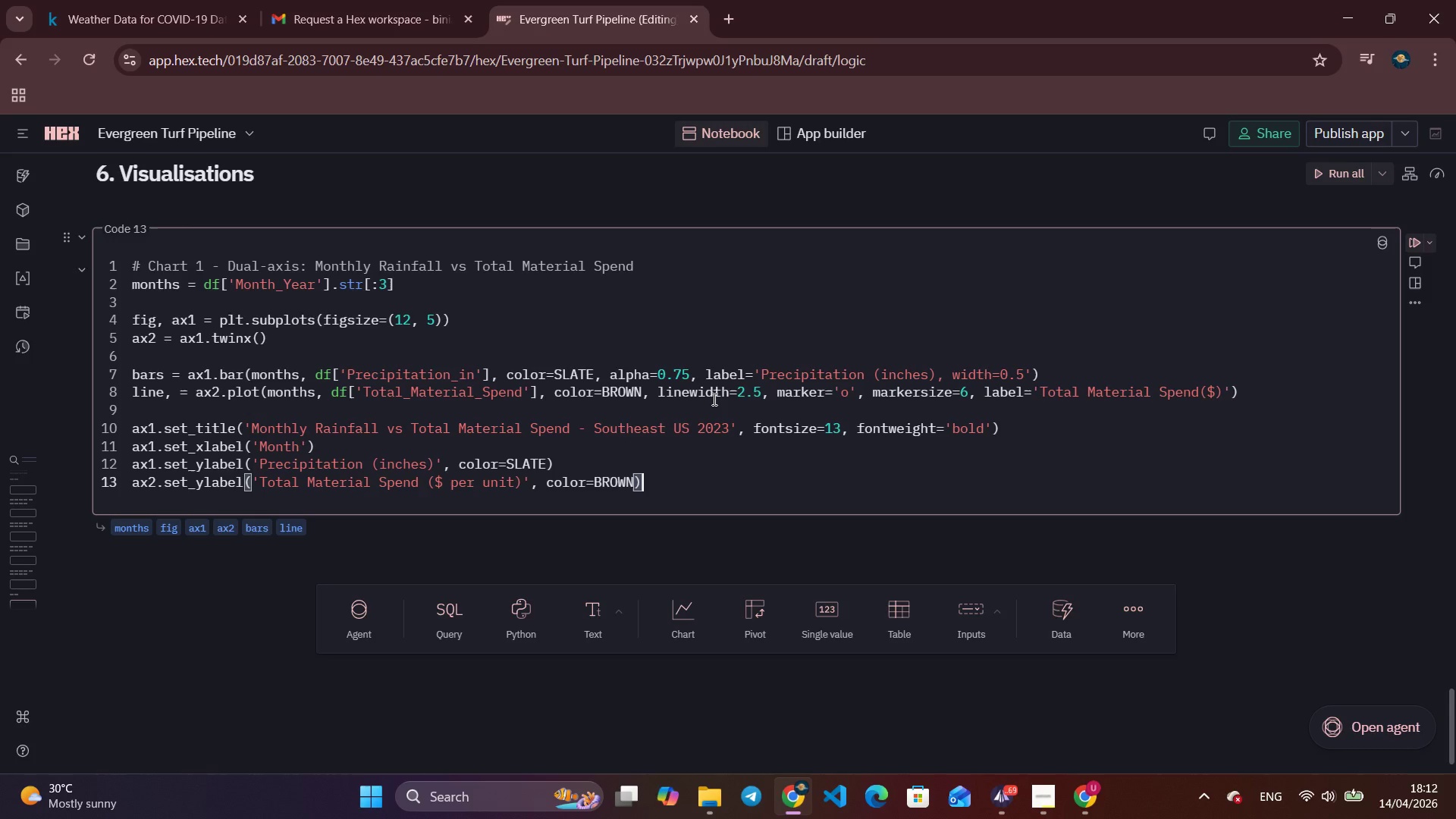 
key(Enter)
 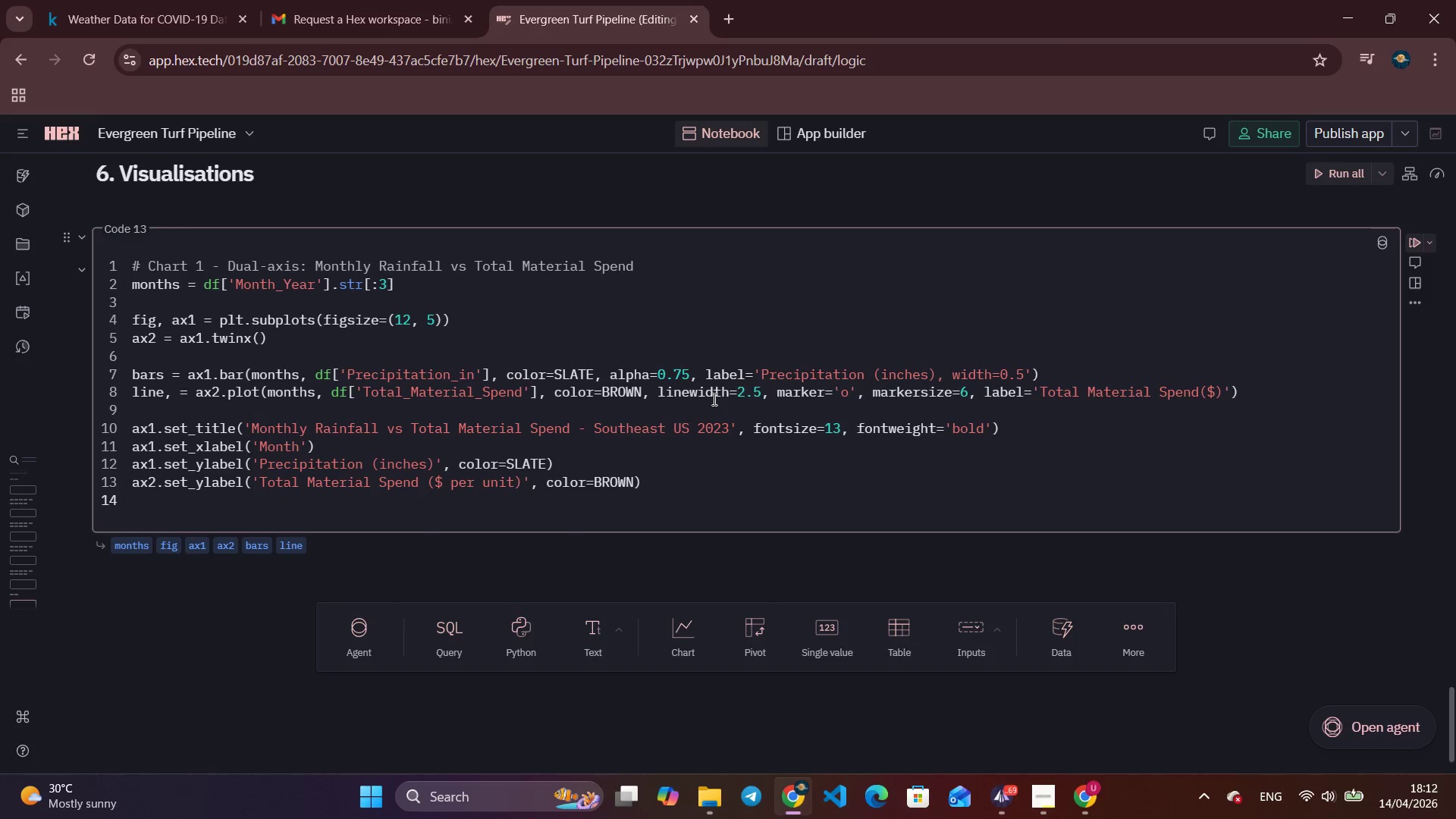 
type(ax1.)
 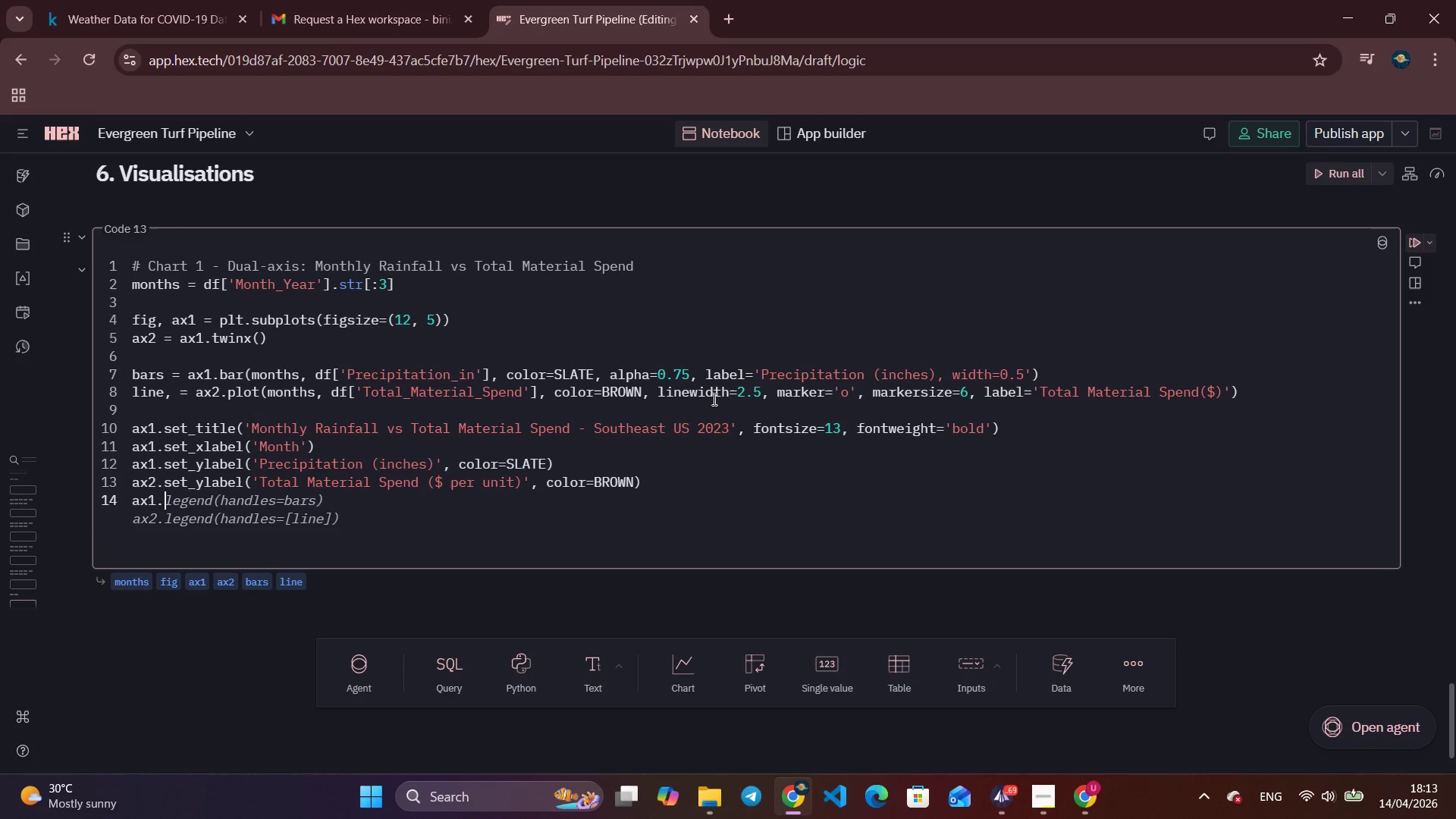 
wait(5.39)
 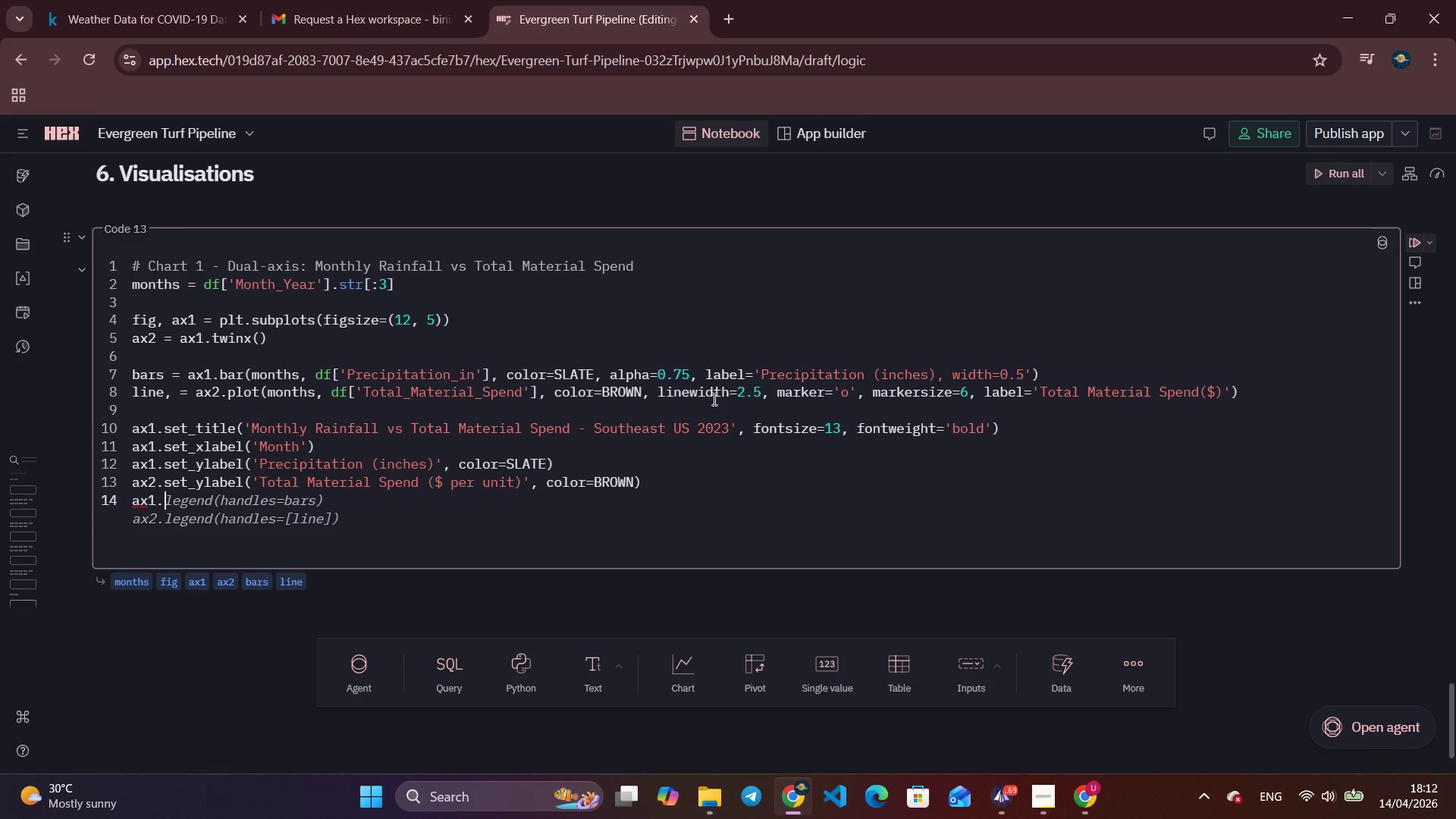 
type(tik)
key(Backspace)
type(ckparams(axis='y)
 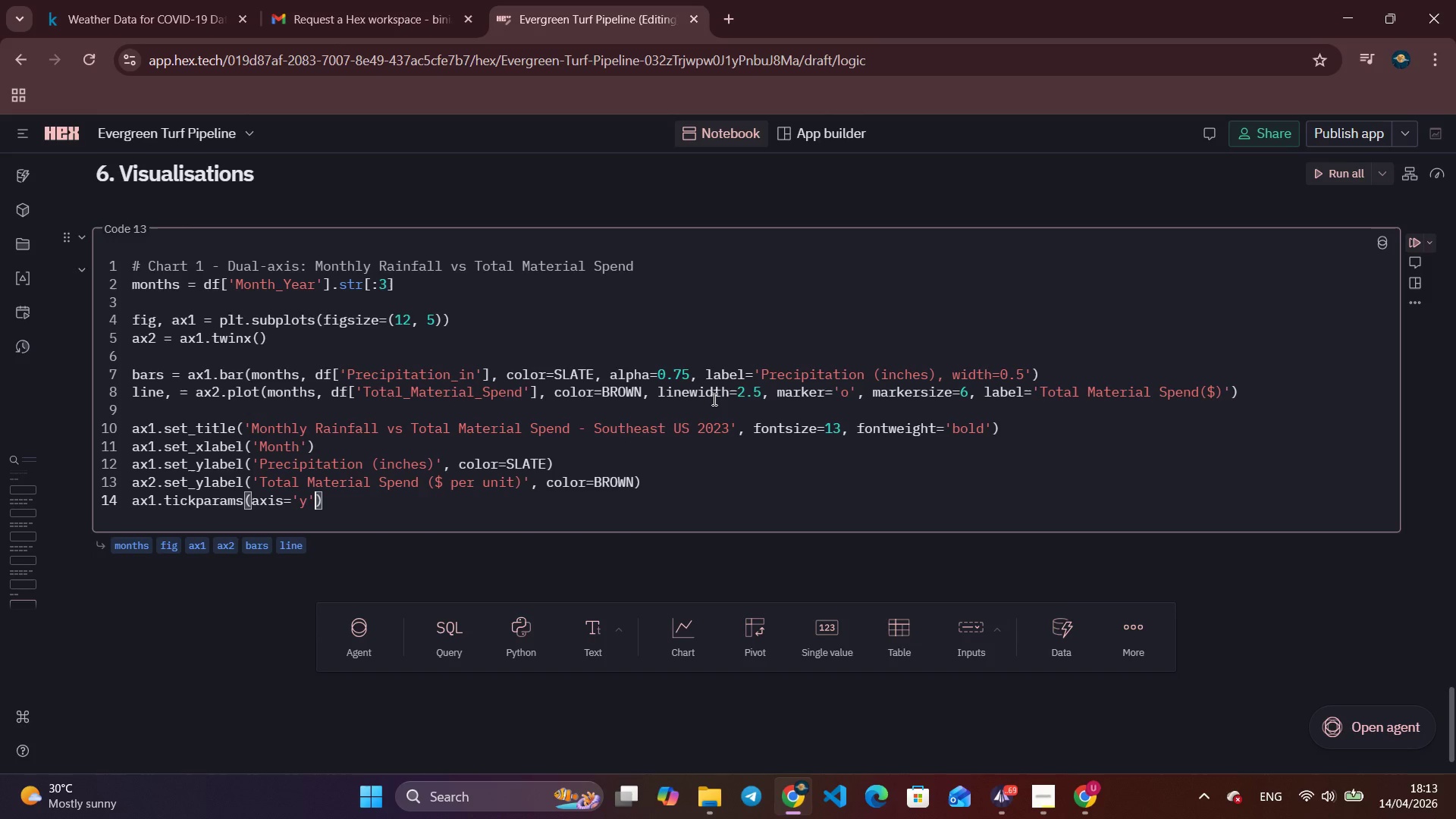 
key(ArrowRight)
 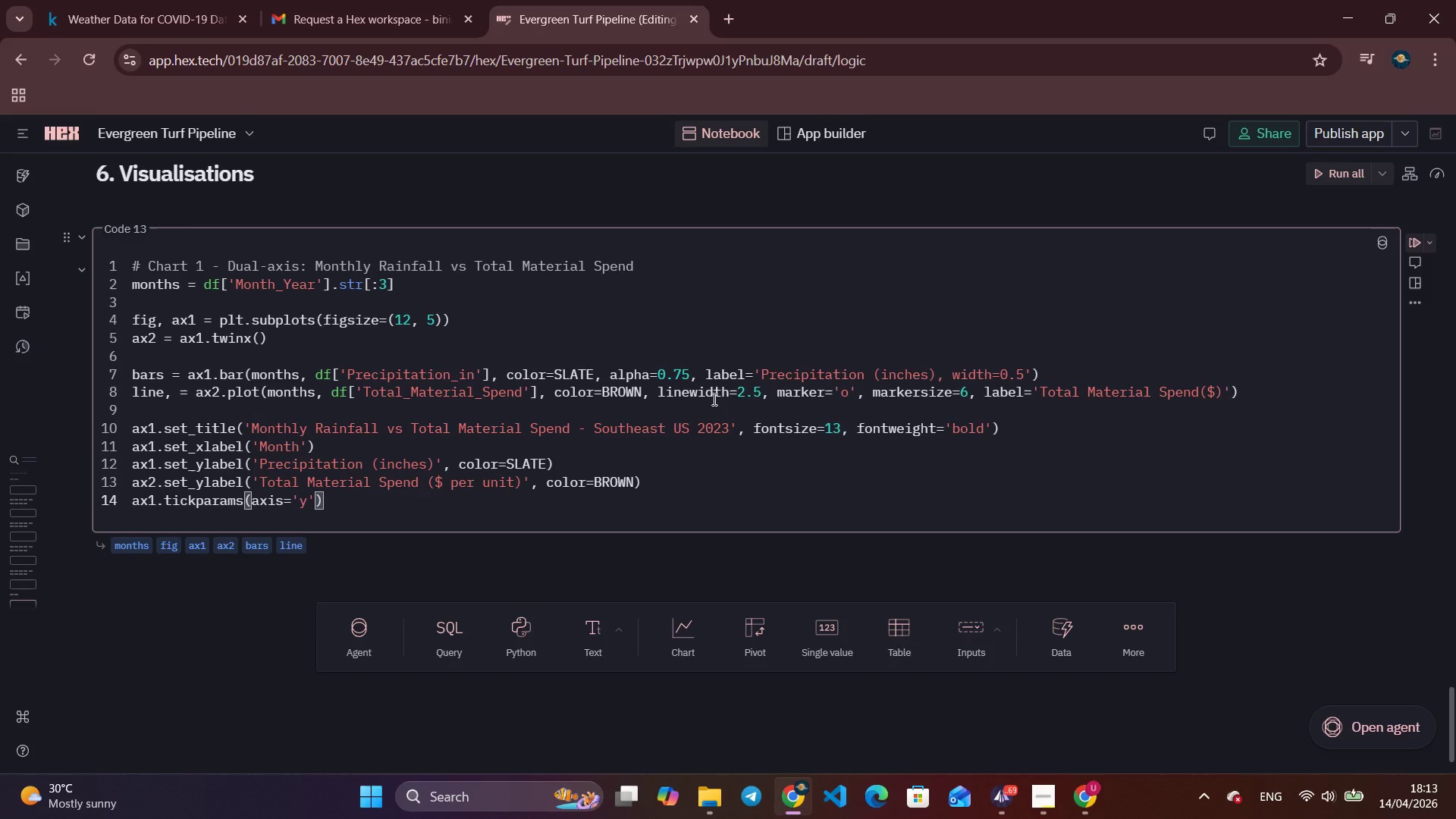 
key(Comma)
 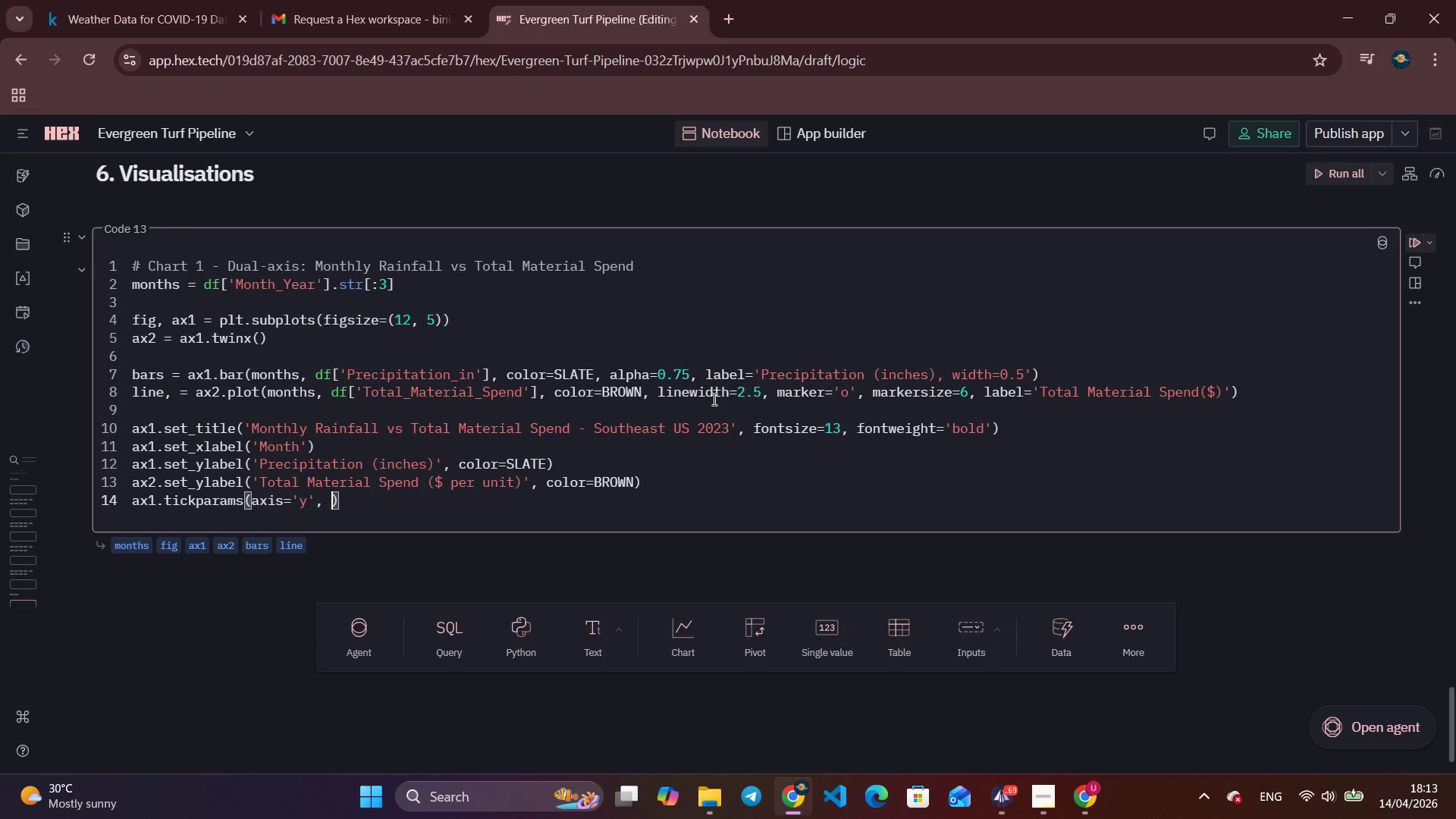 
key(Space)
 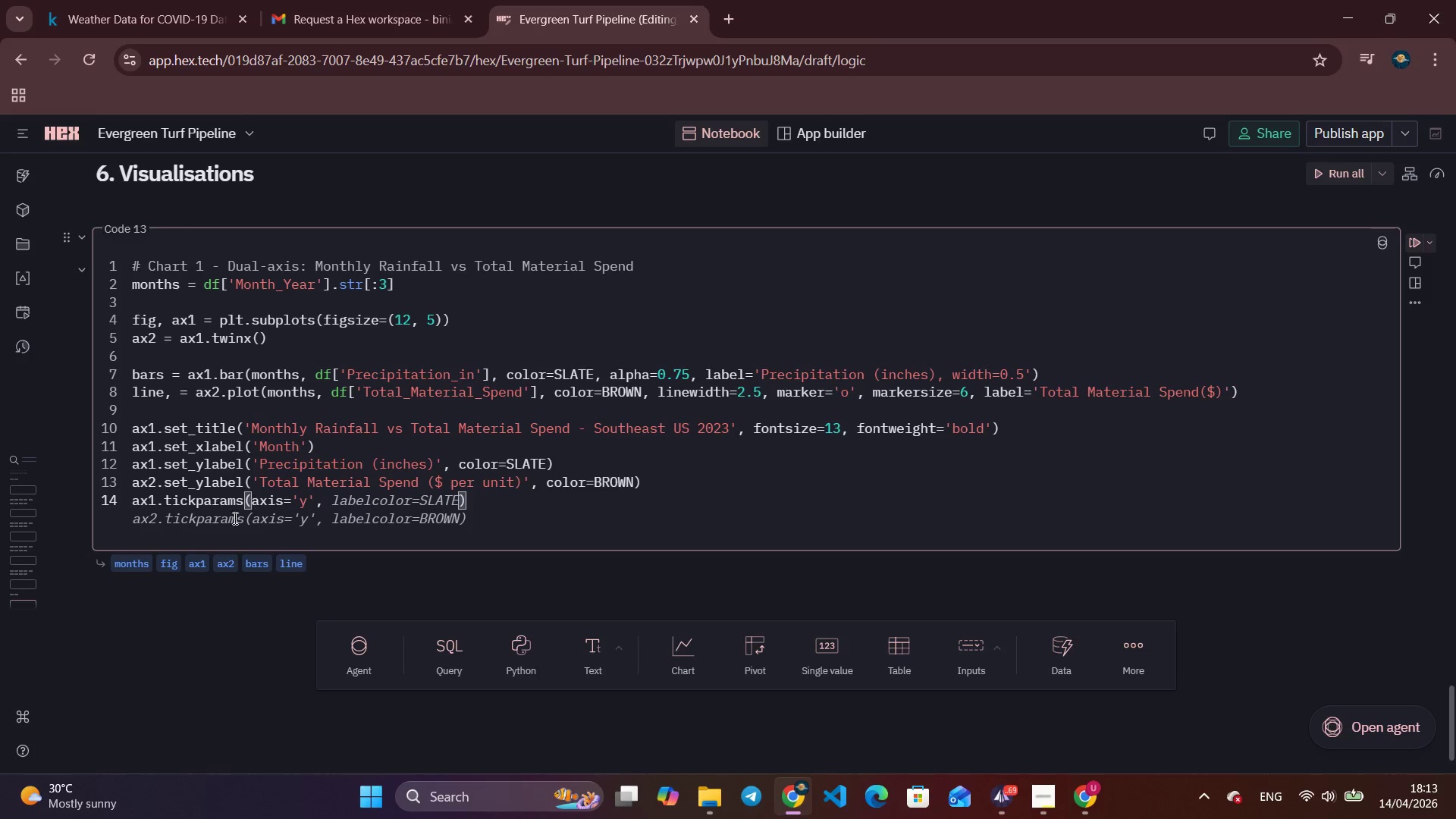 
left_click([196, 500])
 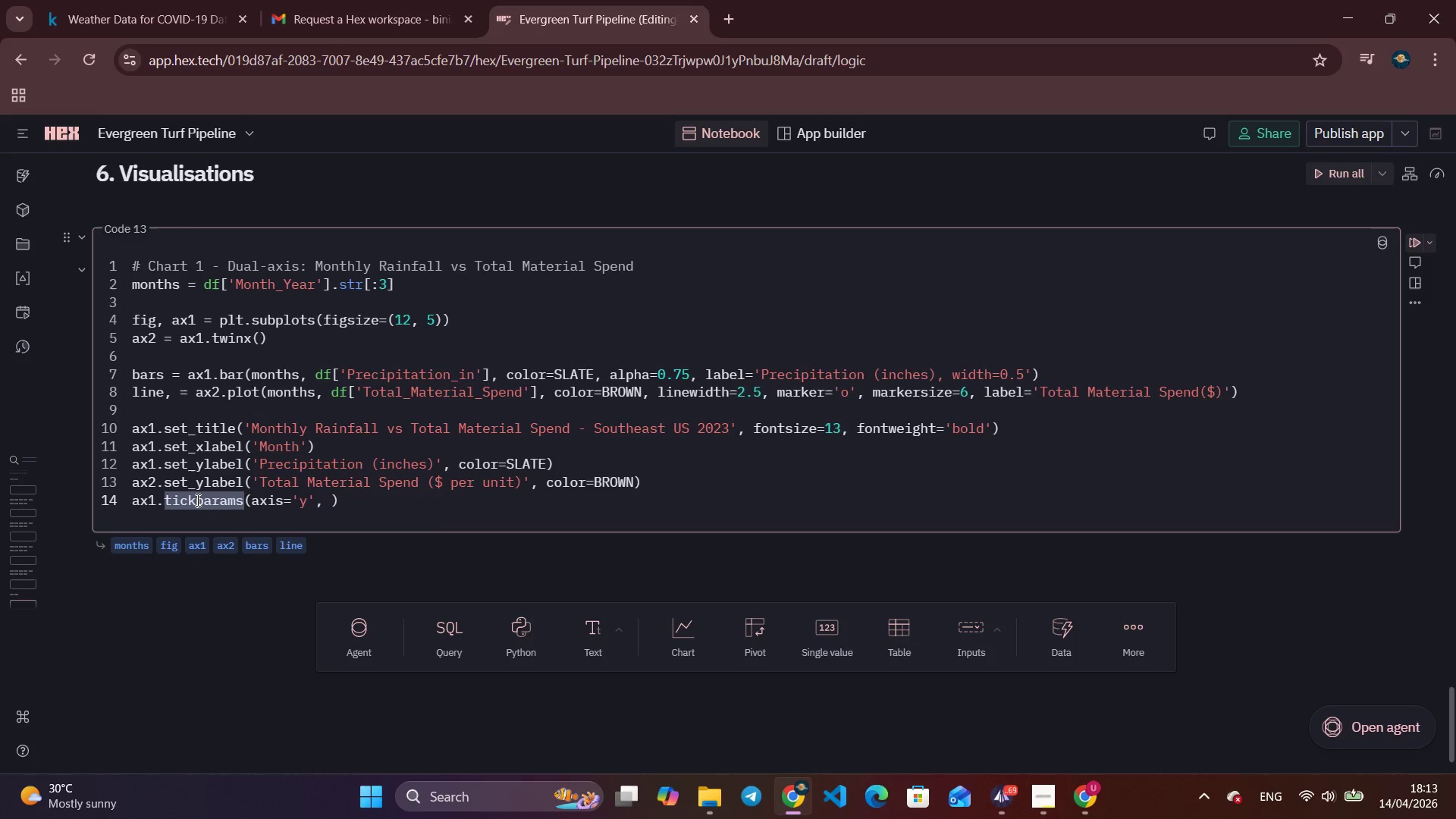 
key(Shift+Minus)
 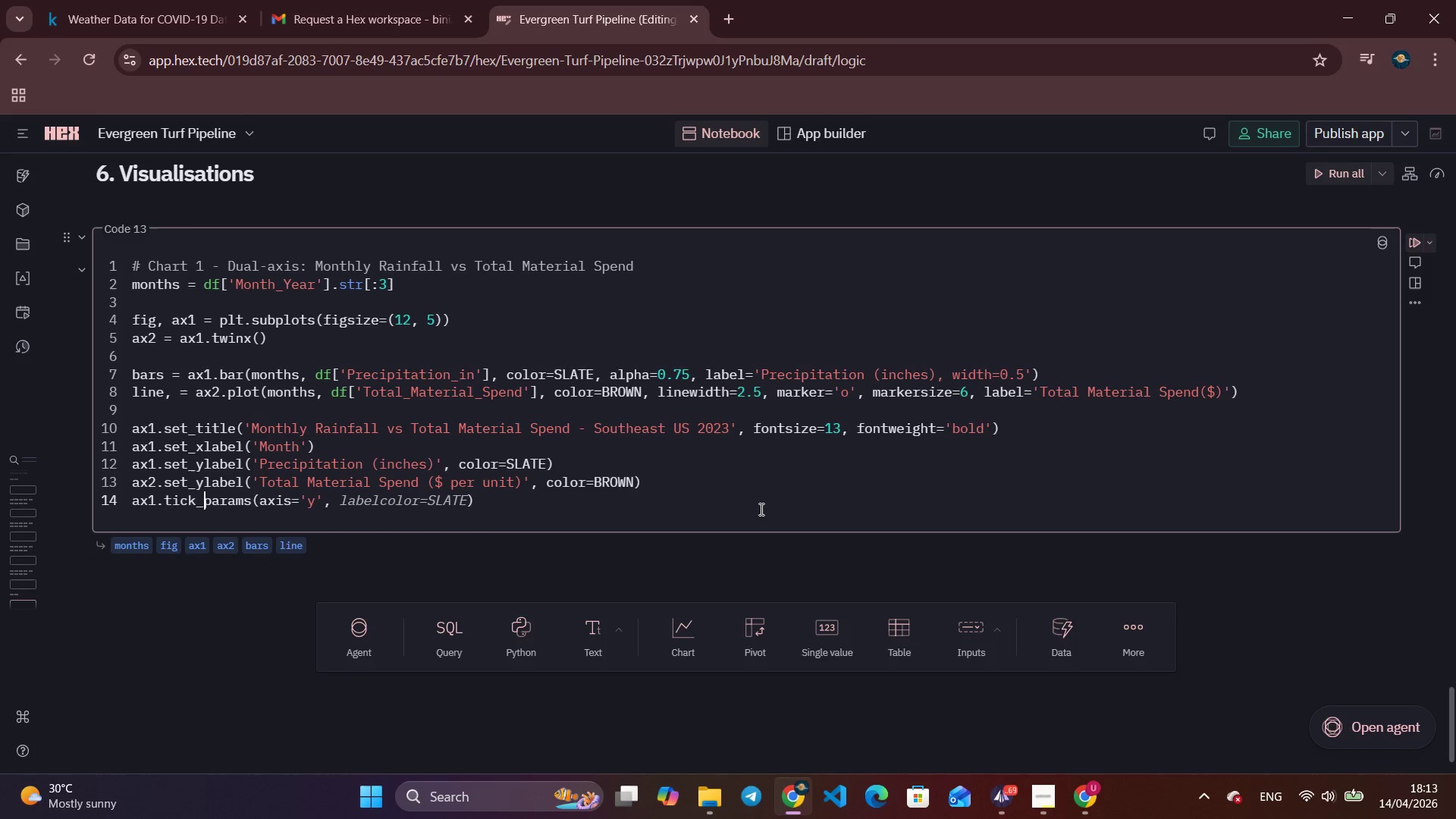 
wait(5.8)
 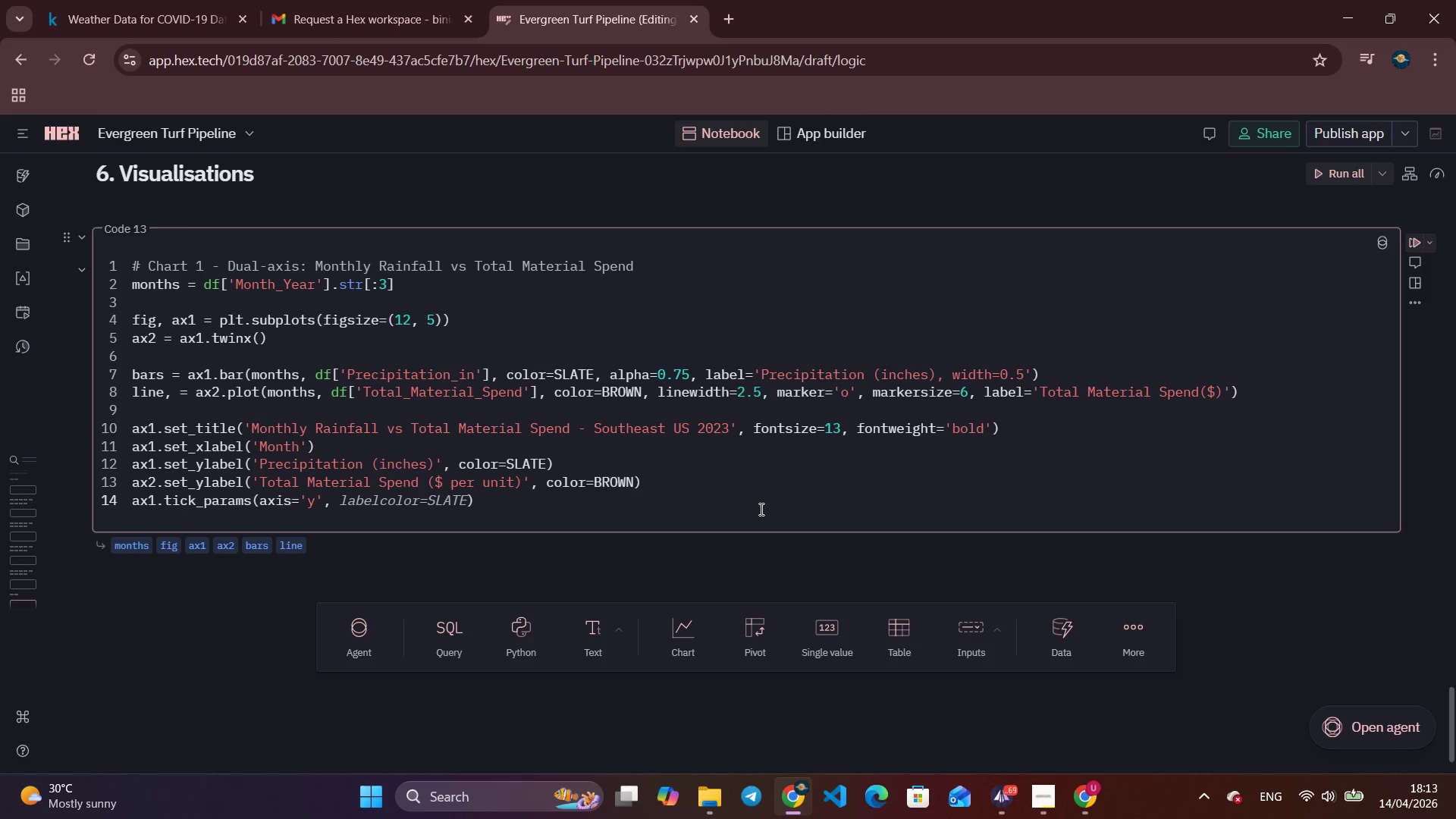 
left_click([347, 500])
 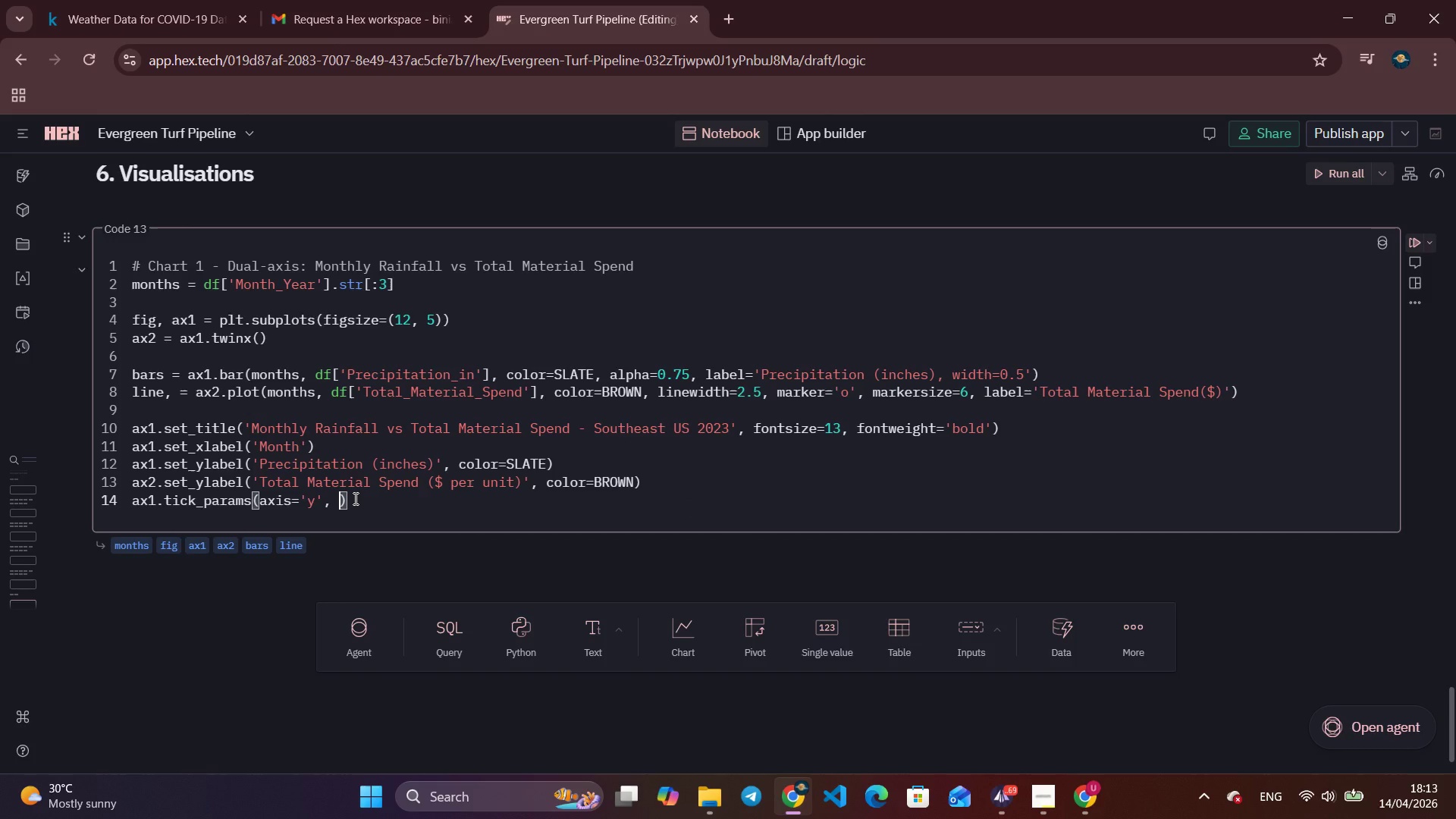 
key(Backspace)
type( labelcolor=L)
key(Backspace)
type(SLATE)
 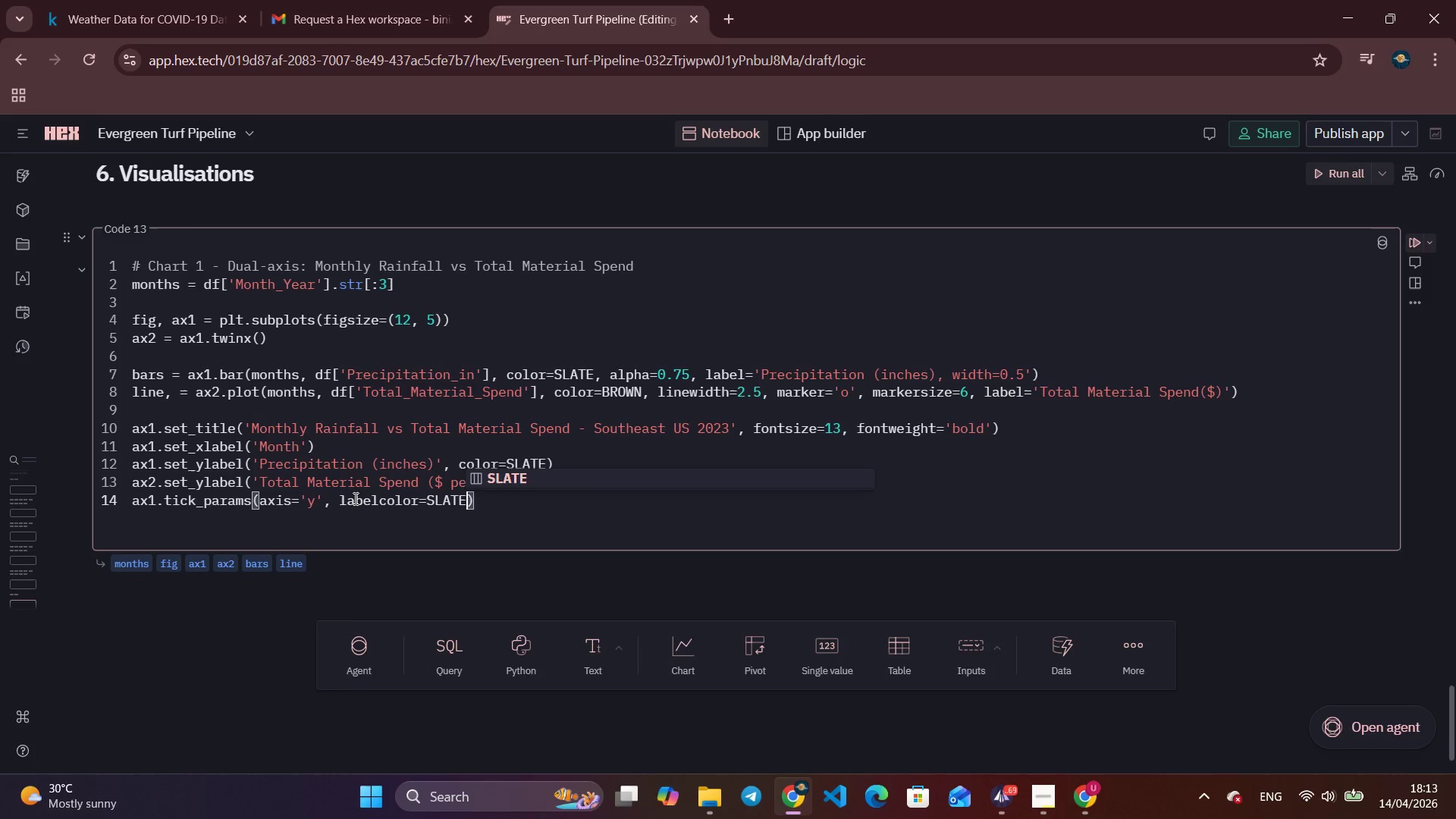 
key(ArrowRight)
 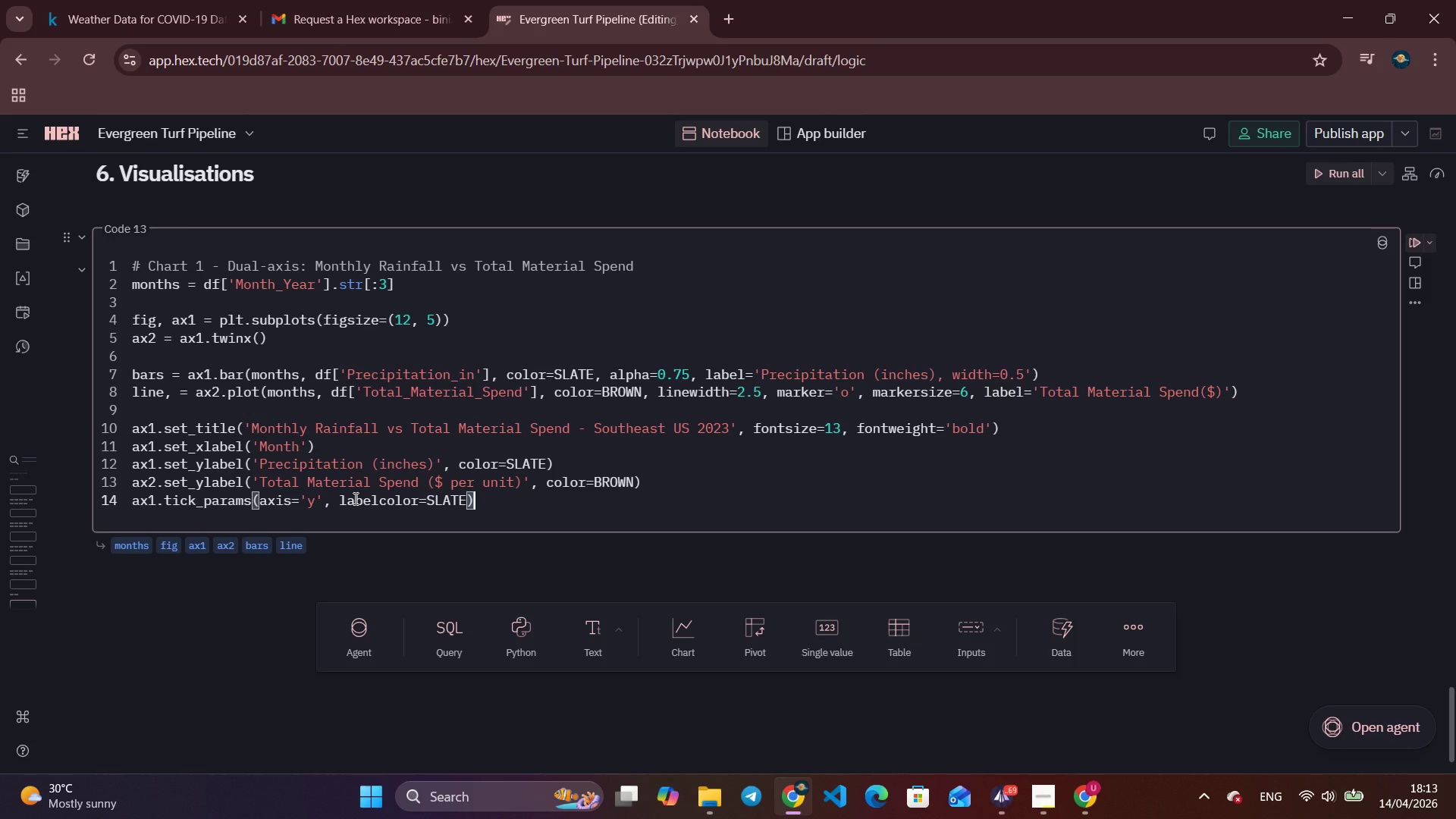 
key(Enter)
 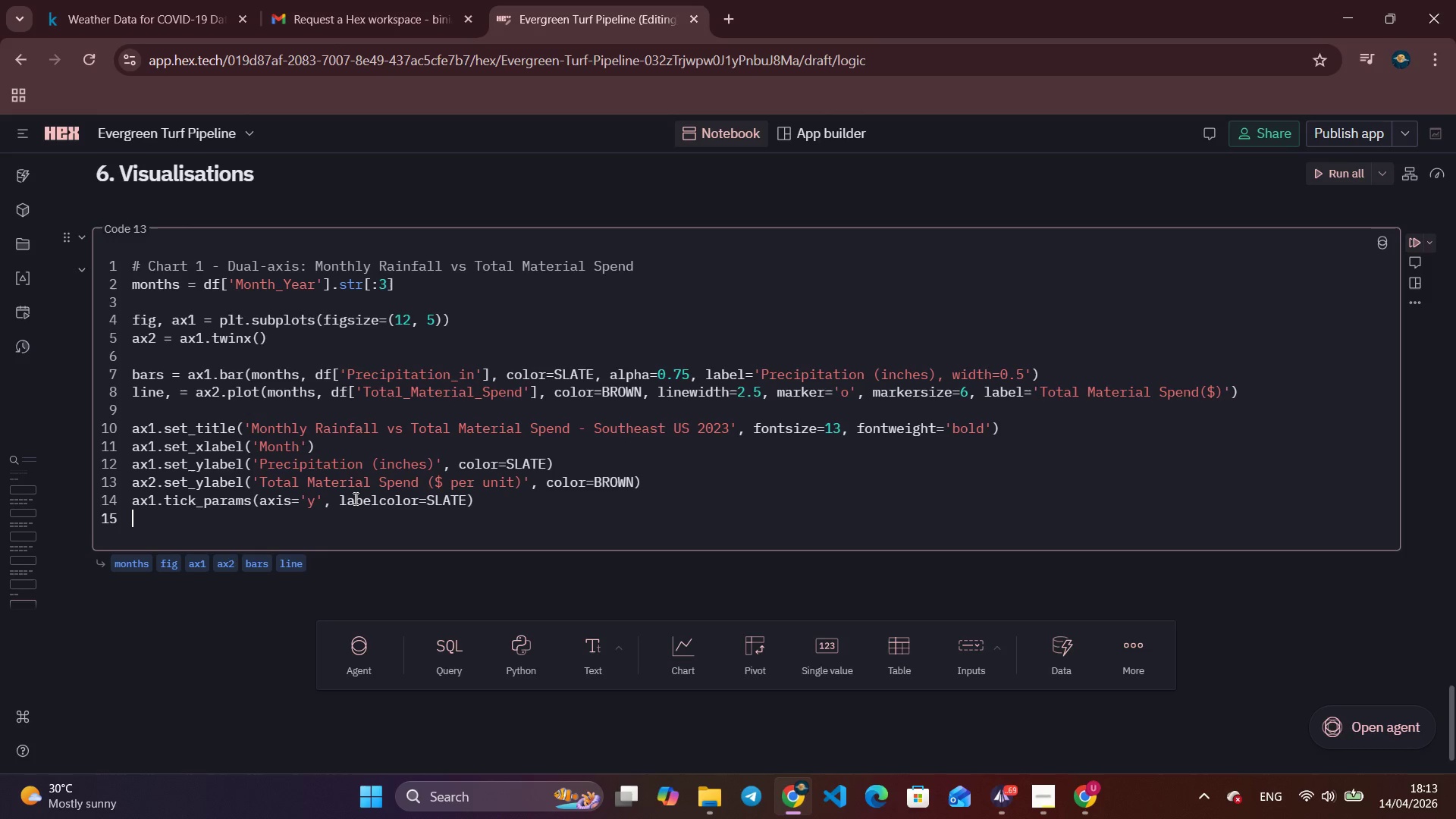 
type(ax2.tick_params(axis='y)
 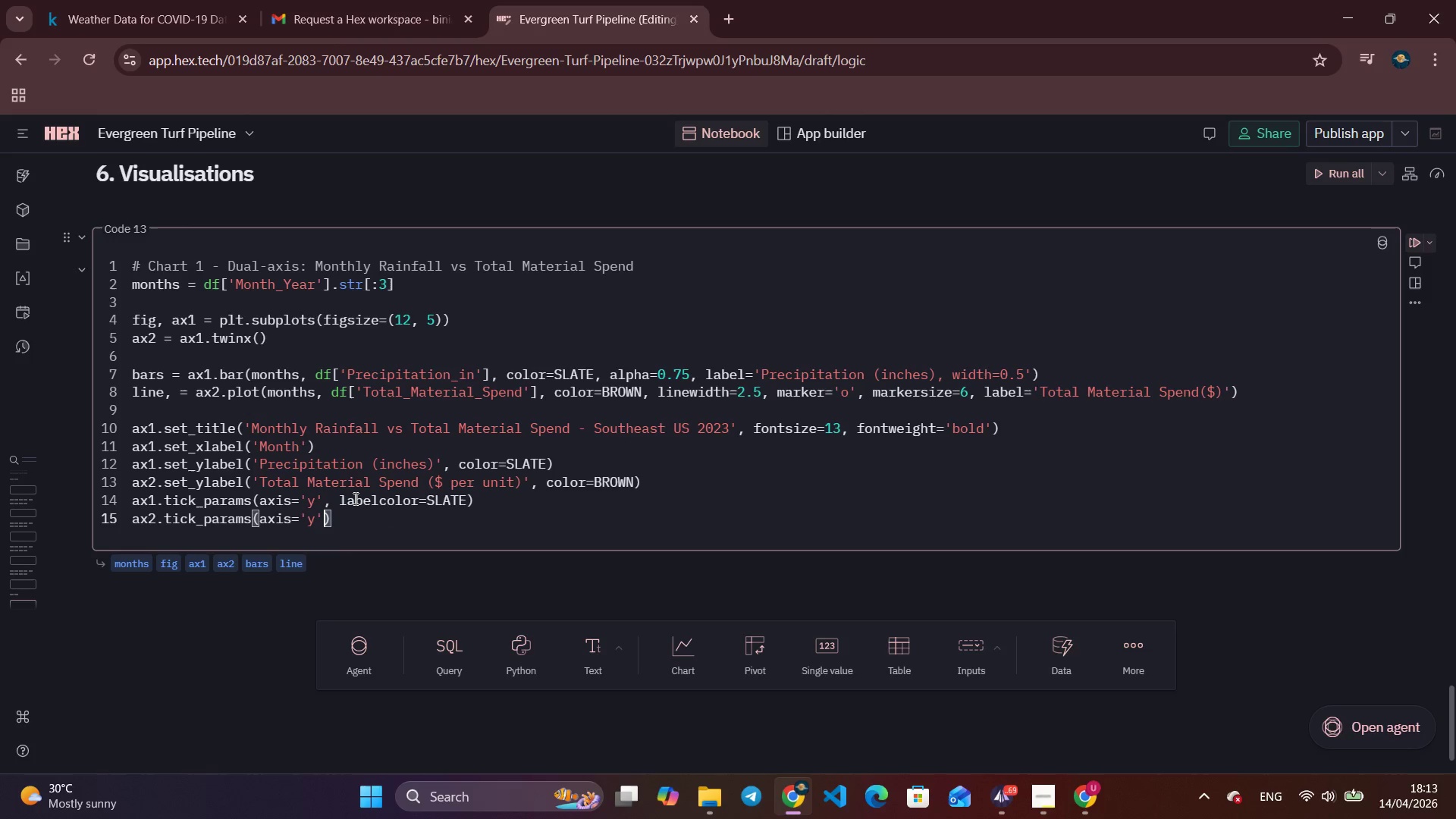 
 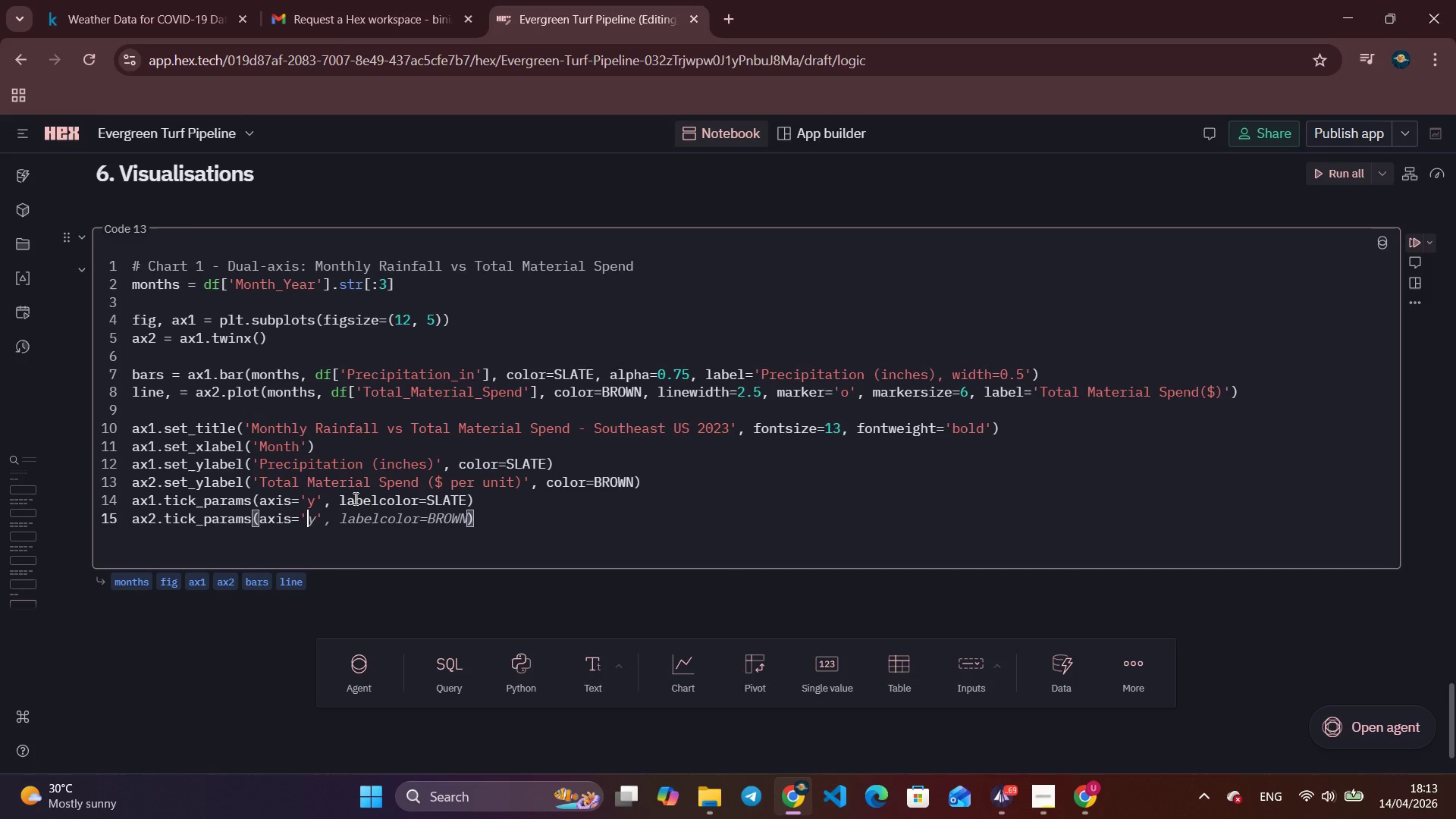 
key(ArrowRight)
 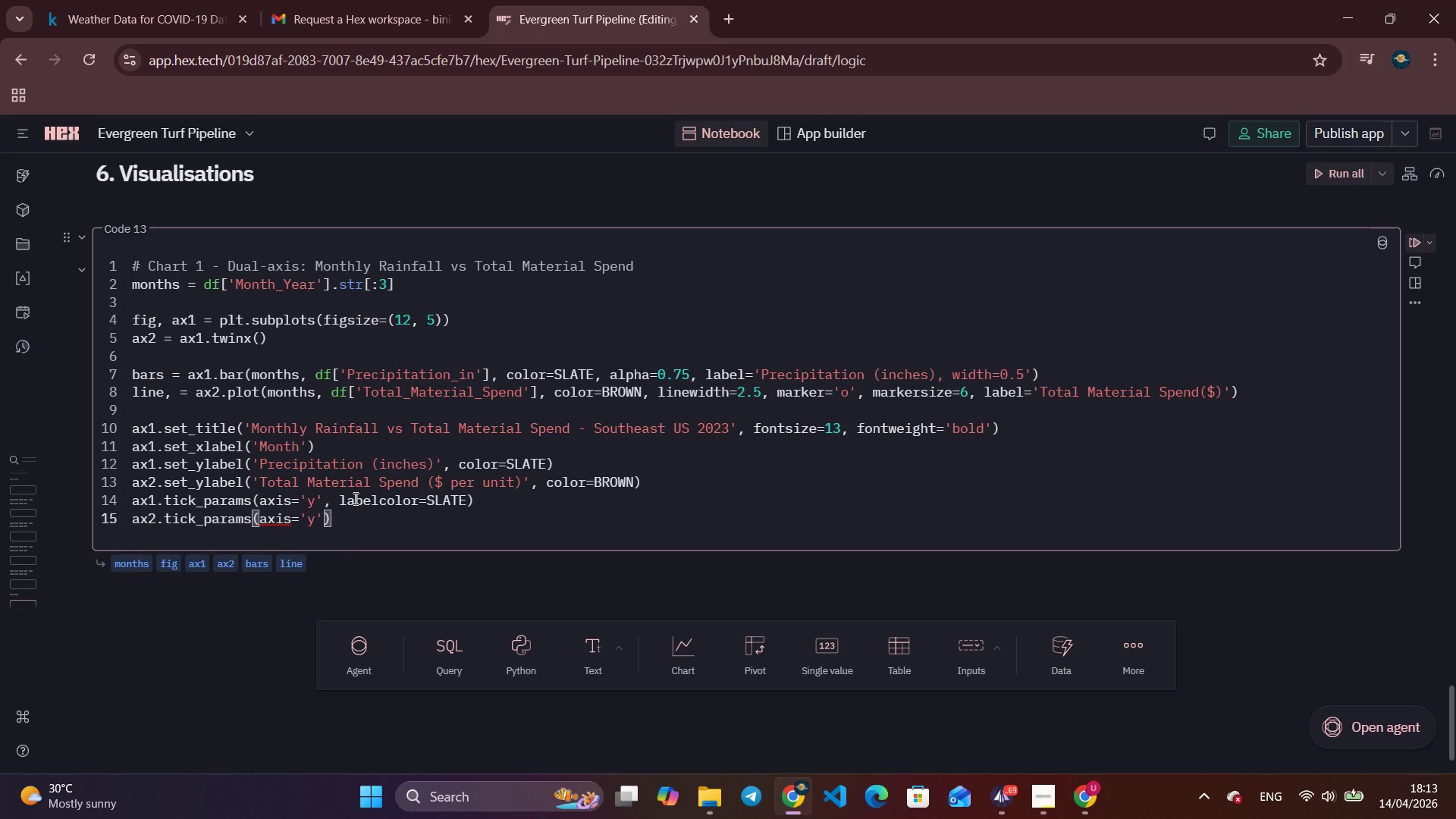 
type(, labelcolor=BROWN)
 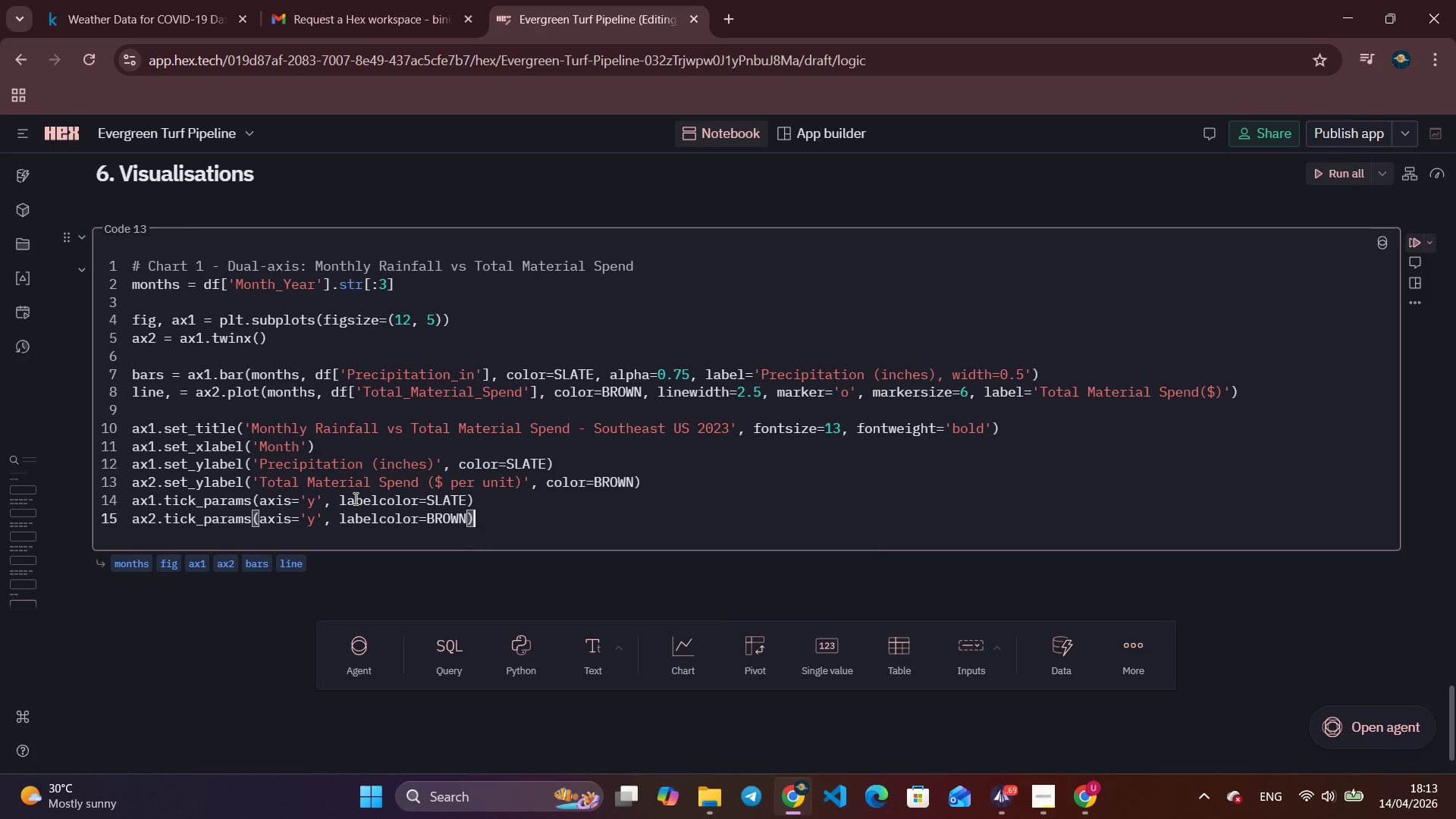 
key(ArrowRight)
 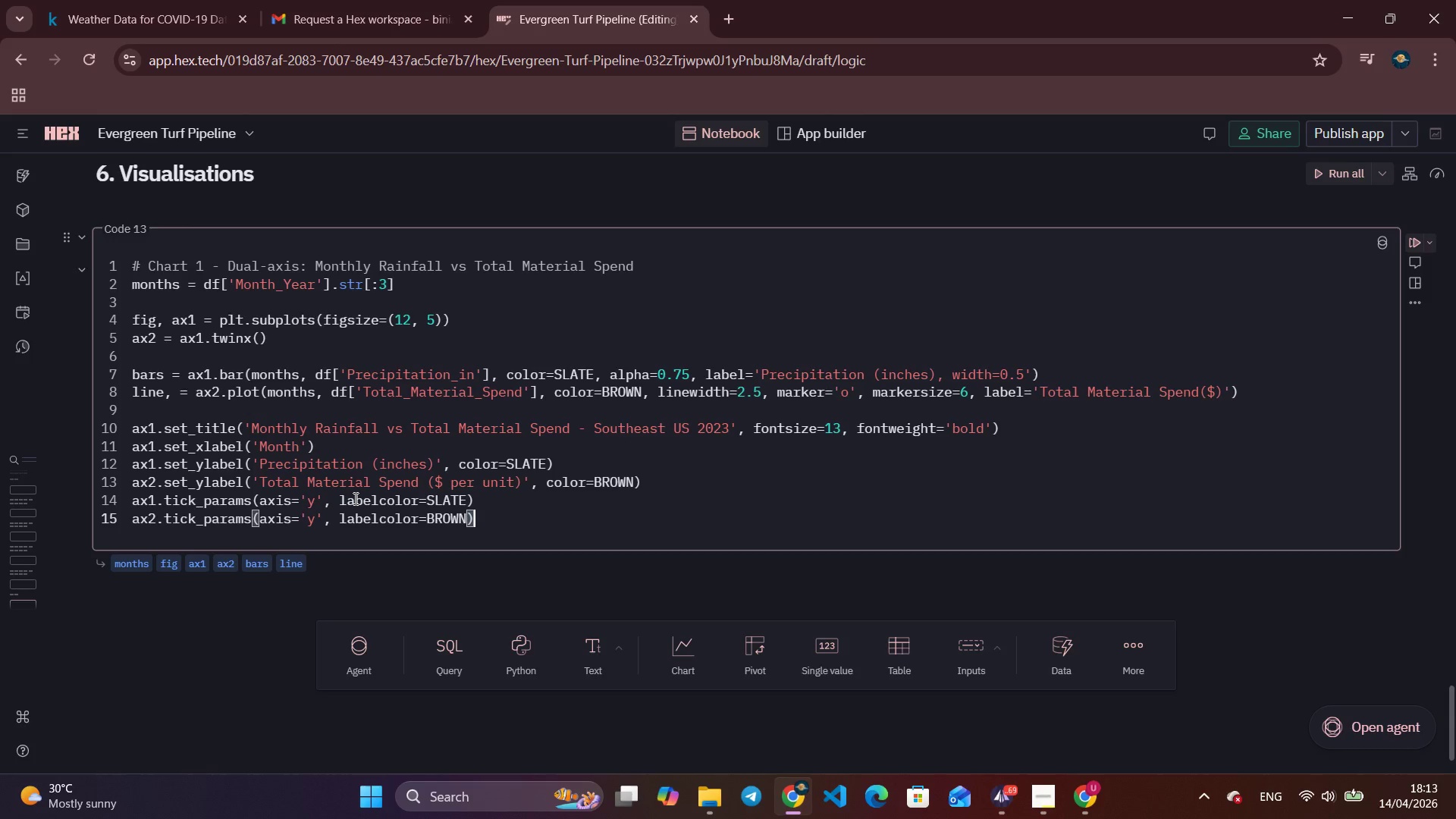 
key(Enter)
 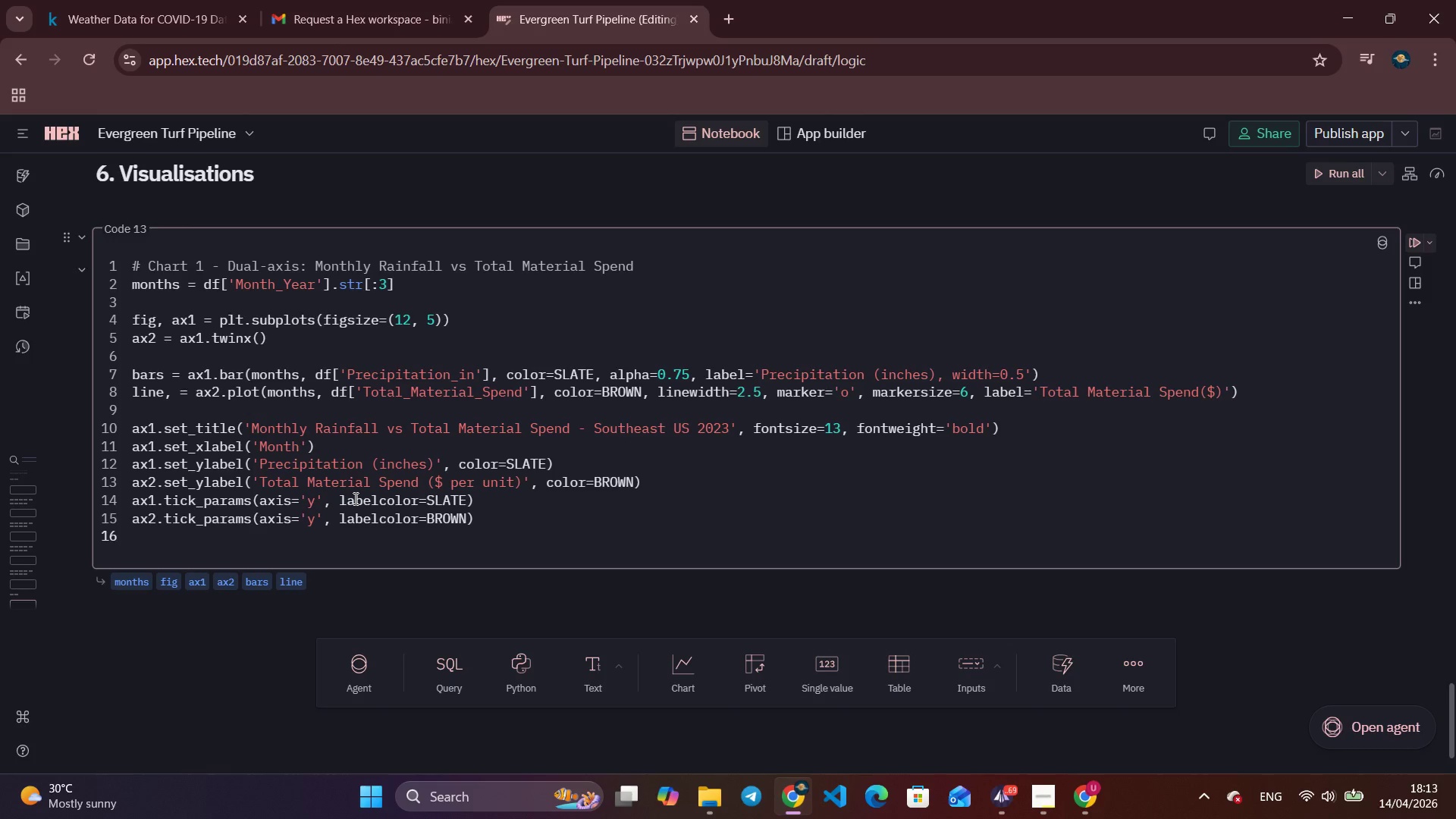 
type(ax2.yaxis.set_major_formatter(mticker.FuncFormatter(laamb)
key(Backspace)
key(Backspace)
key(Backspace)
type(mbda v, -)
key(Backspace)
key(Backspace)
type( )
key(Backspace)
type())
key(Backspace)
type(_: f'')
 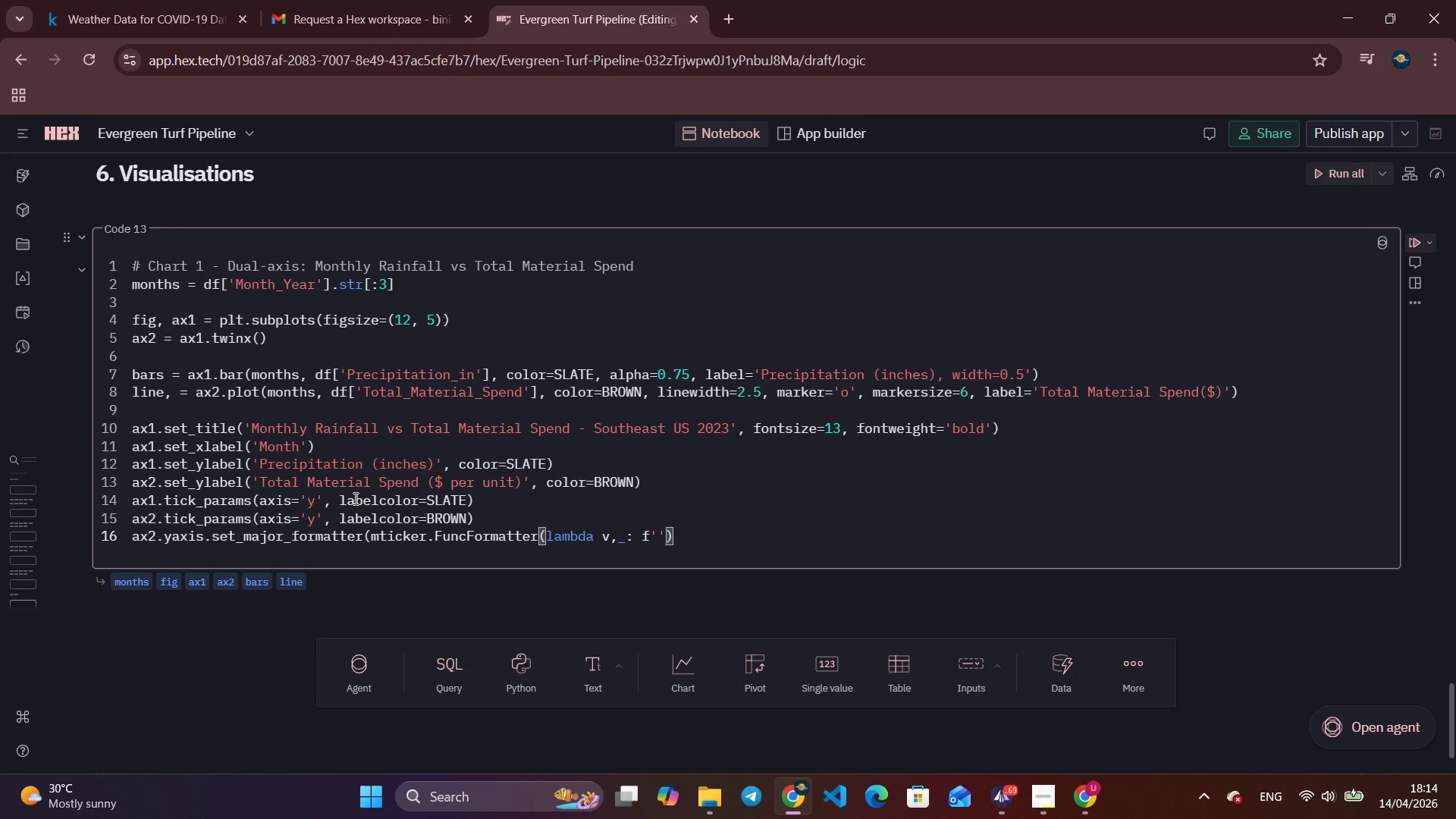 
key(ArrowLeft)
 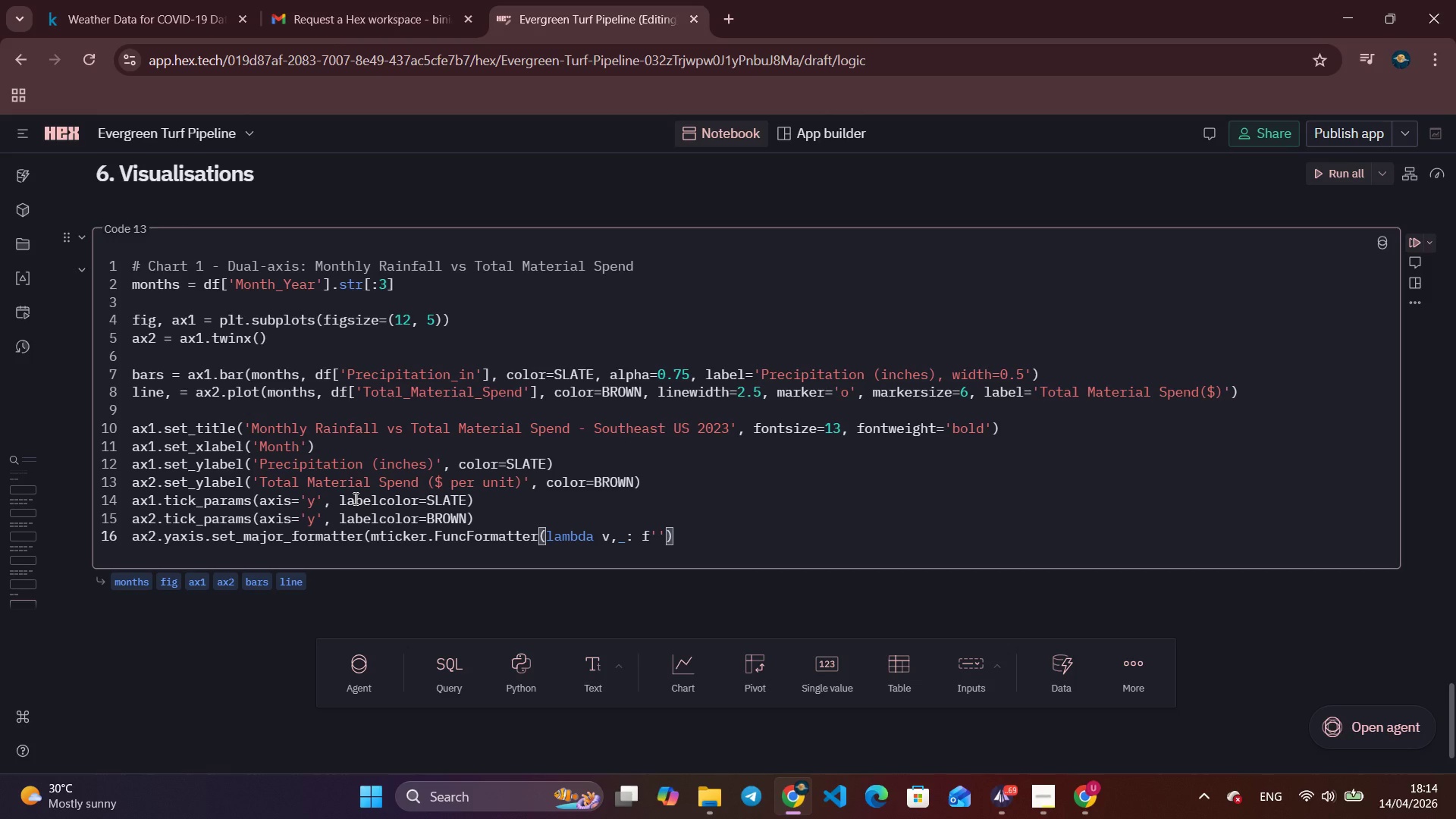 
type(${V:,.0f)
 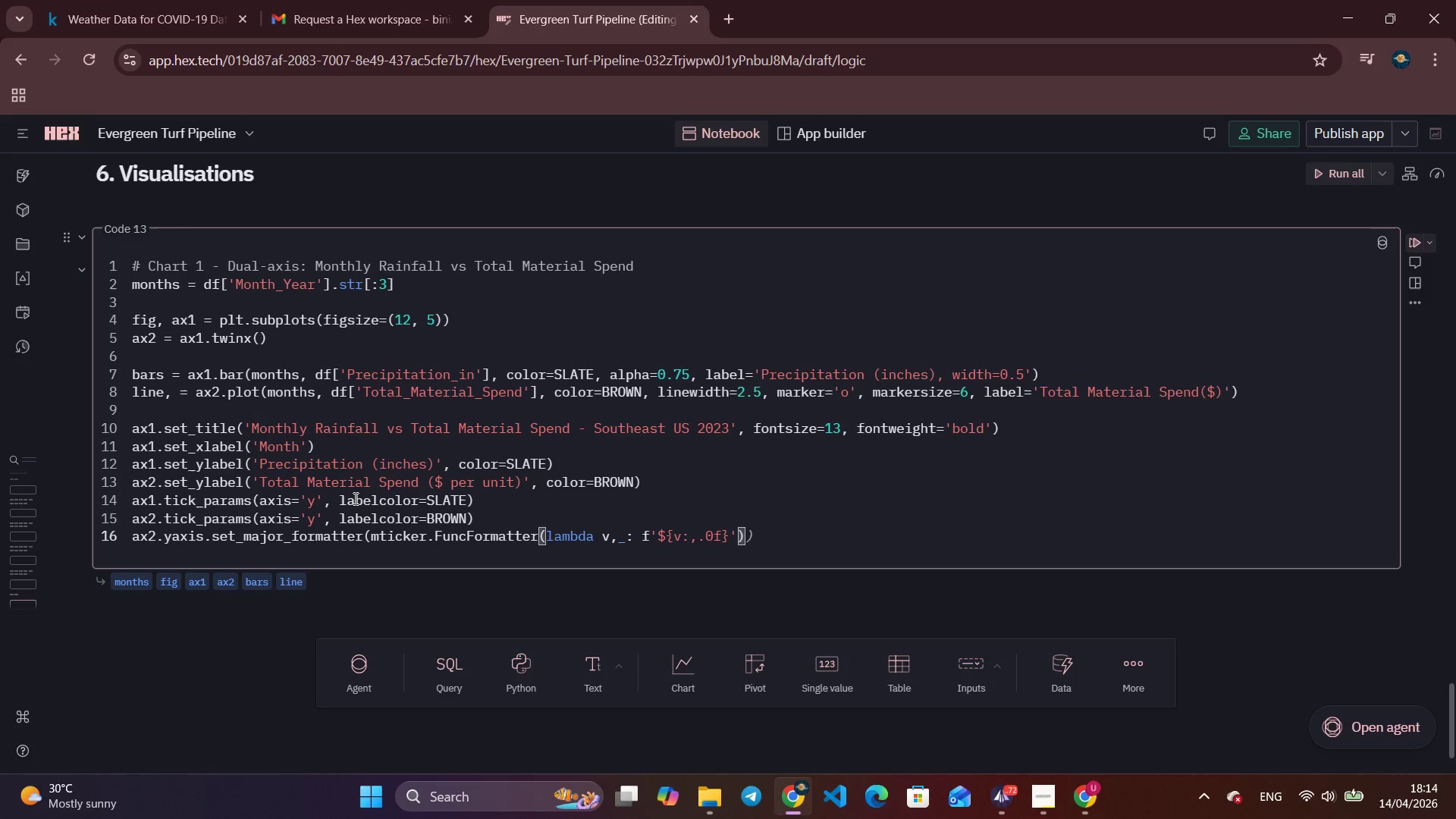 
wait(7.05)
 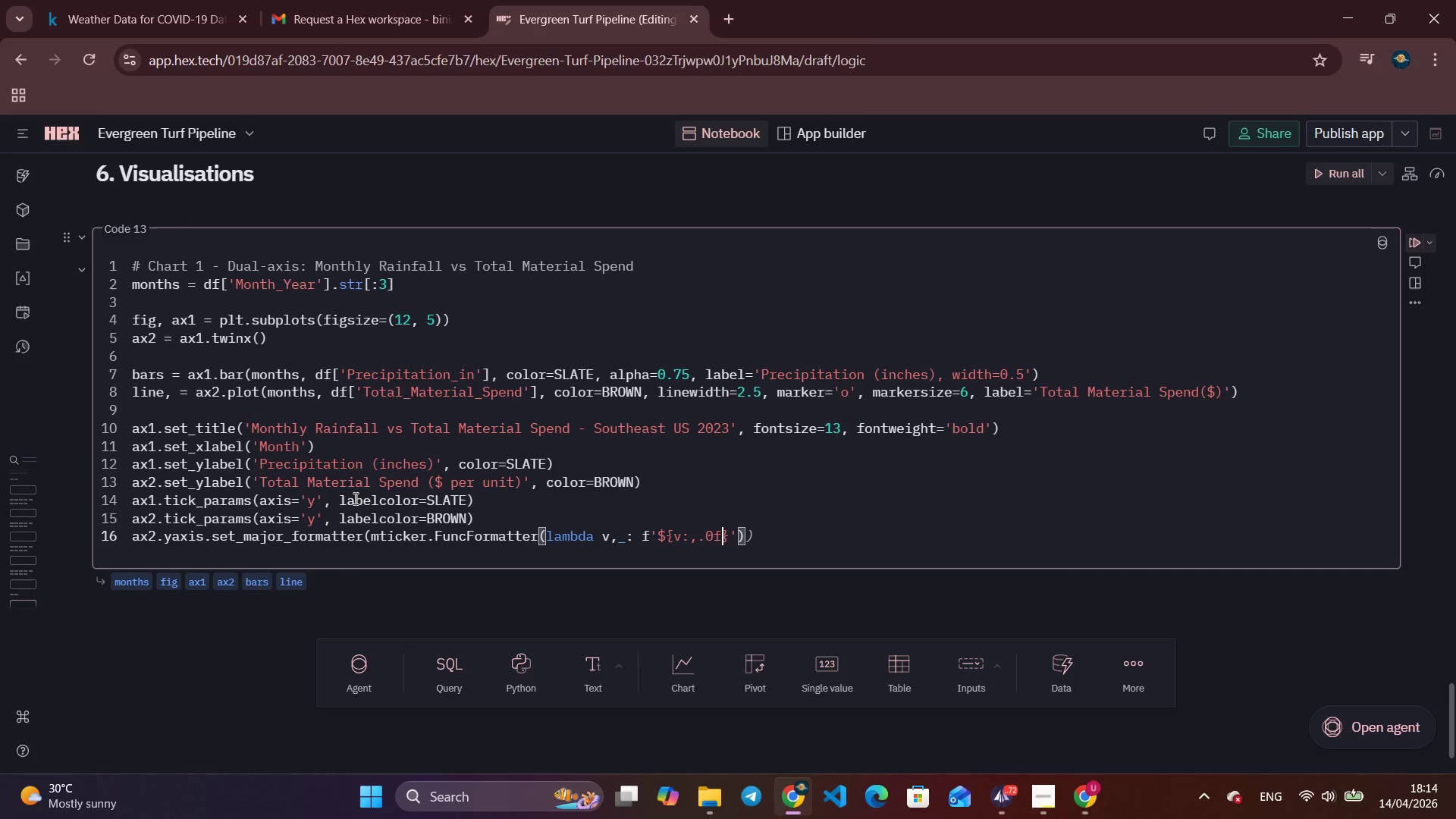 
key(ArrowRight)
 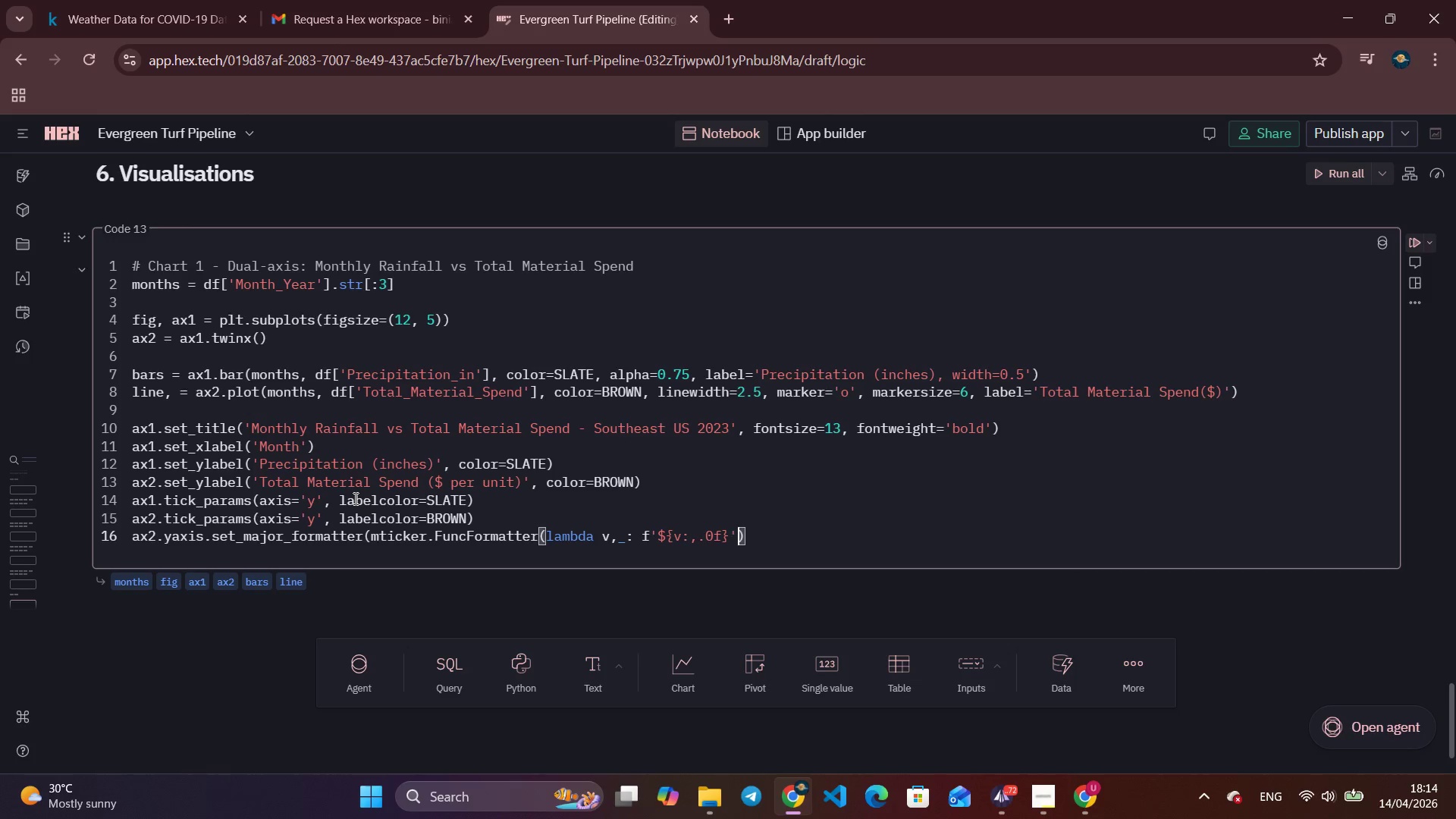 
key(ArrowRight)
 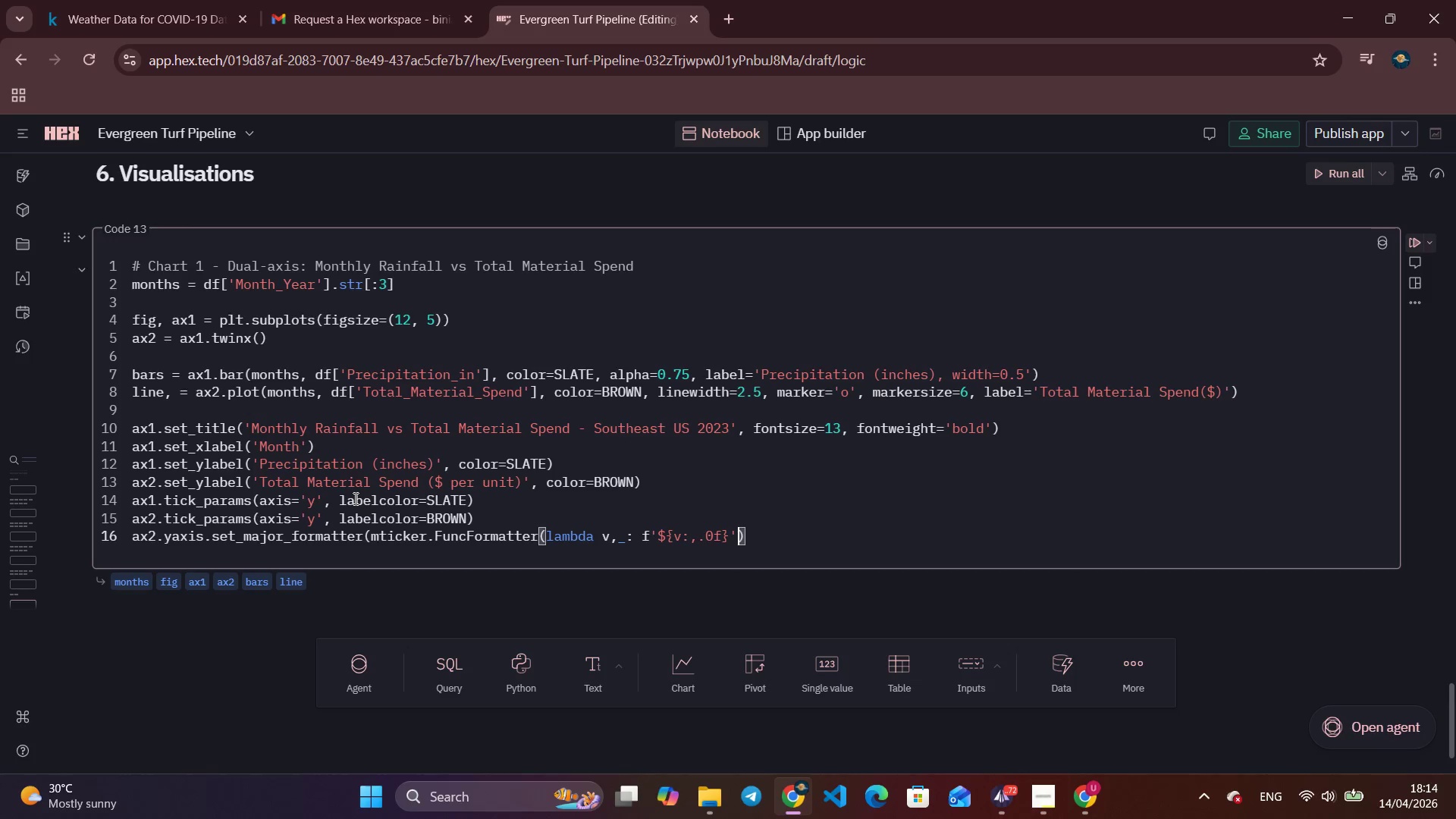 
key(ArrowRight)
 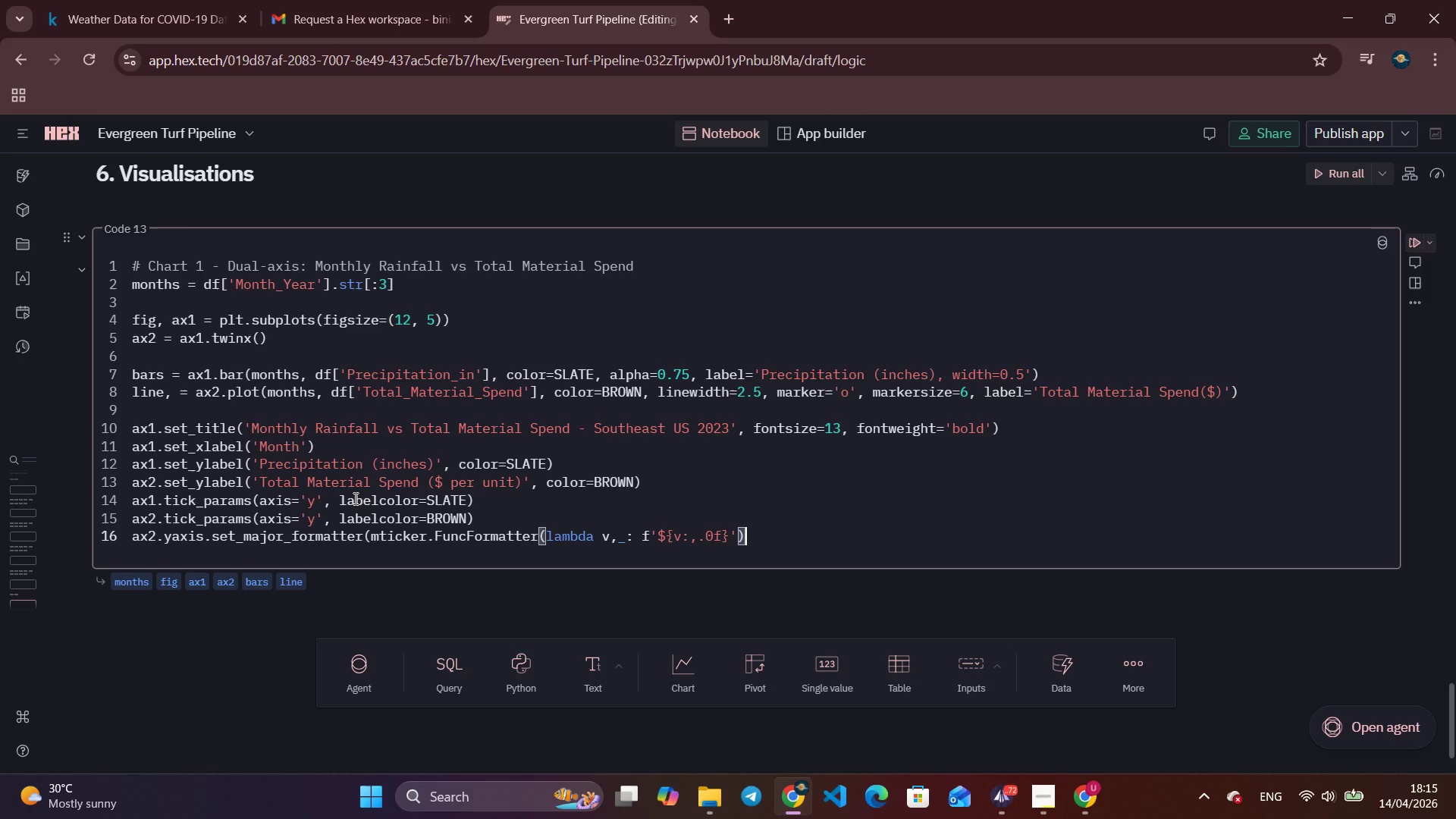 
wait(18.44)
 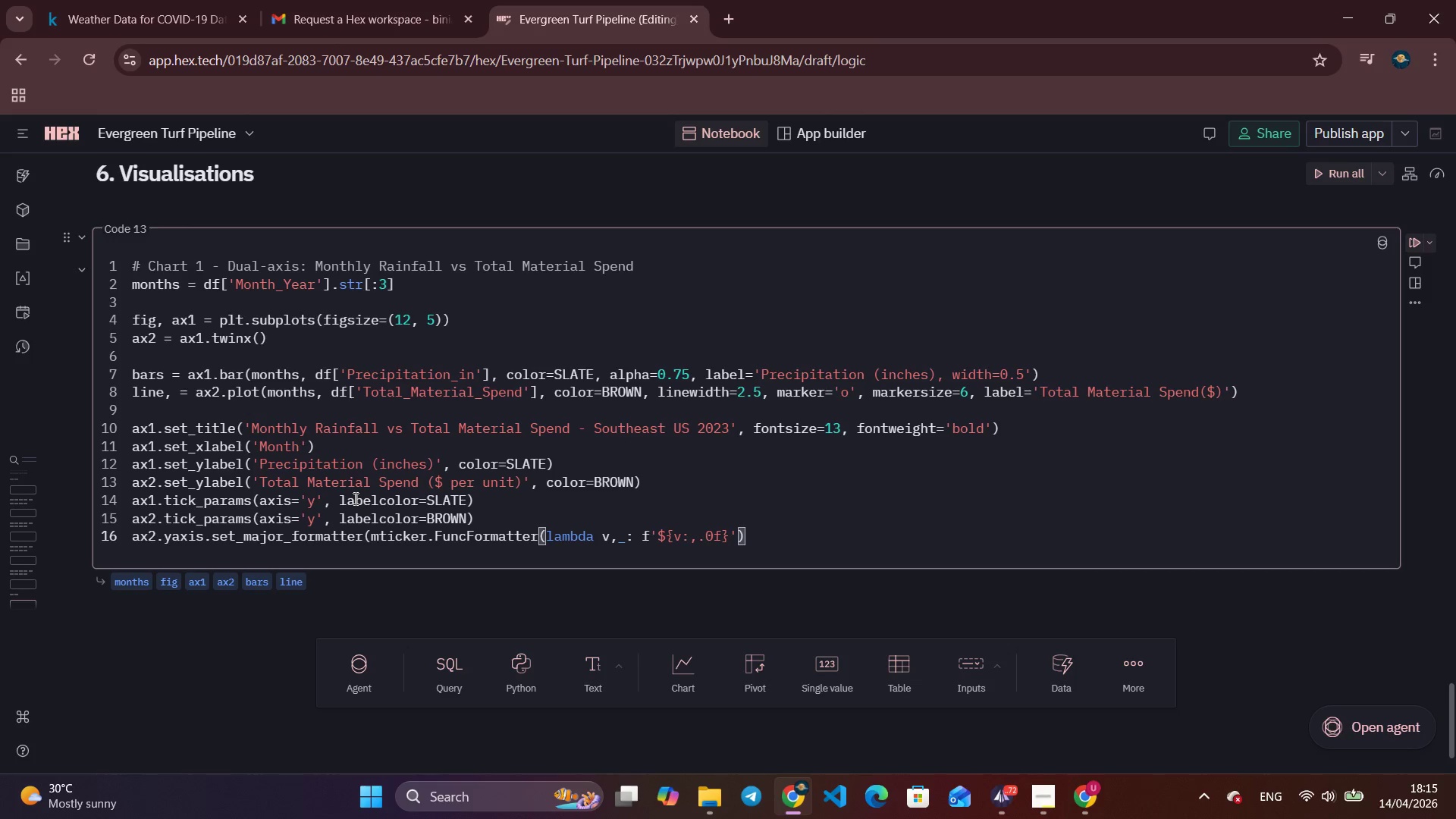 
key(Shift+0)
 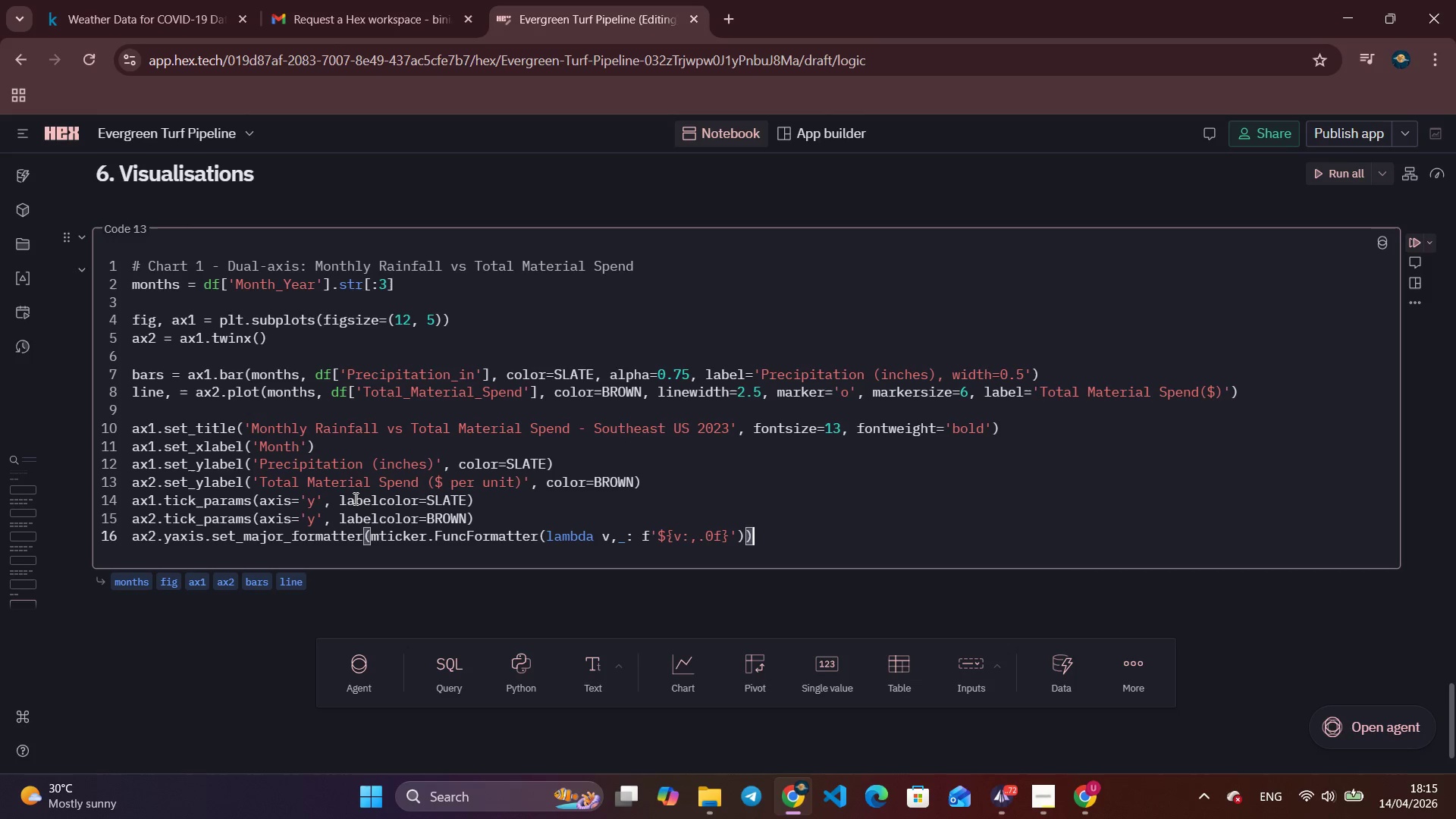 
key(Enter)
 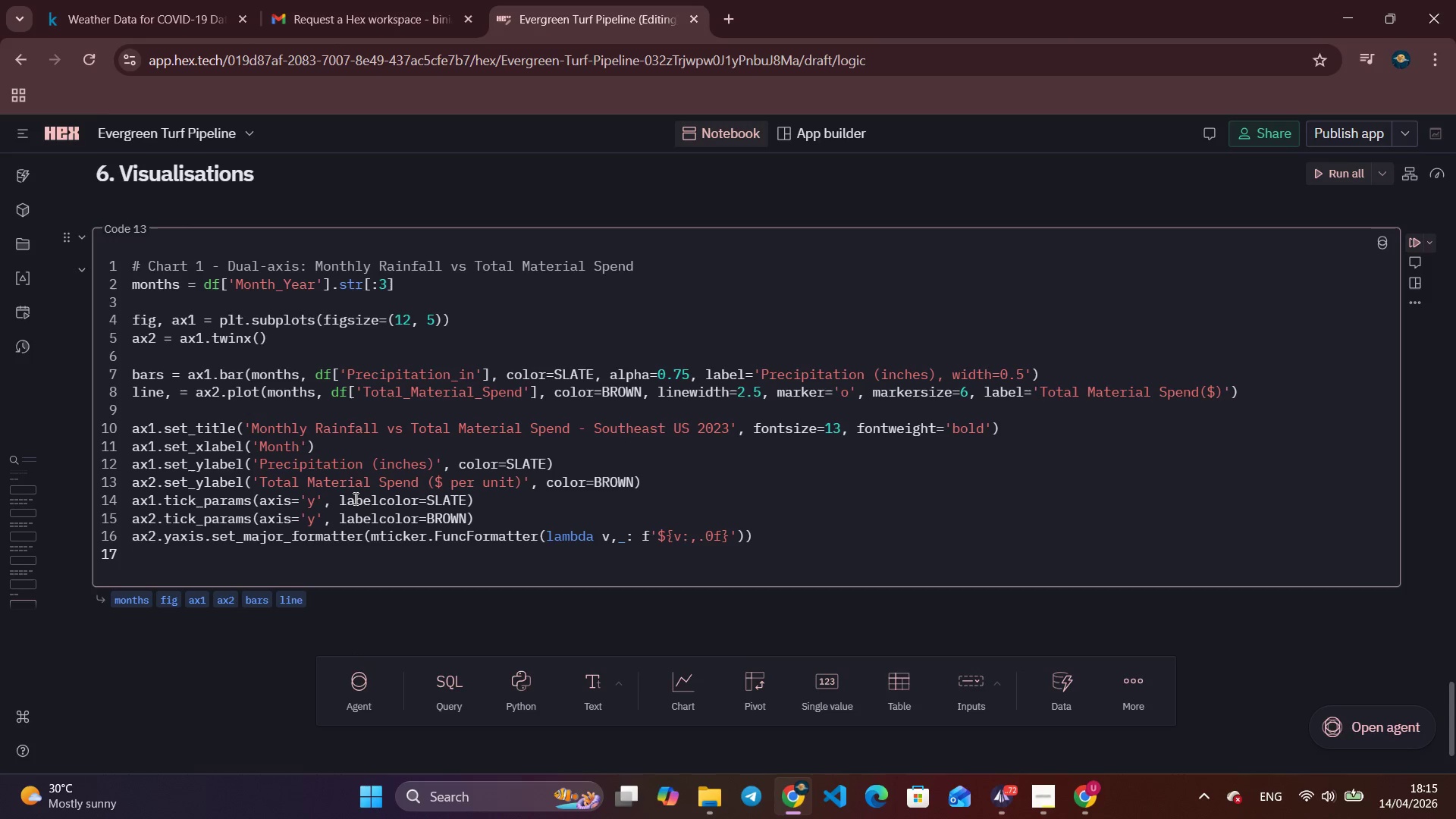 
type(ax.)
key(Backspace)
type(2)
key(Backspace)
type(1.legend([b)
 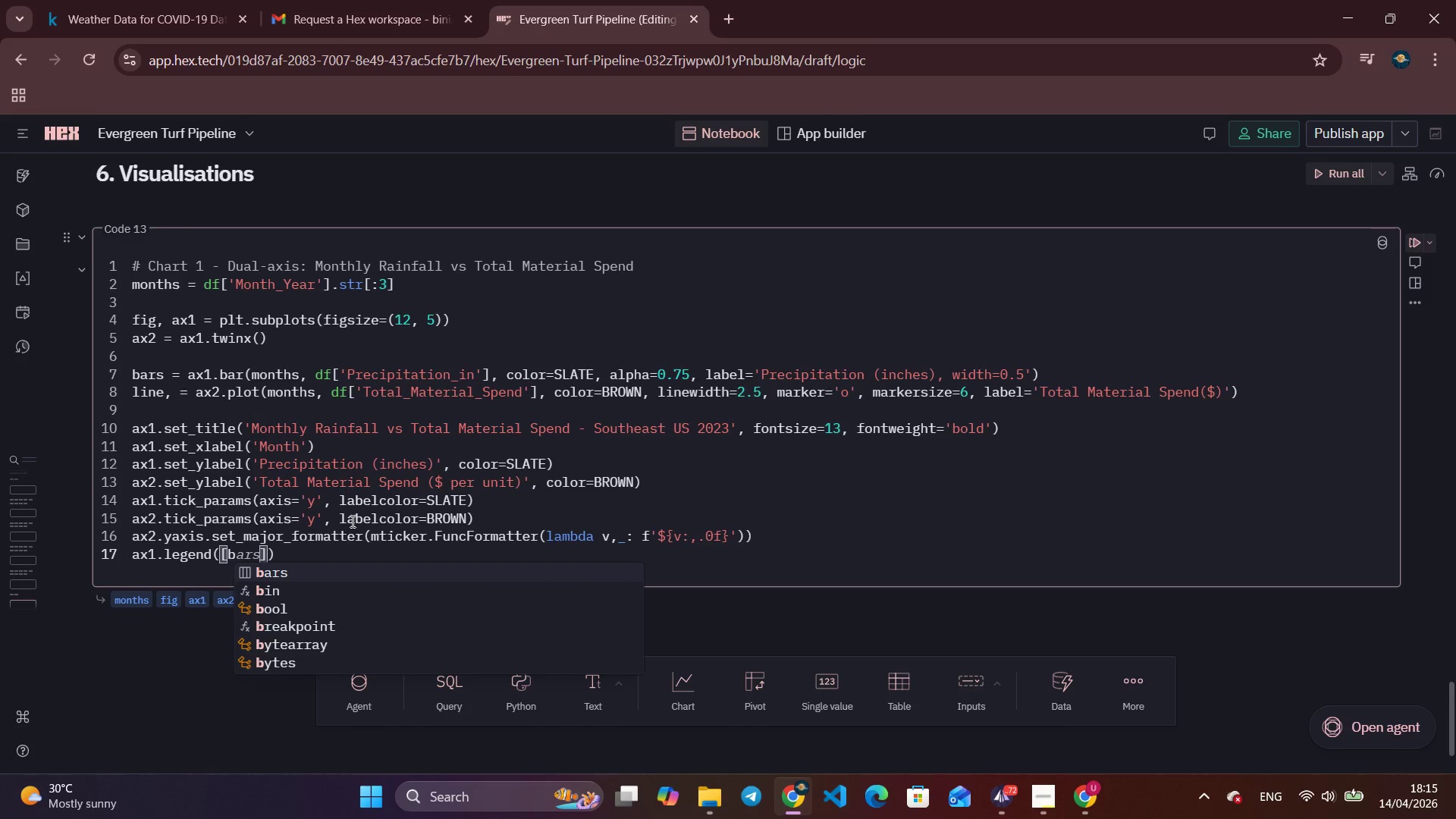 
type(ars, in)
key(Backspace)
key(Backspace)
type(line)
 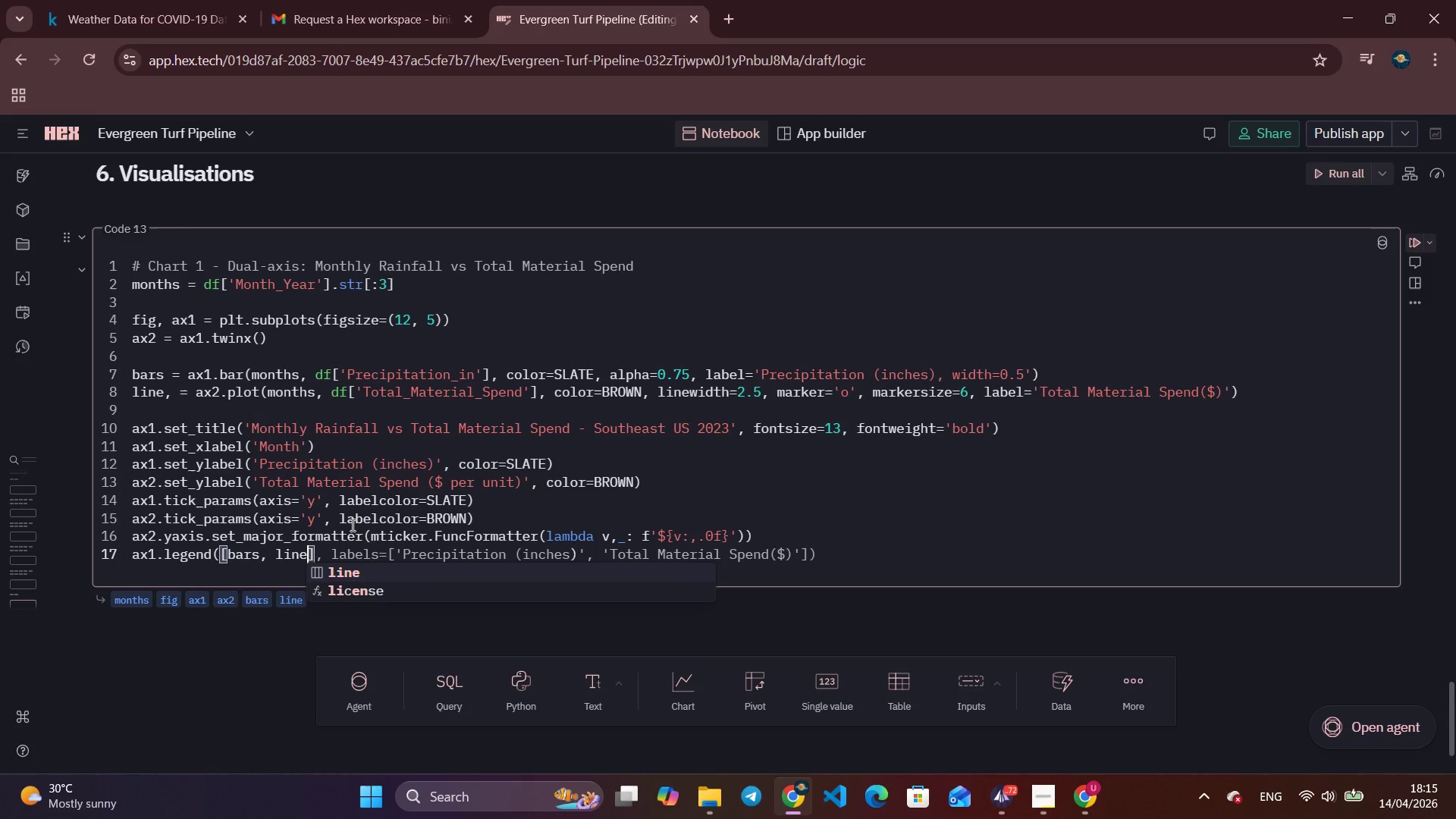 
key(ArrowRight)
 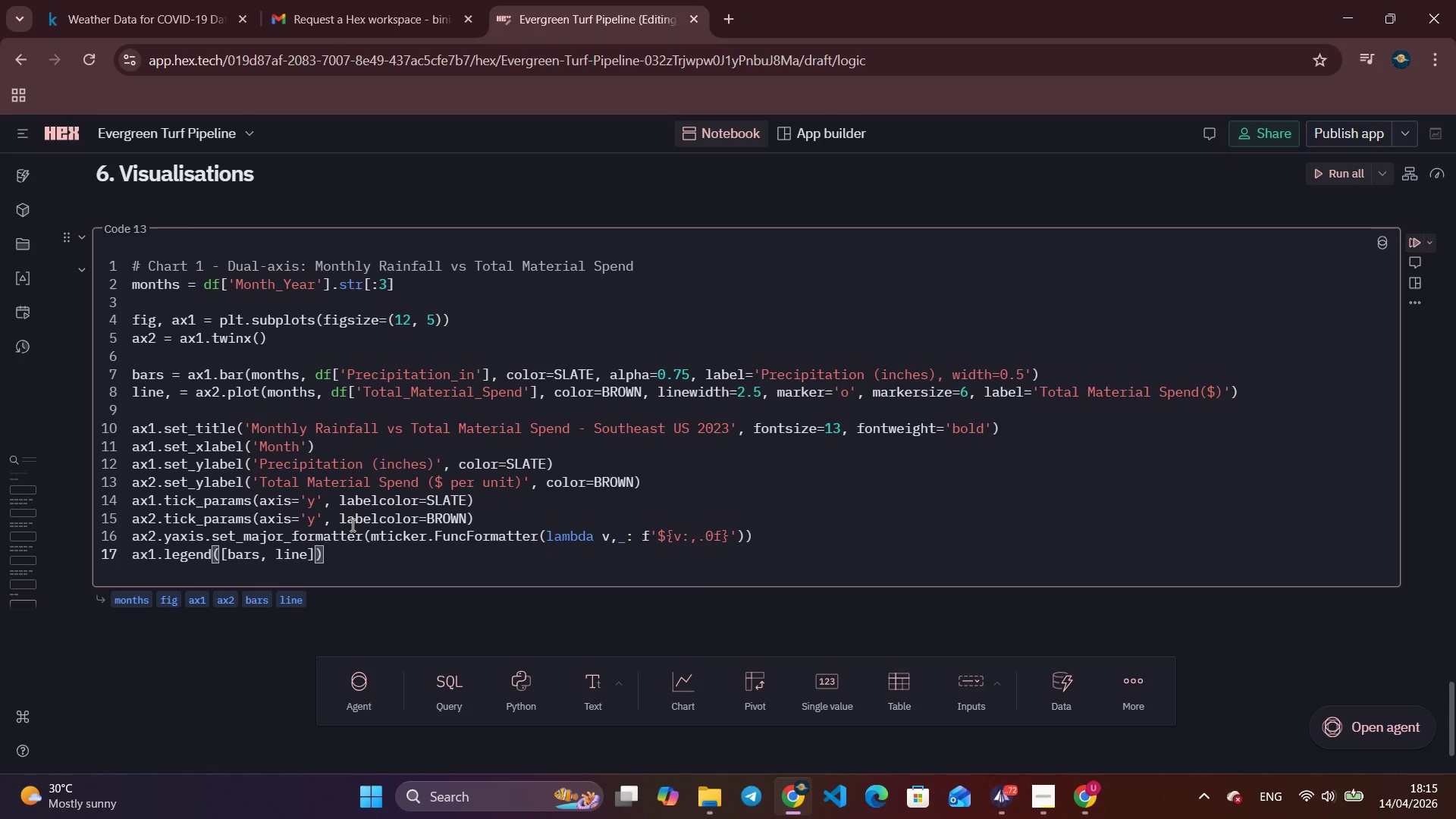 
key(Comma)
 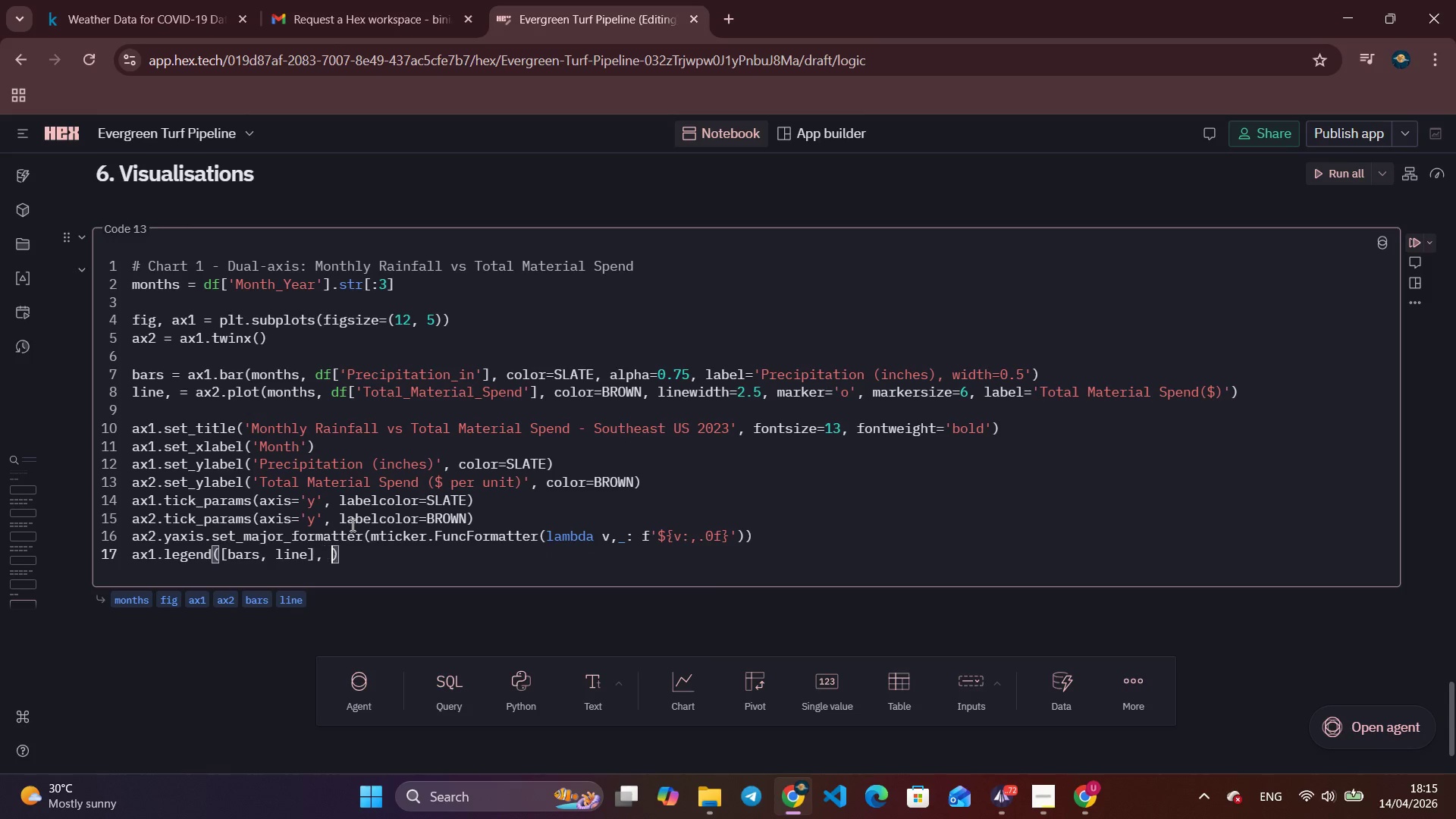 
key(Space)
 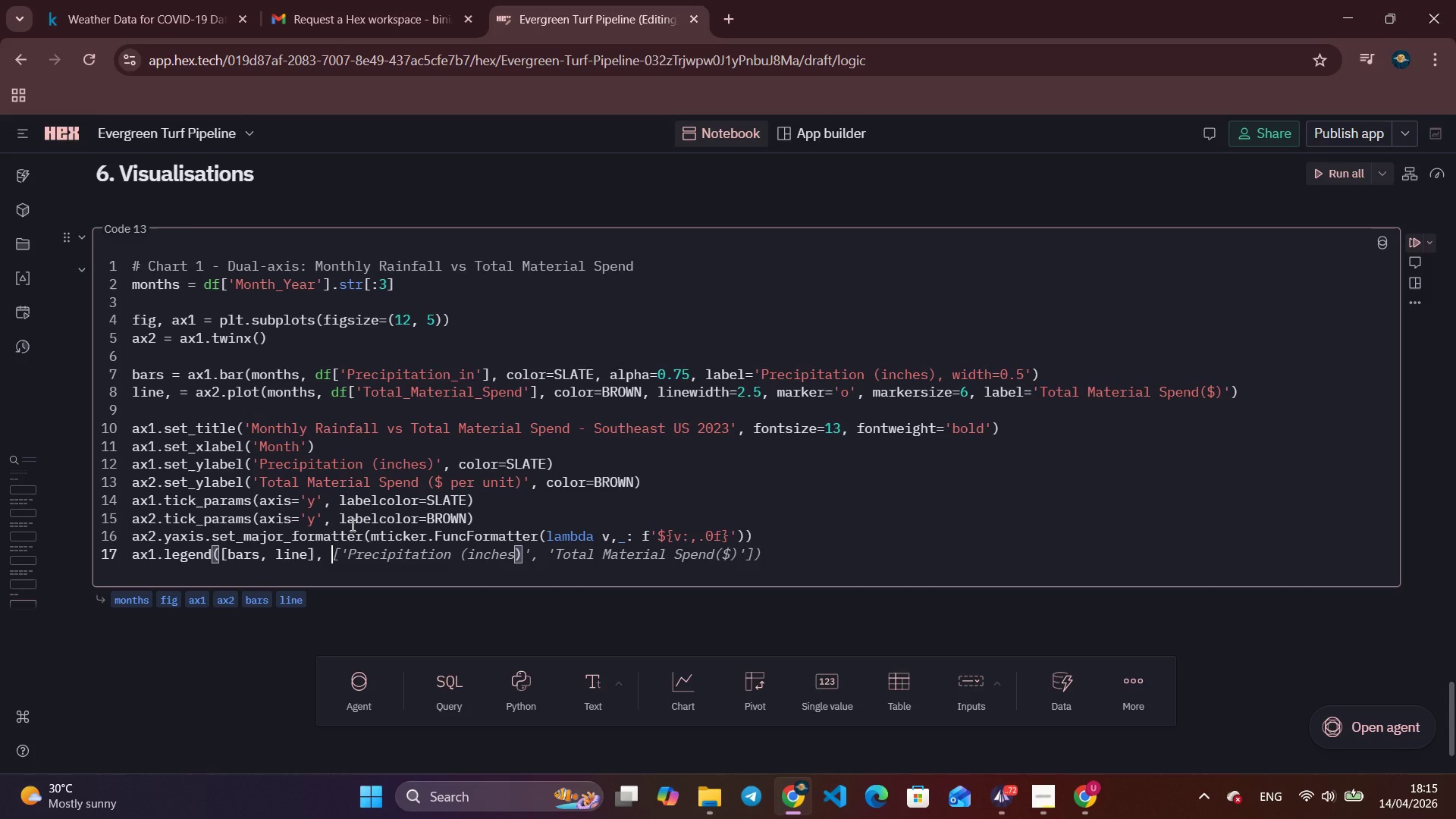 
key(BracketLeft)
 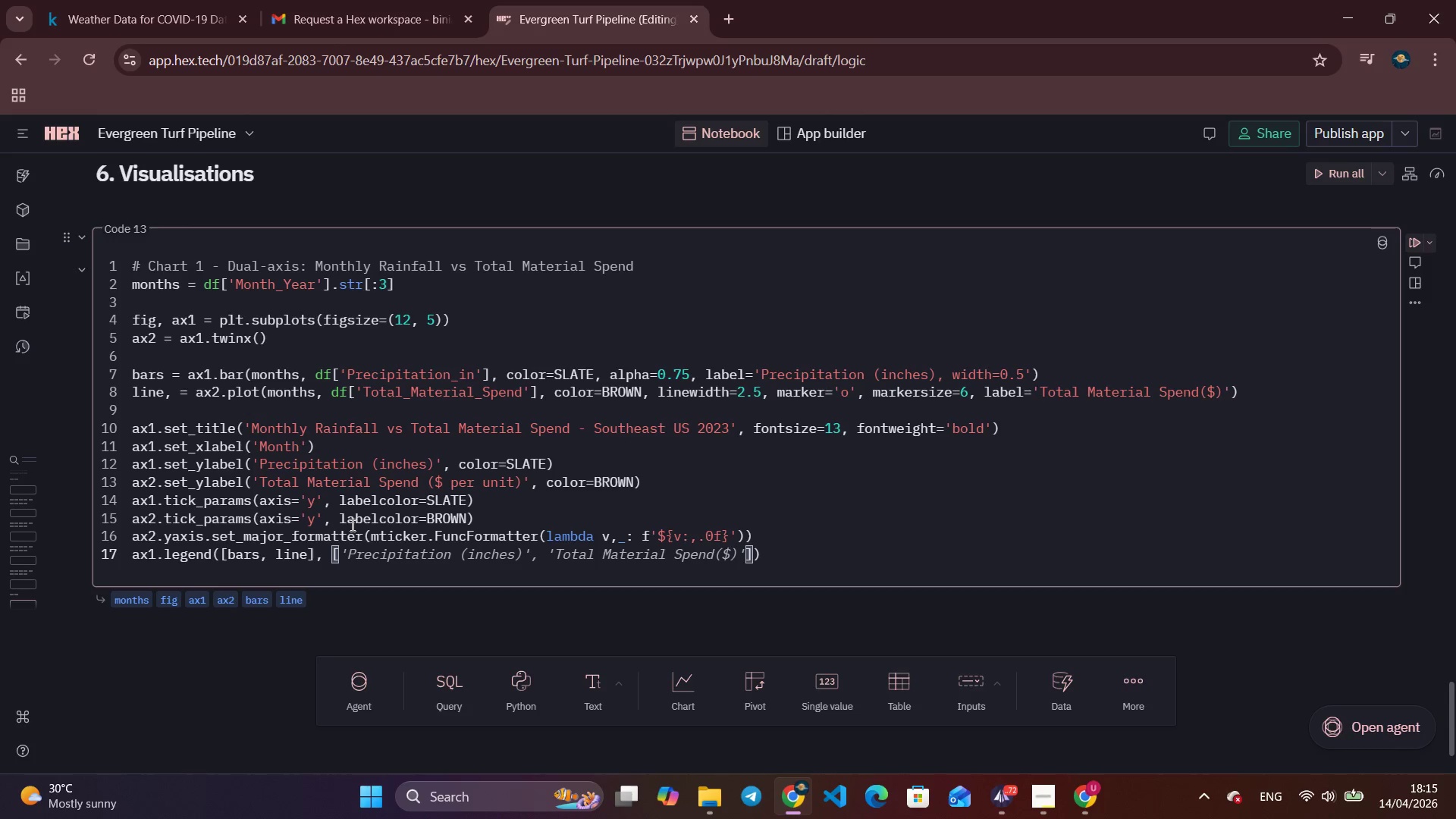 
wait(6.44)
 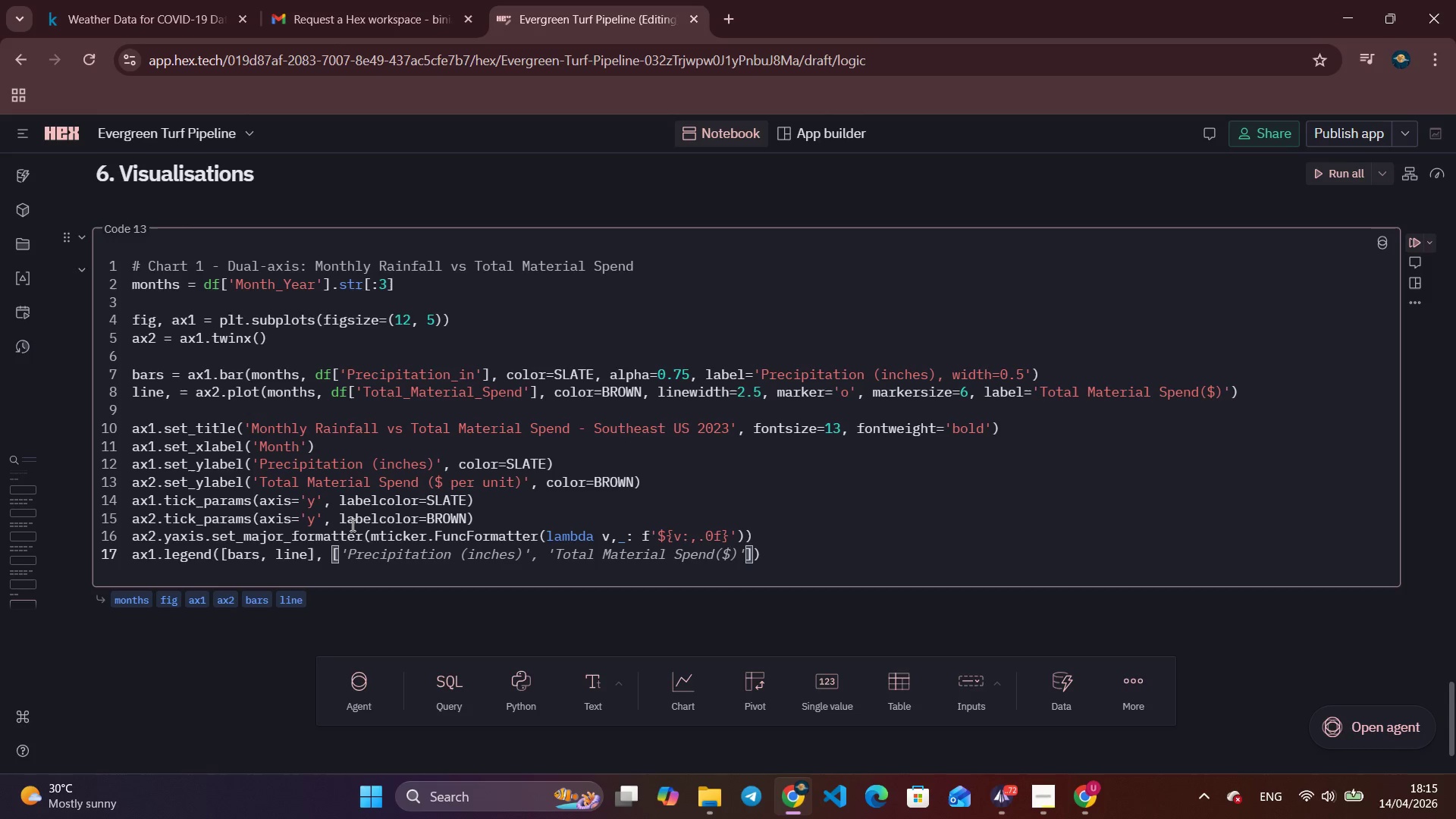 
type('Precipitation (inches)
 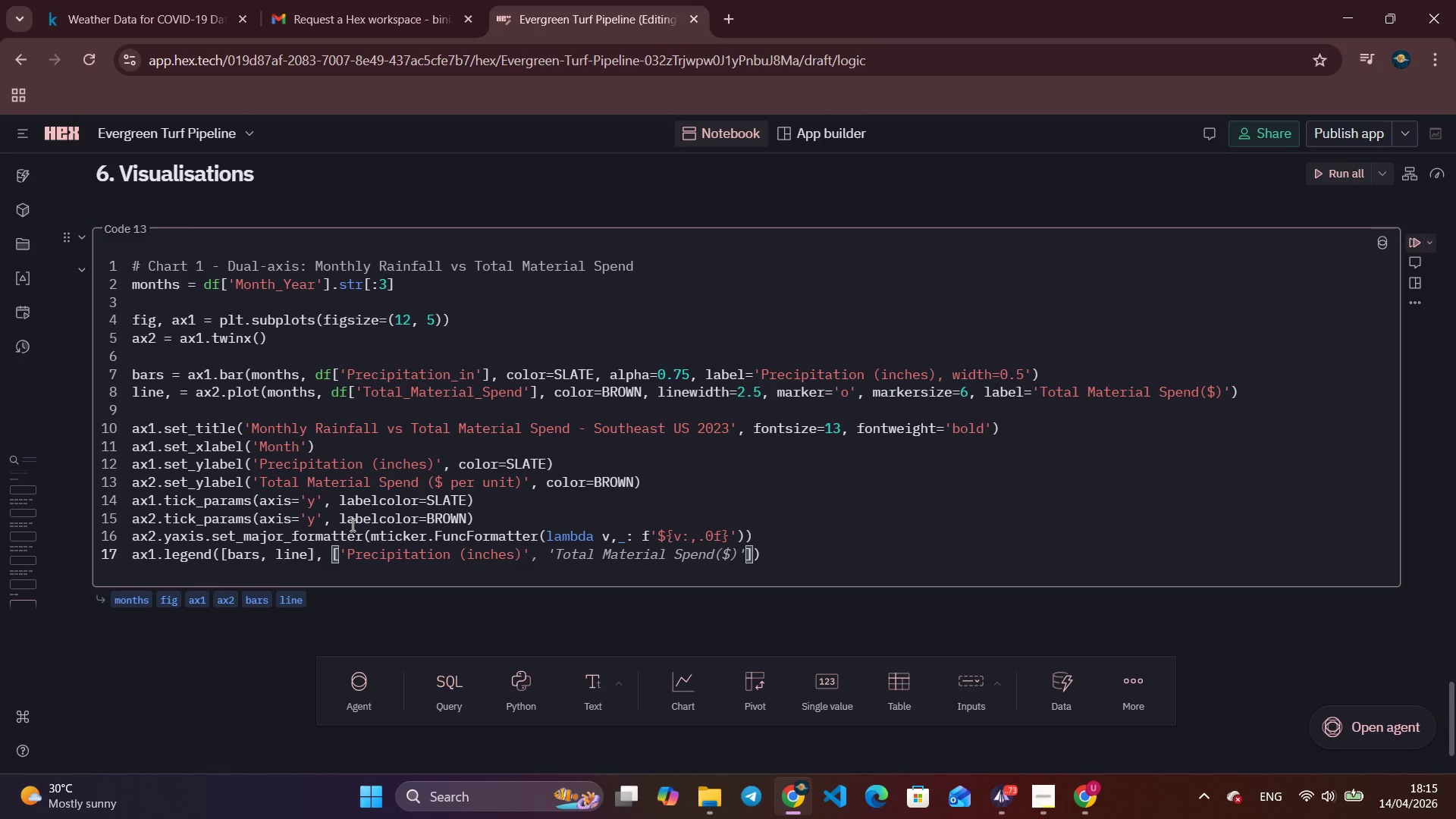 
key(ArrowRight)
 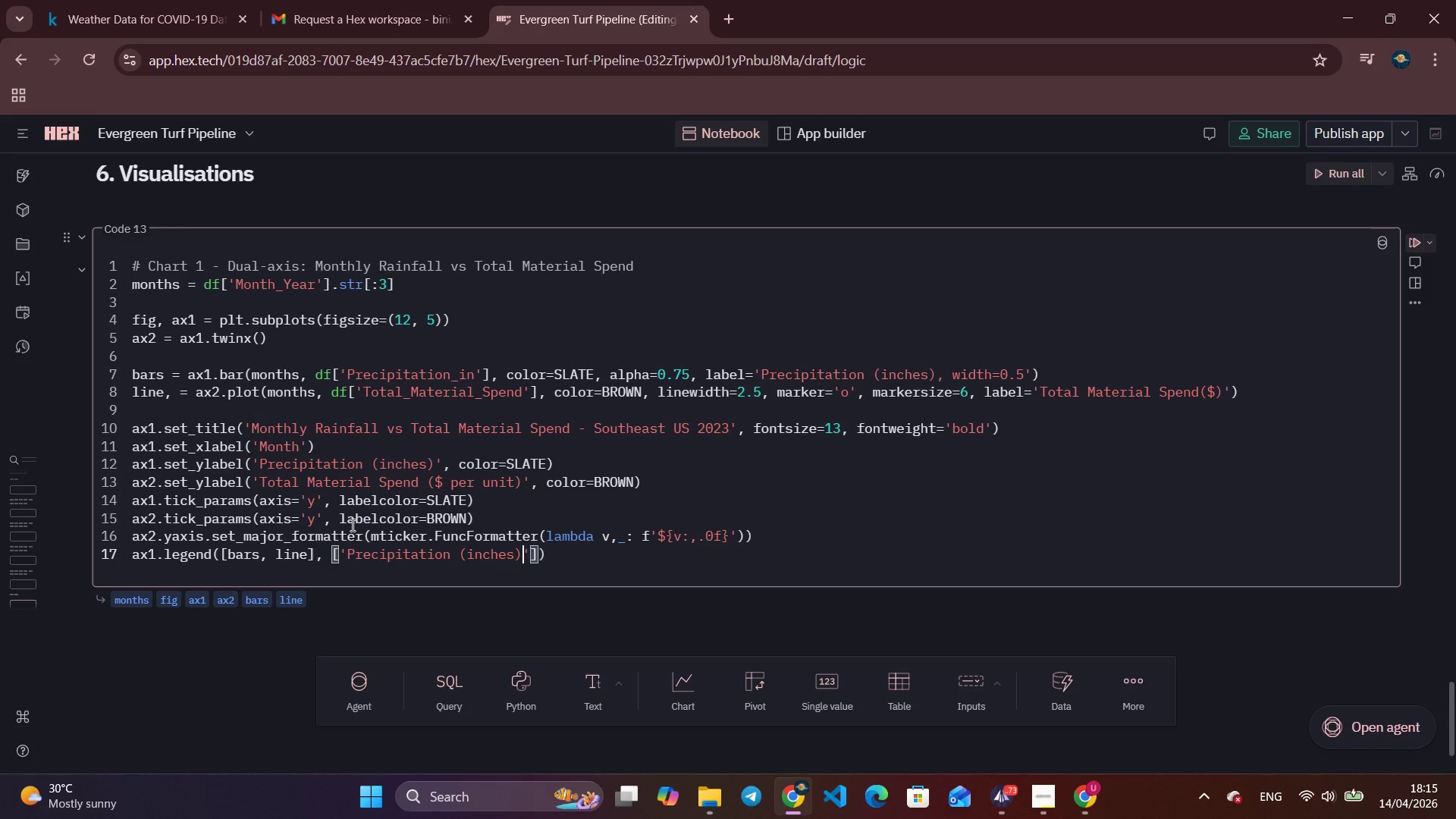 
key(ArrowRight)
 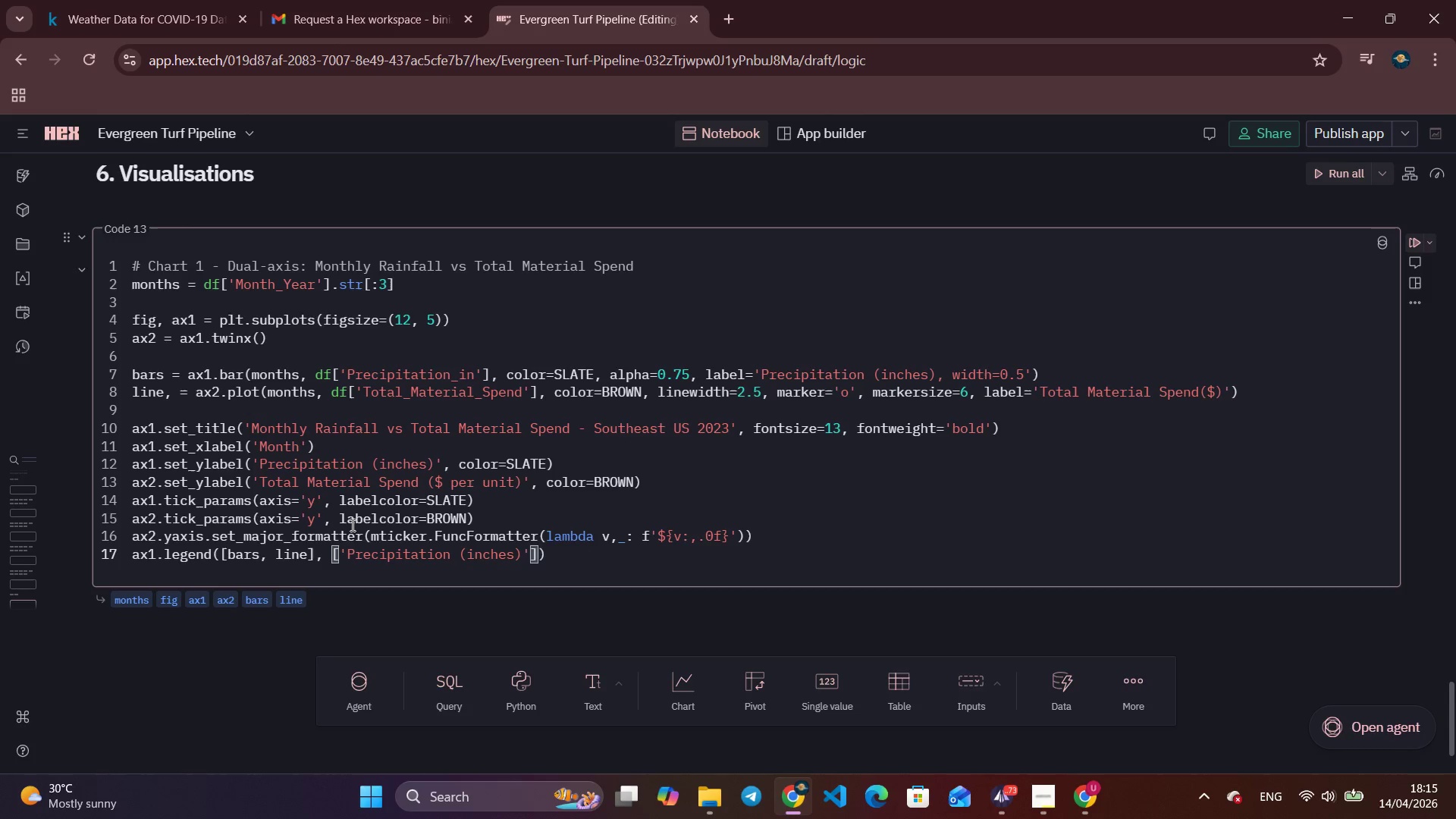 
type(, 'Total Material Spend ()
 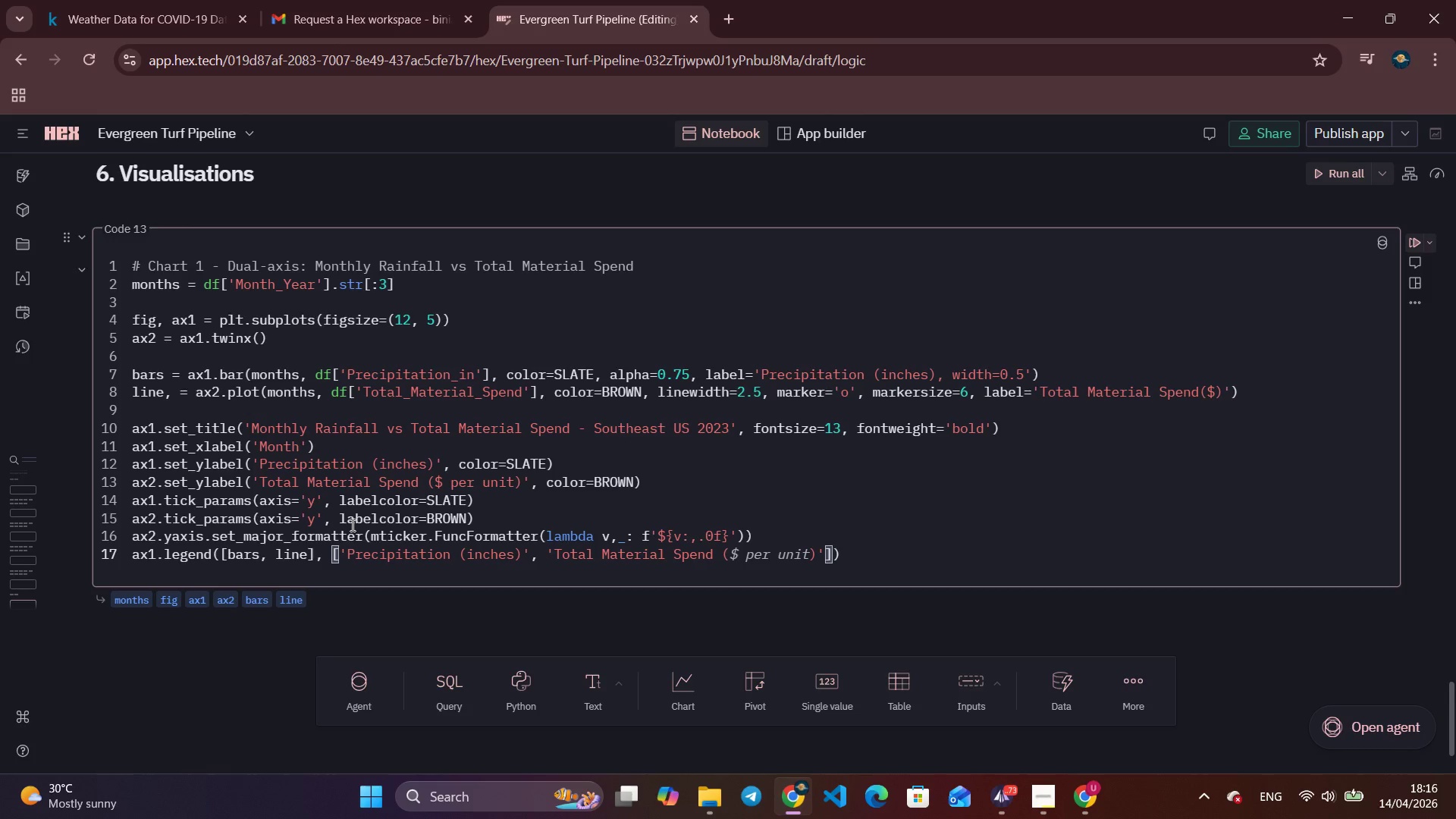 
type($ per unit)
 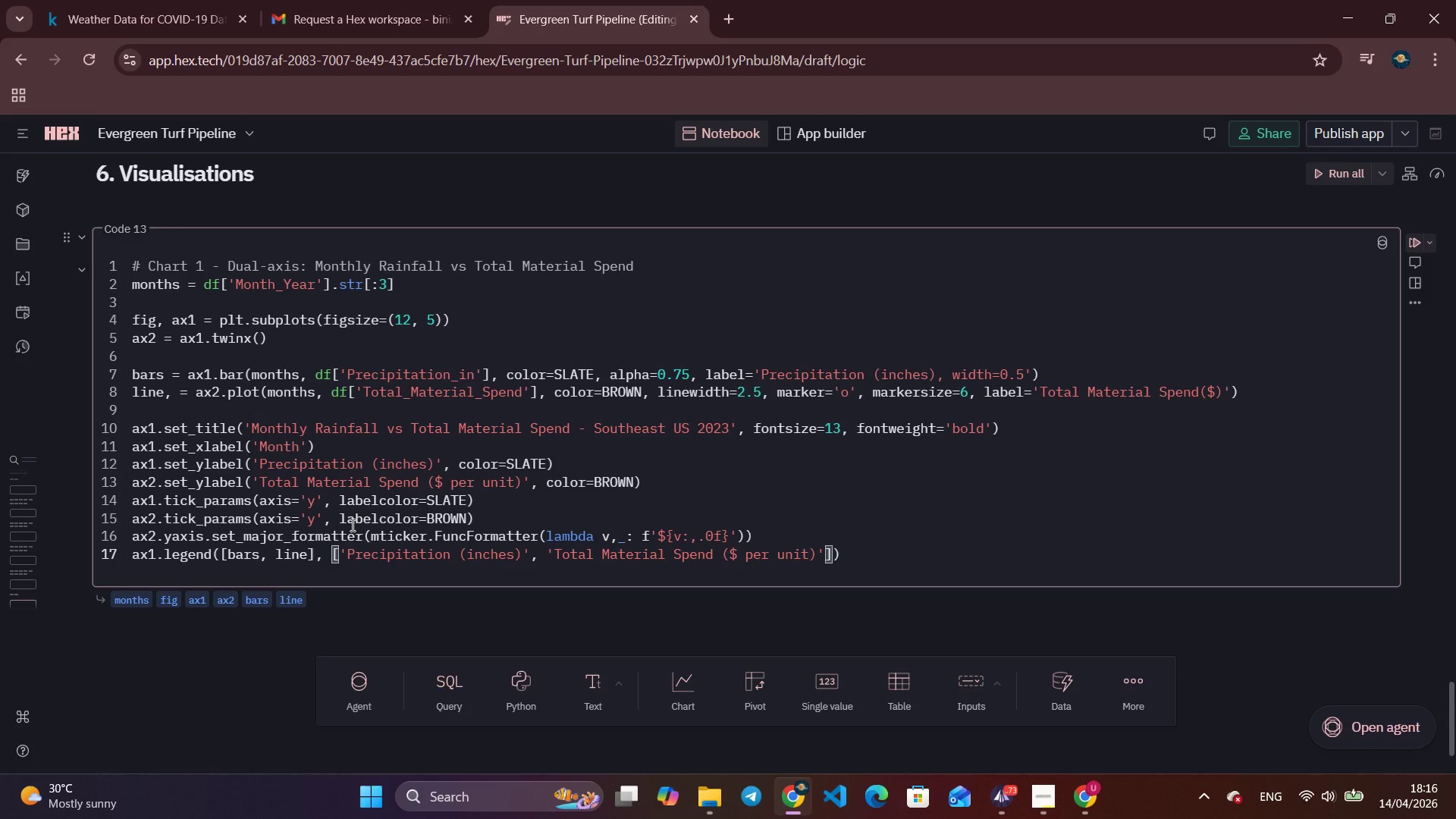 
hold_key(key=Backspace, duration=0.55)
 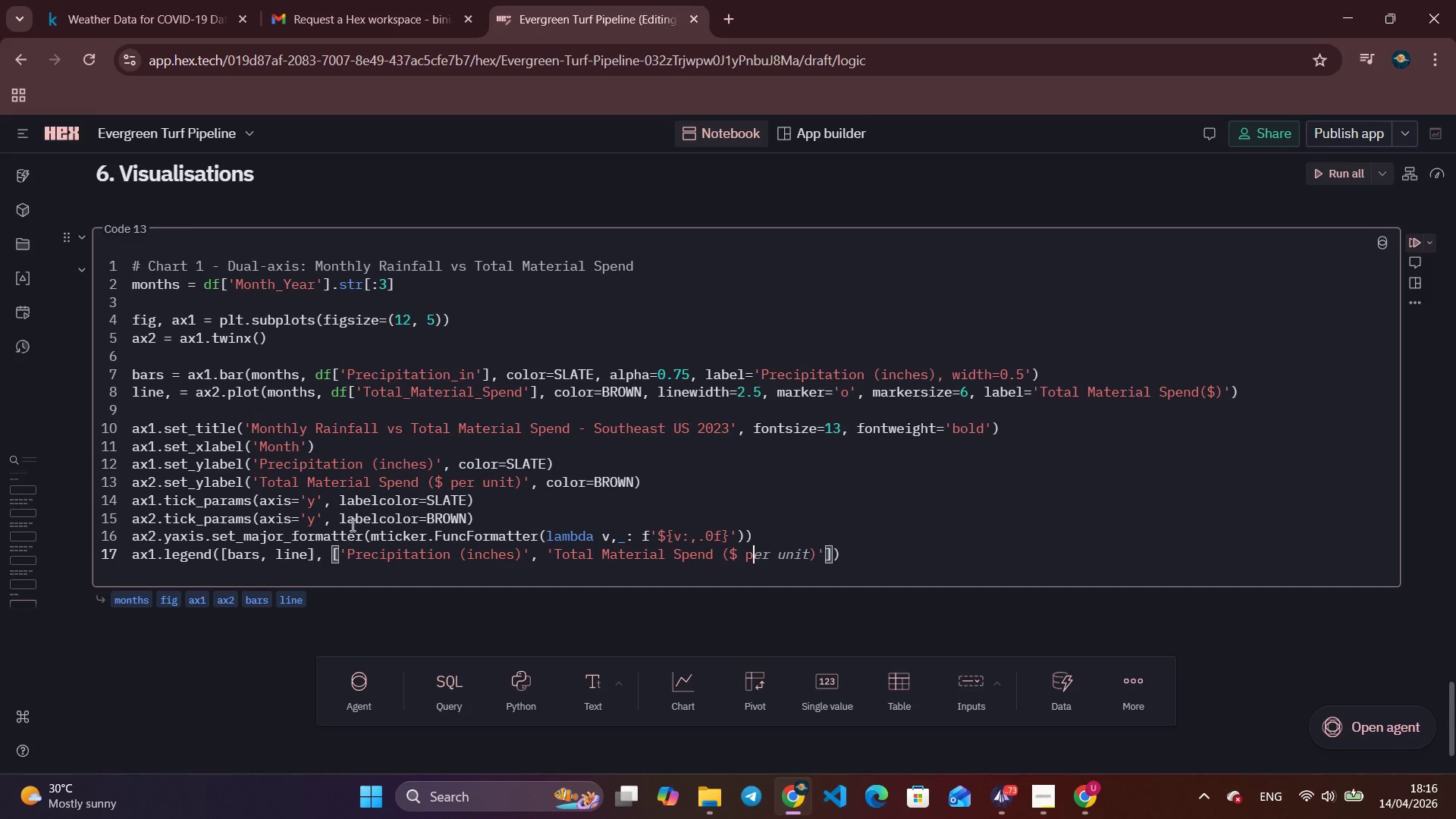 
key(Backspace)
 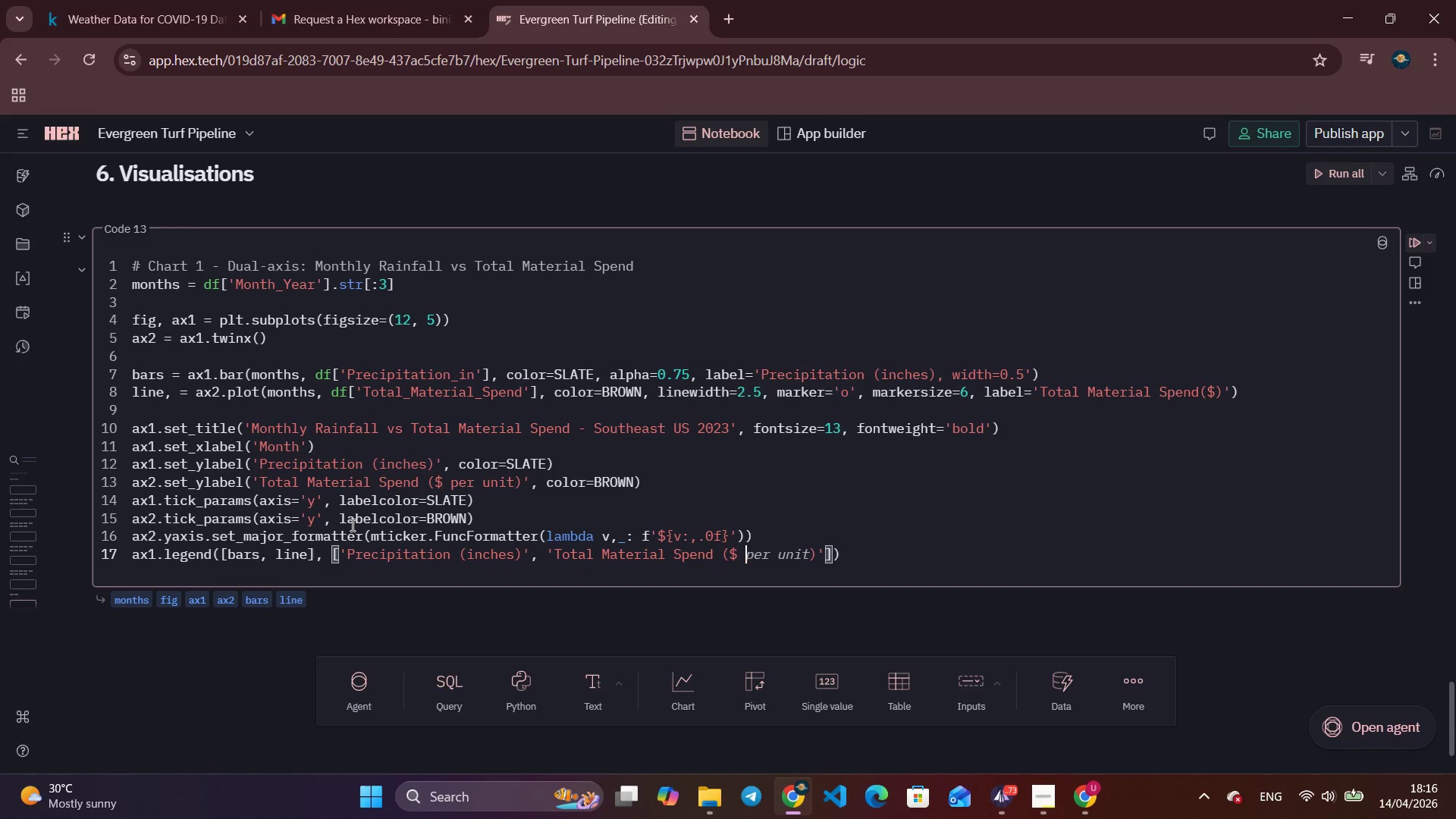 
key(Backspace)
 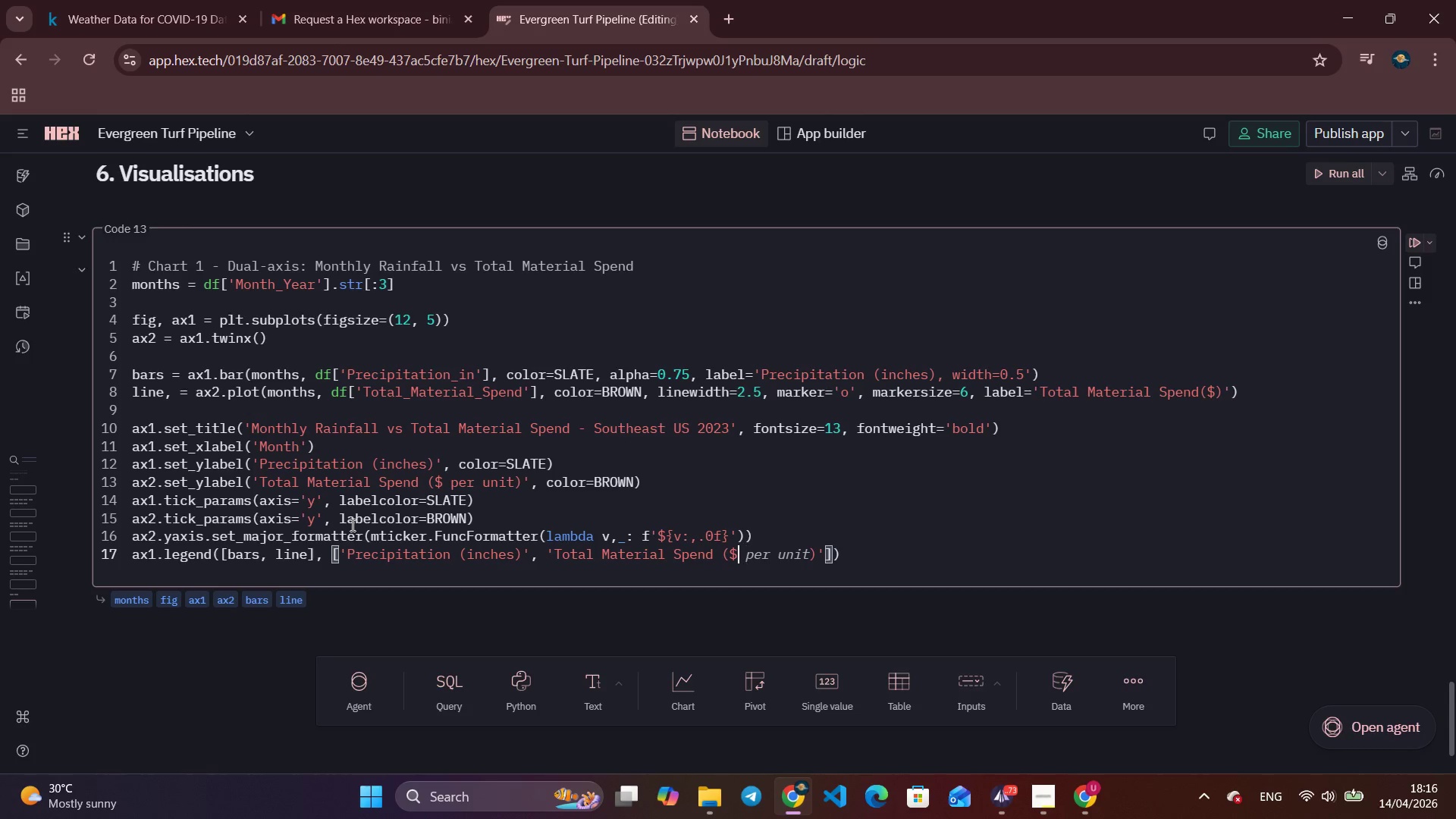 
key(Backspace)
 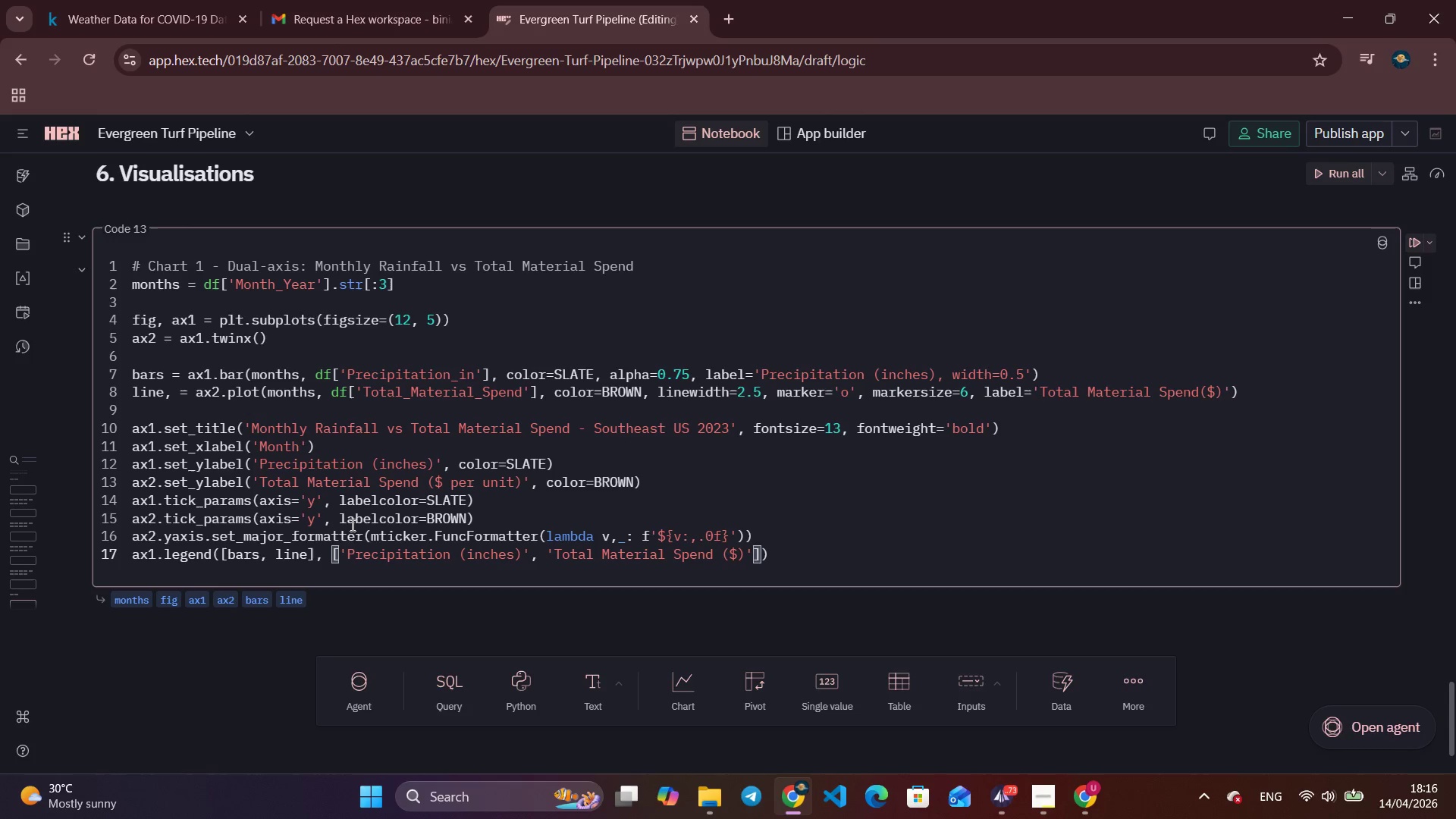 
key(ArrowRight)
 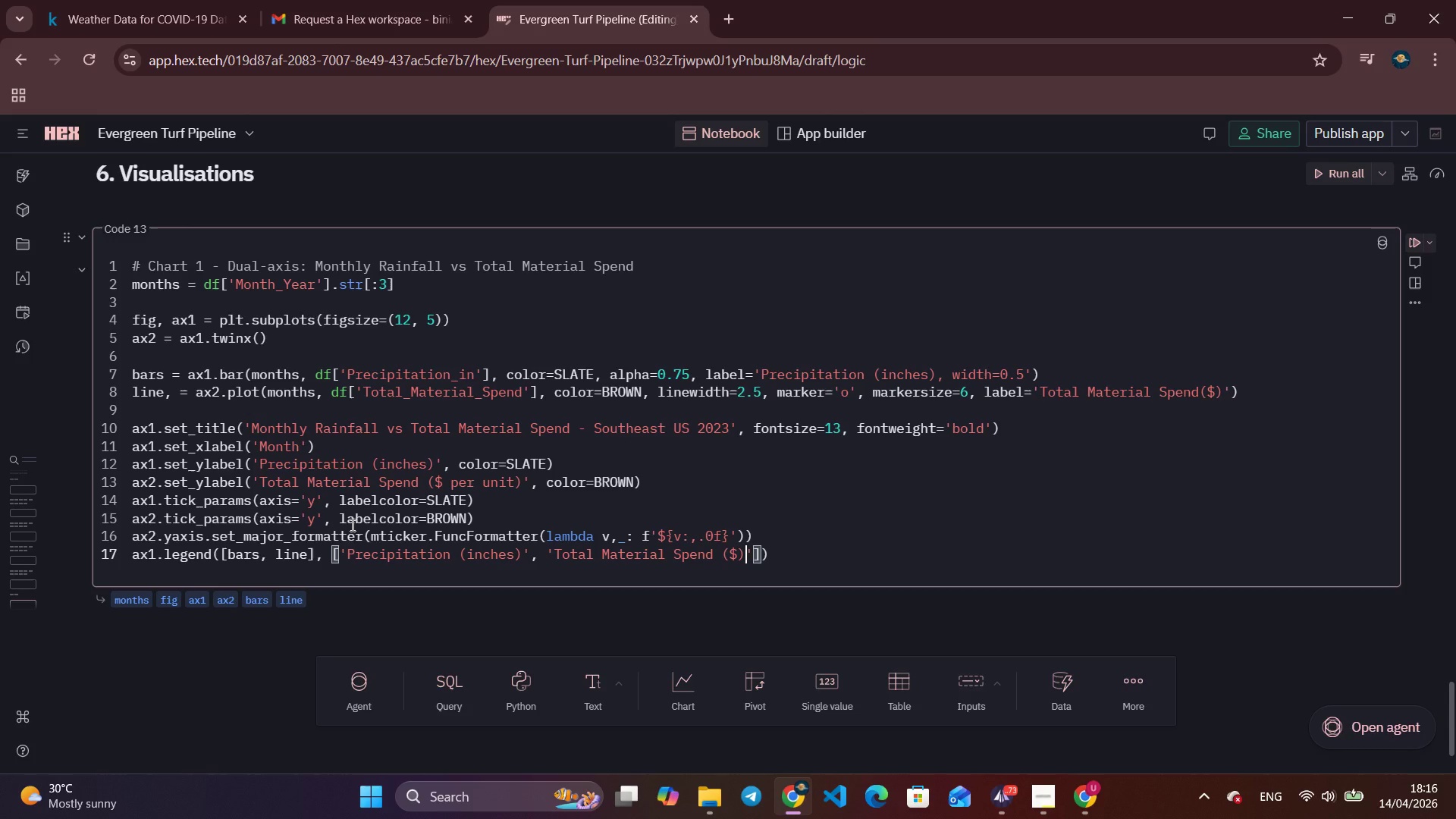 
key(ArrowRight)
 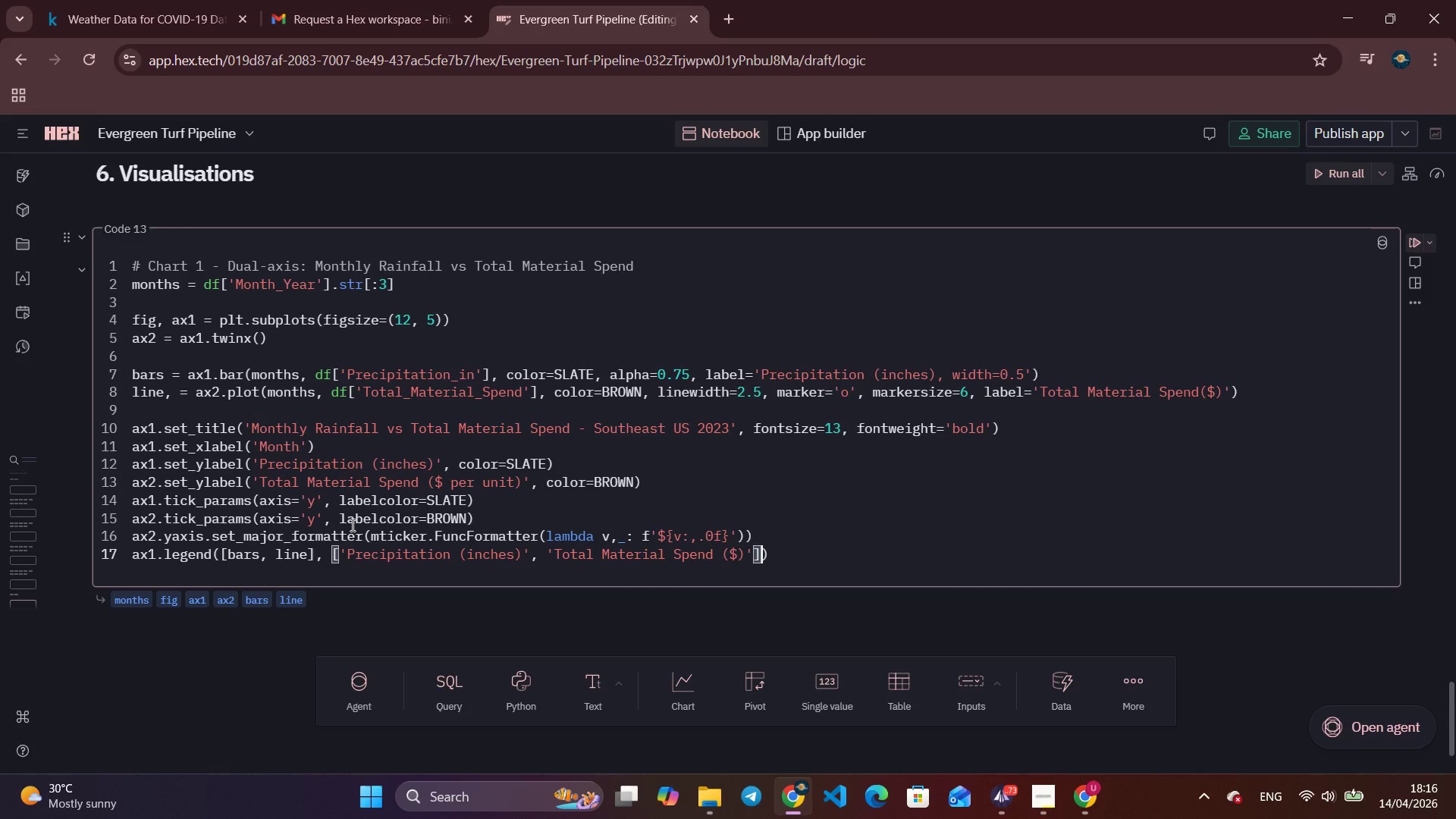 
key(ArrowRight)
 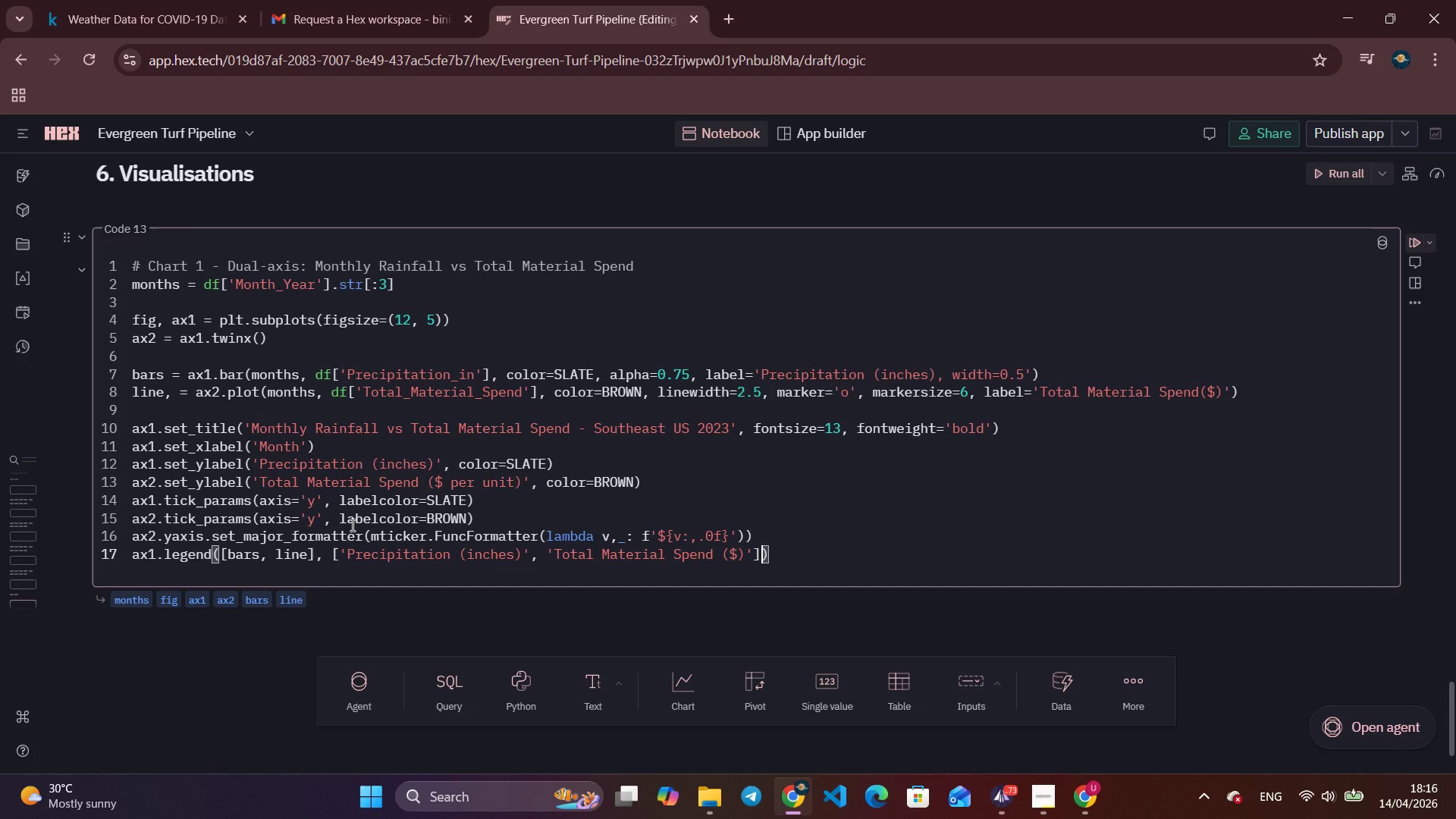 
type(, loc='upper left)
 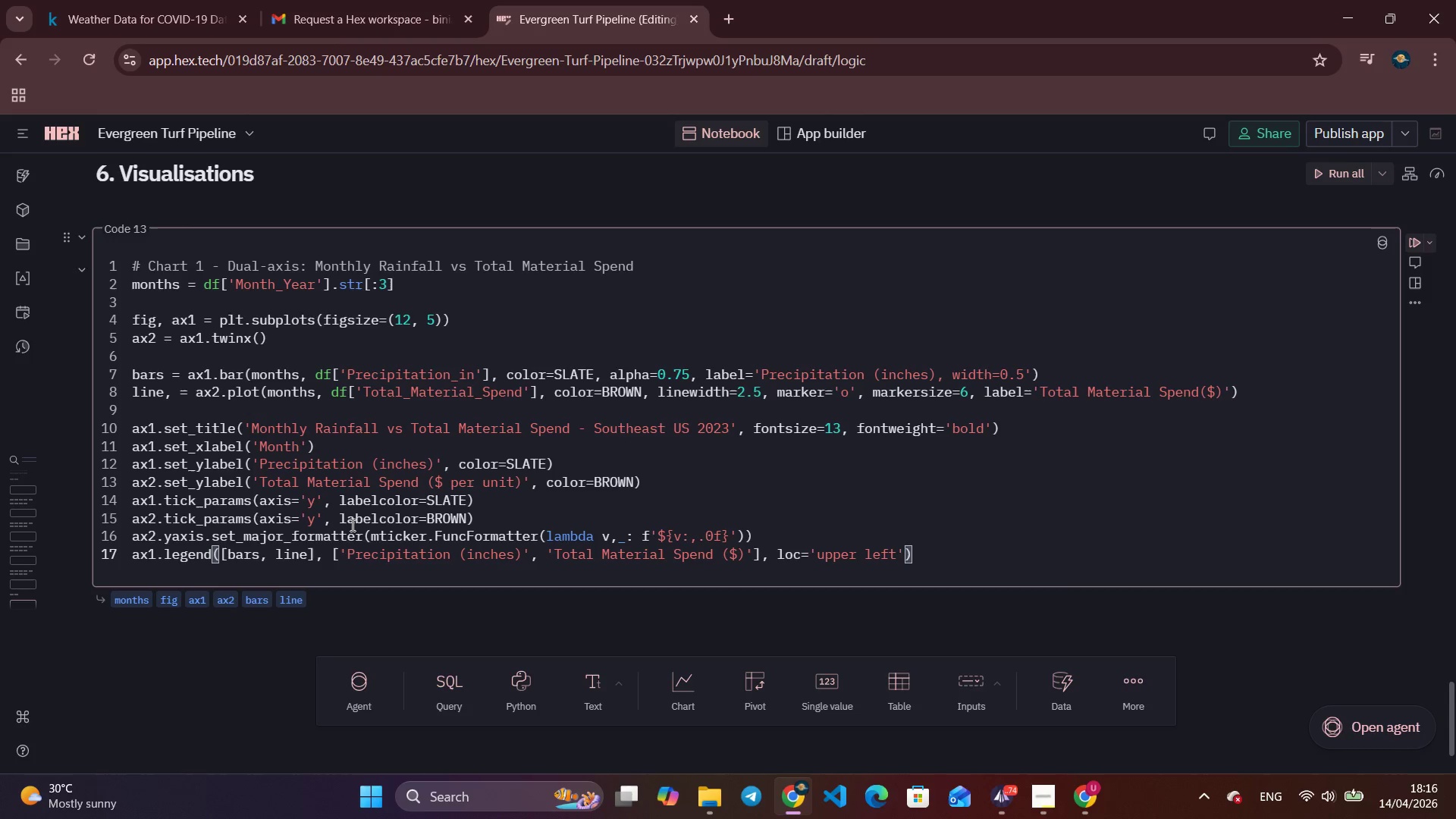 
key(ArrowRight)
 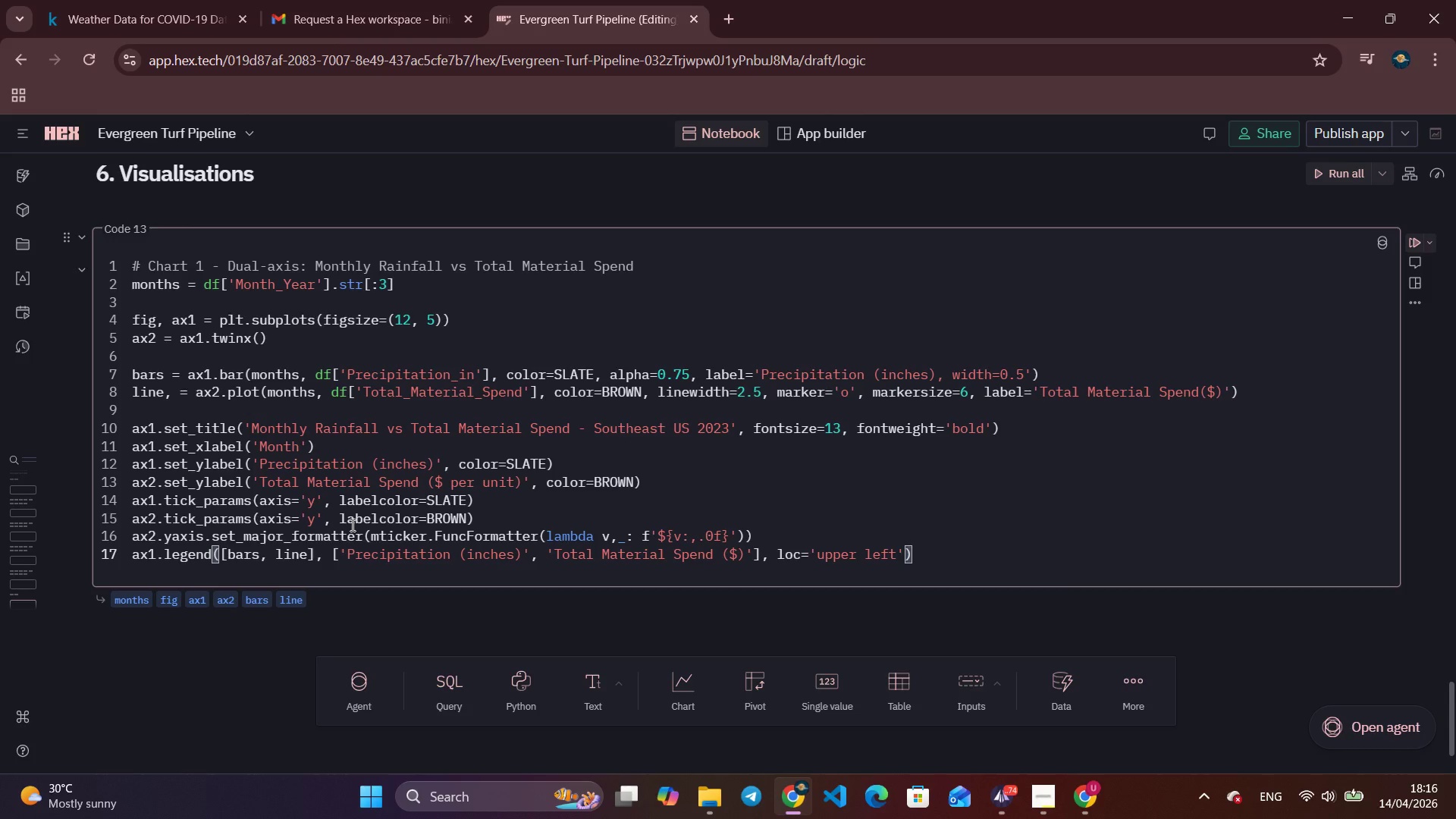 
key(ArrowRight)
 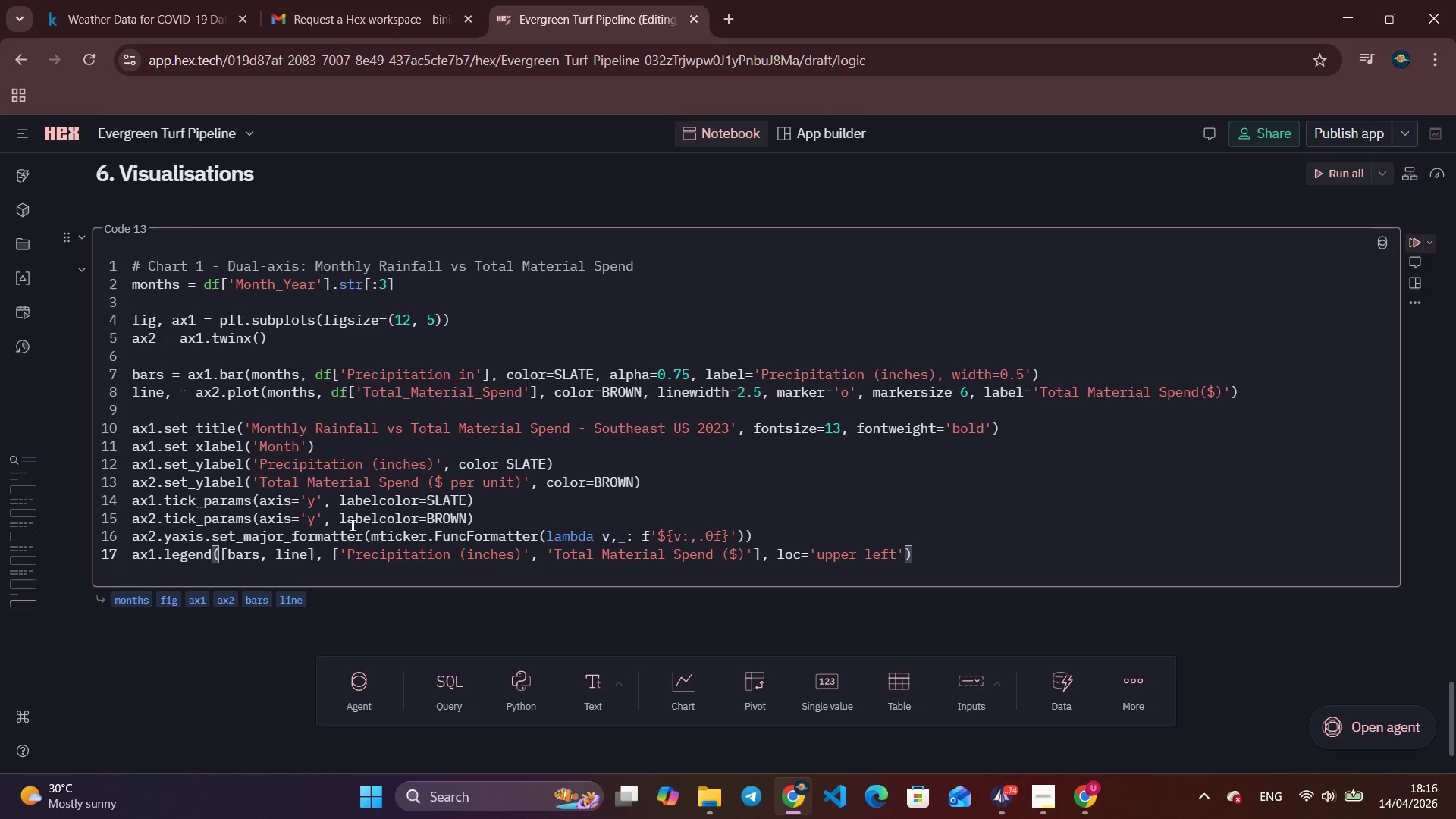 
key(Enter)
 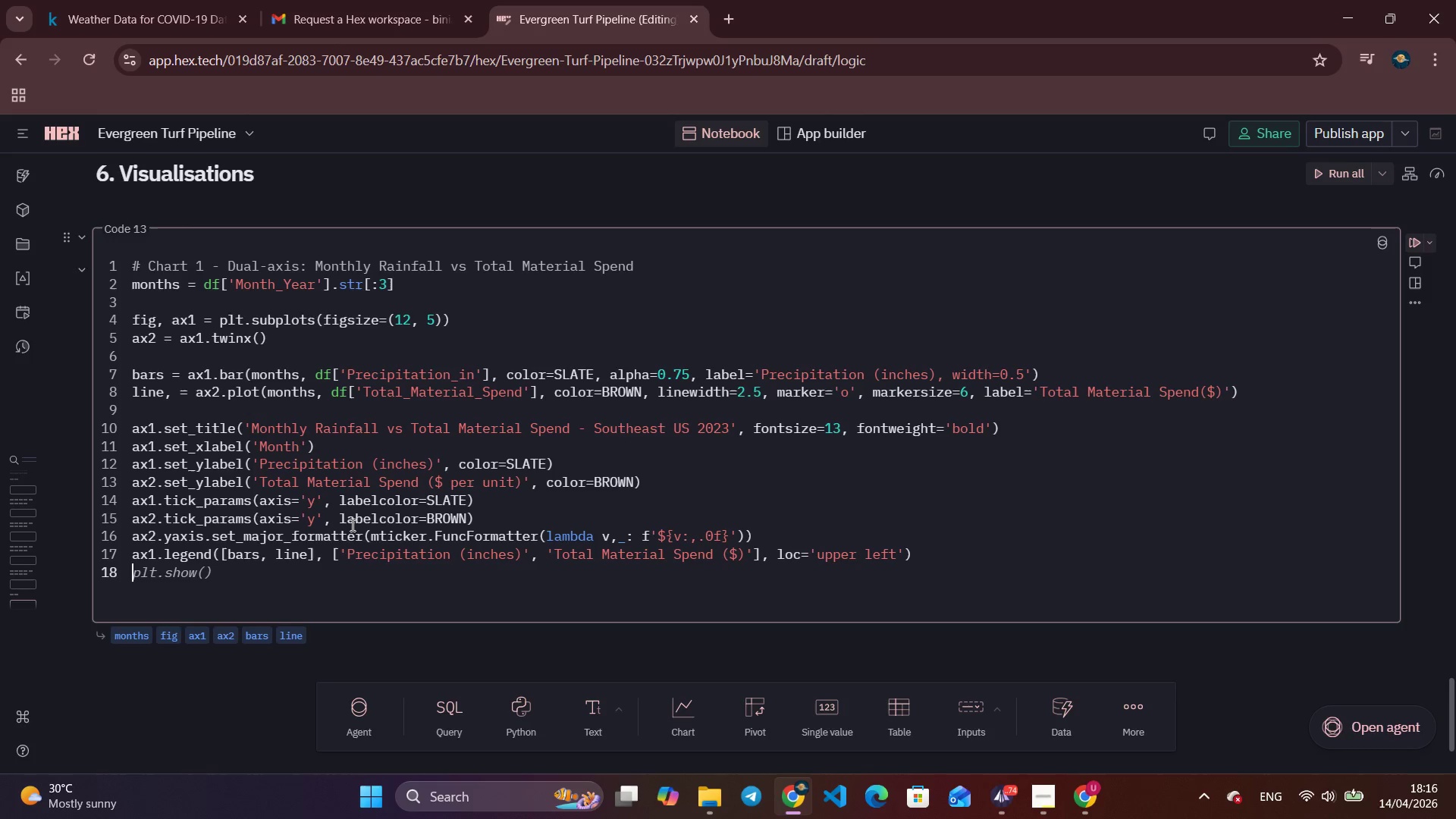 
wait(5.34)
 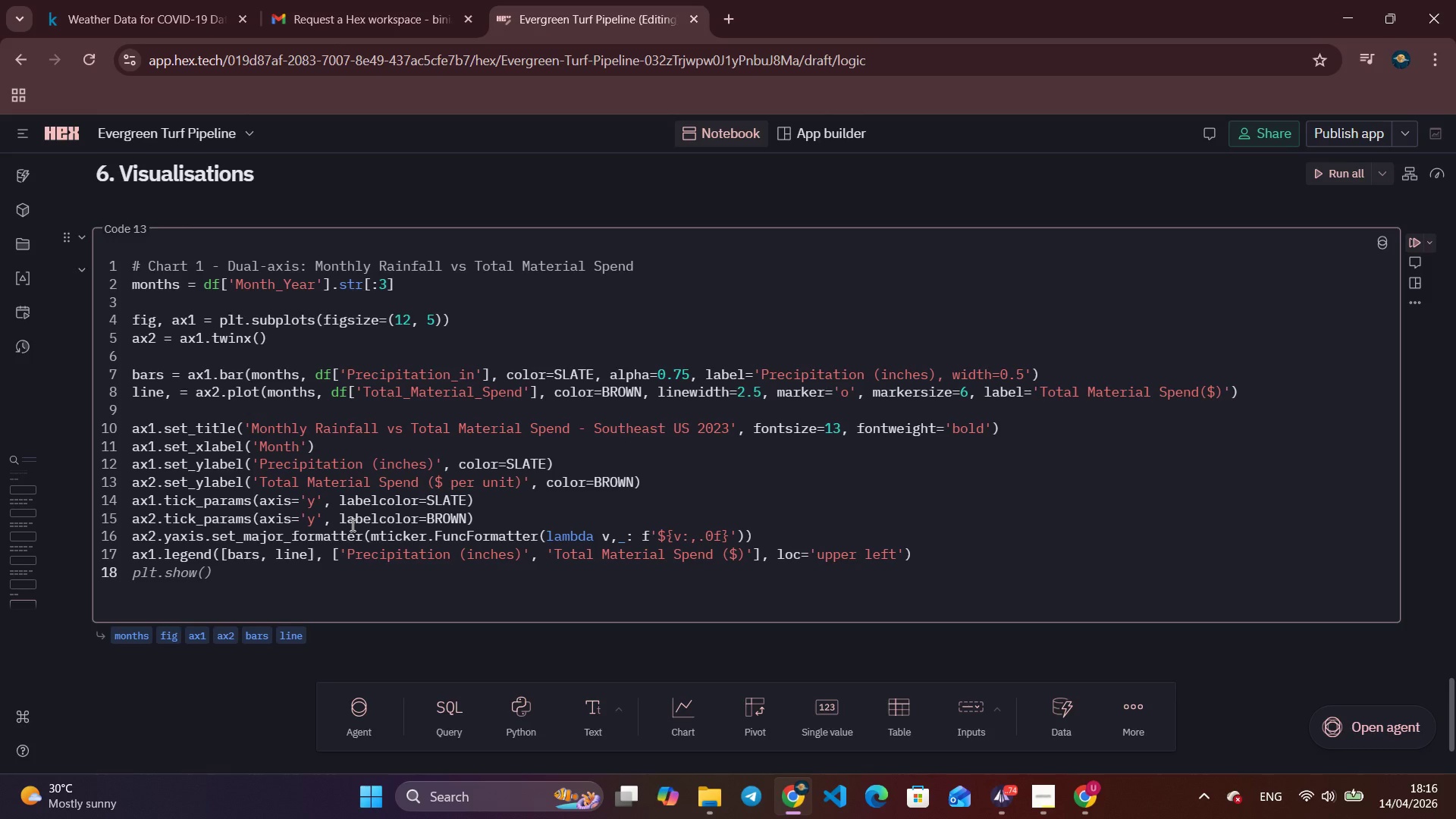 
type(ax1.spines[['top)
 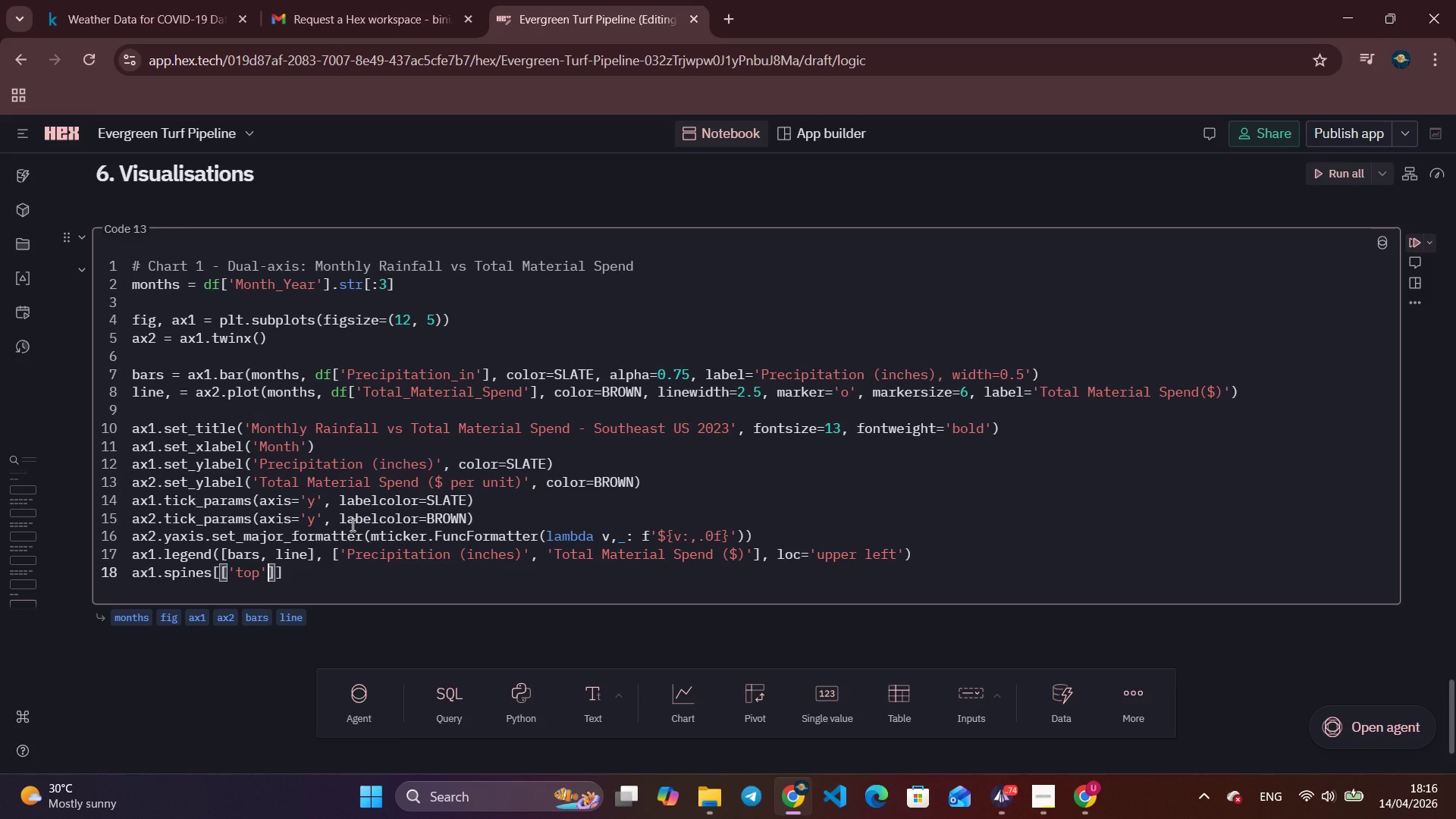 
key(ArrowRight)
 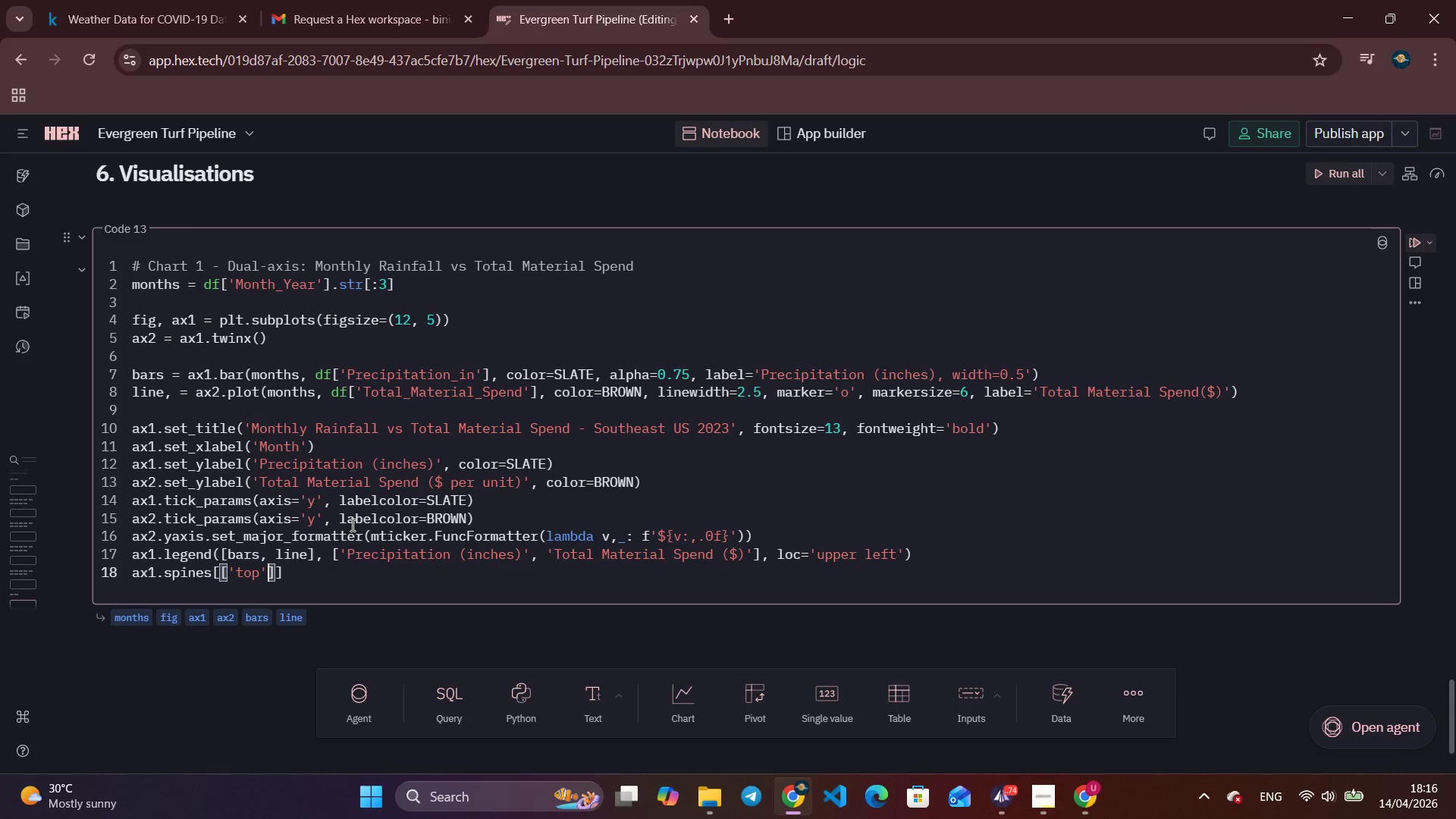 
key(ArrowRight)
 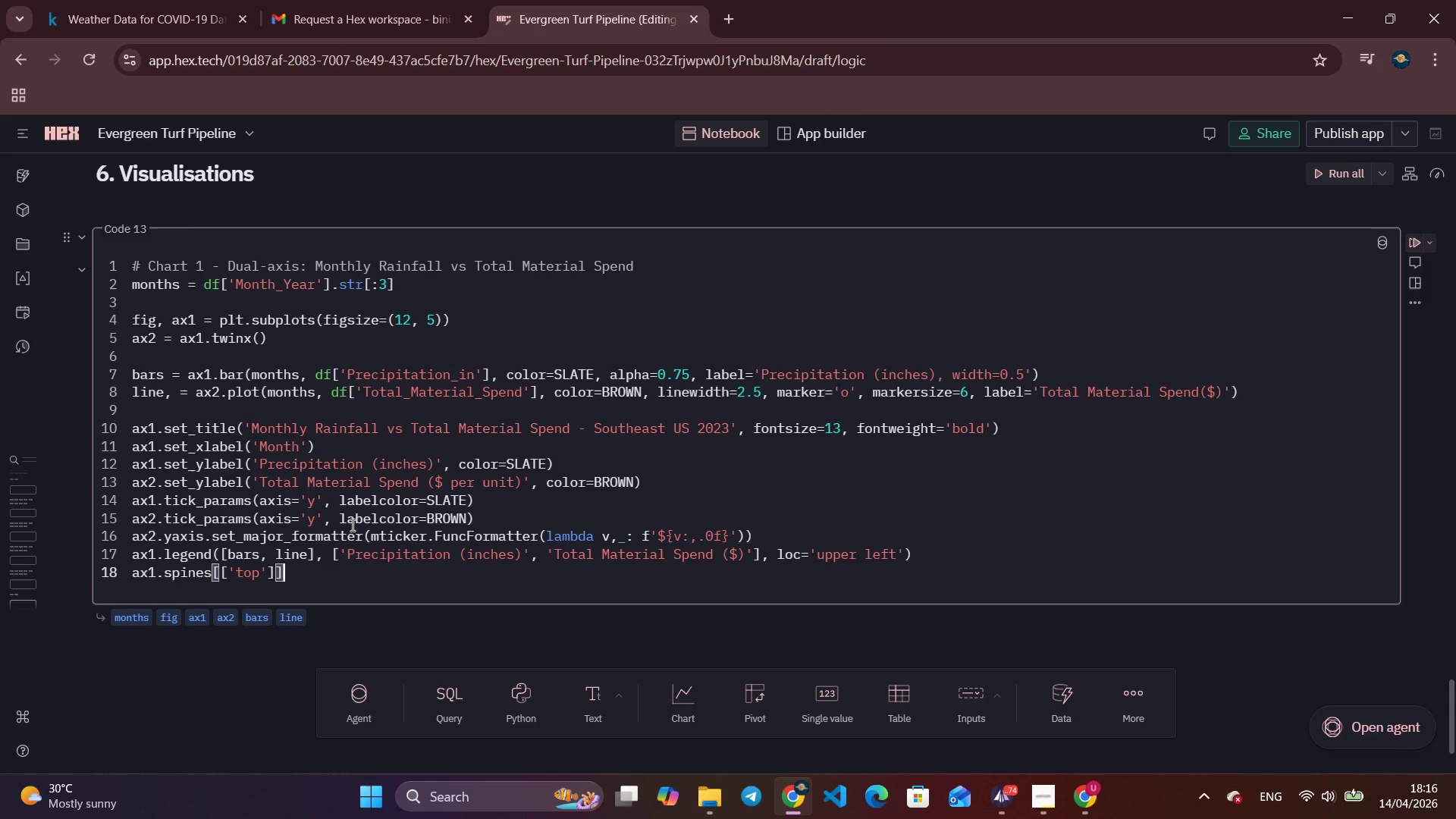 
key(ArrowRight)
 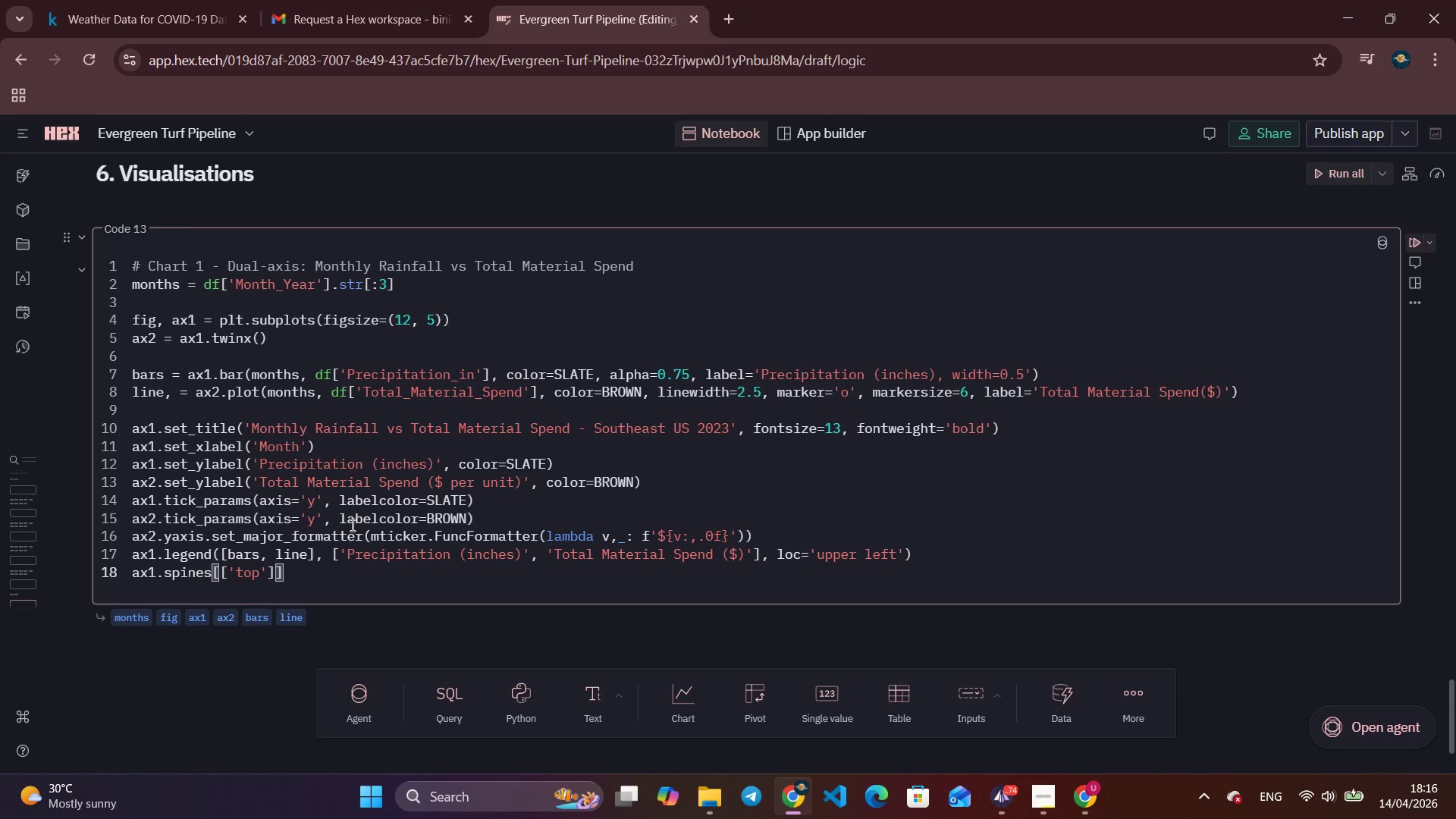 
type(.seti)
key(Backspace)
type(b)
key(Backspace)
type(visible)
key(Backspace)
key(Backspace)
key(Backspace)
key(Backspace)
key(Backspace)
key(Backspace)
key(Backspace)
type(_)
 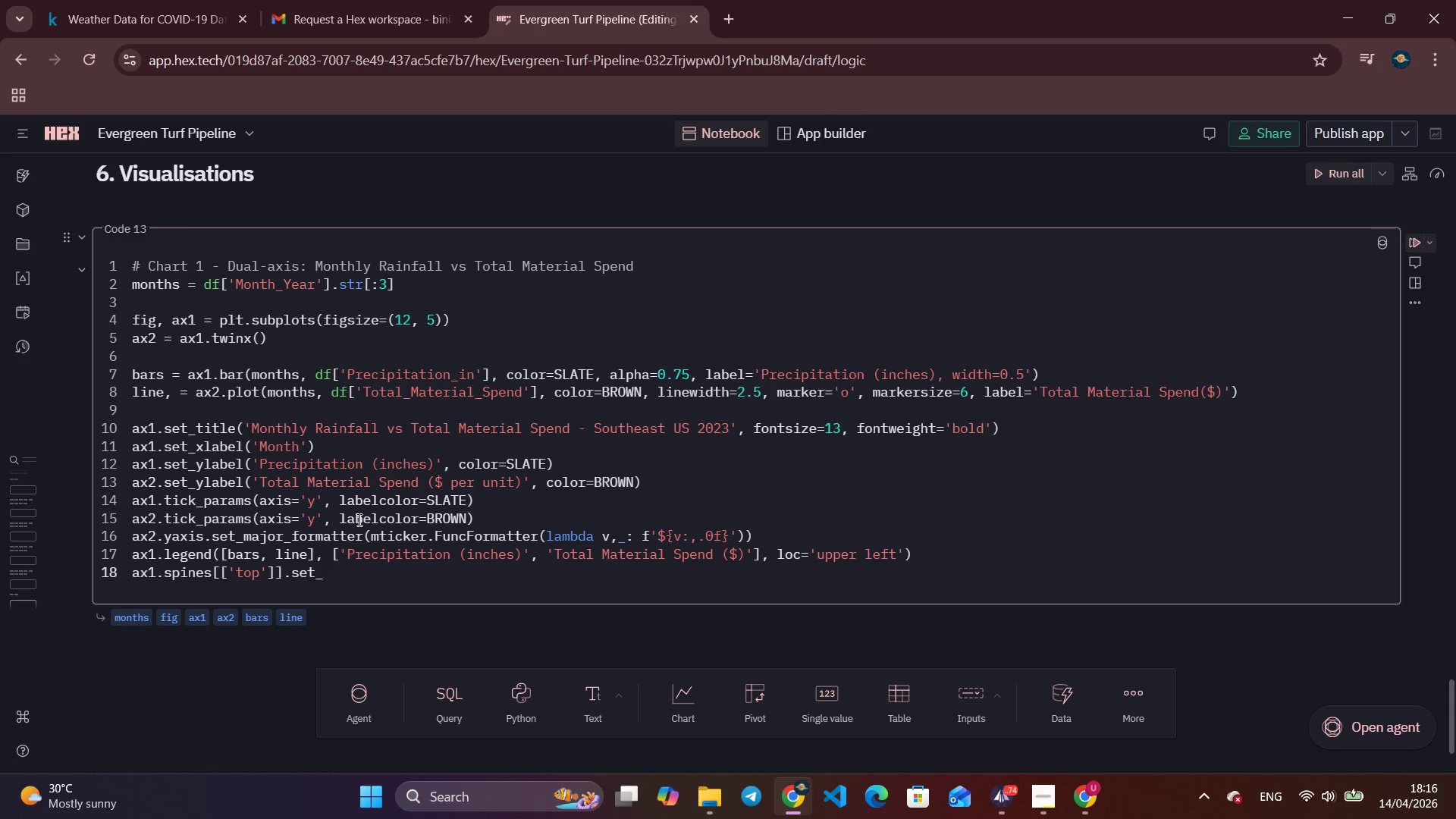 
type(visible)
 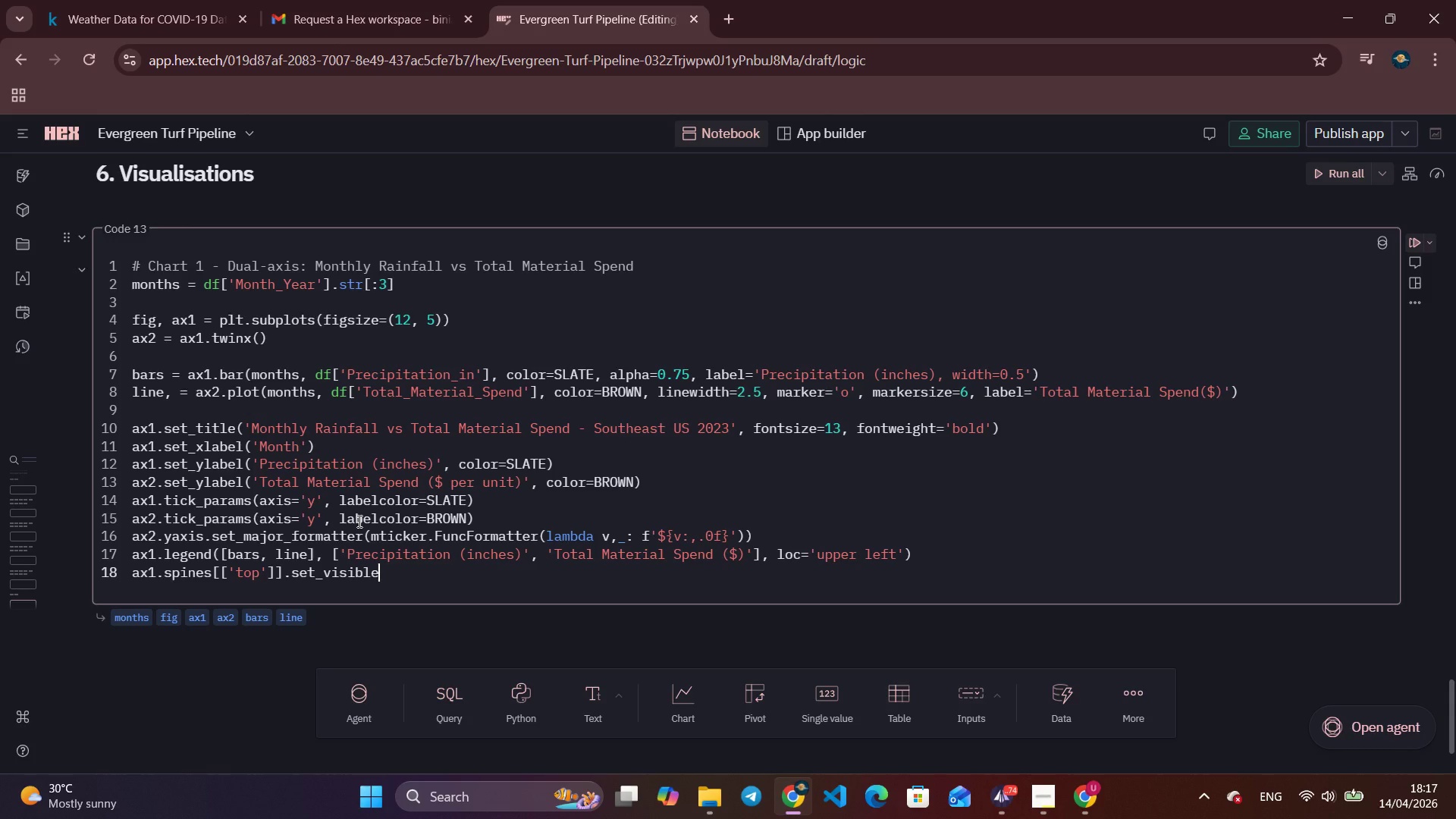 
type((False)
 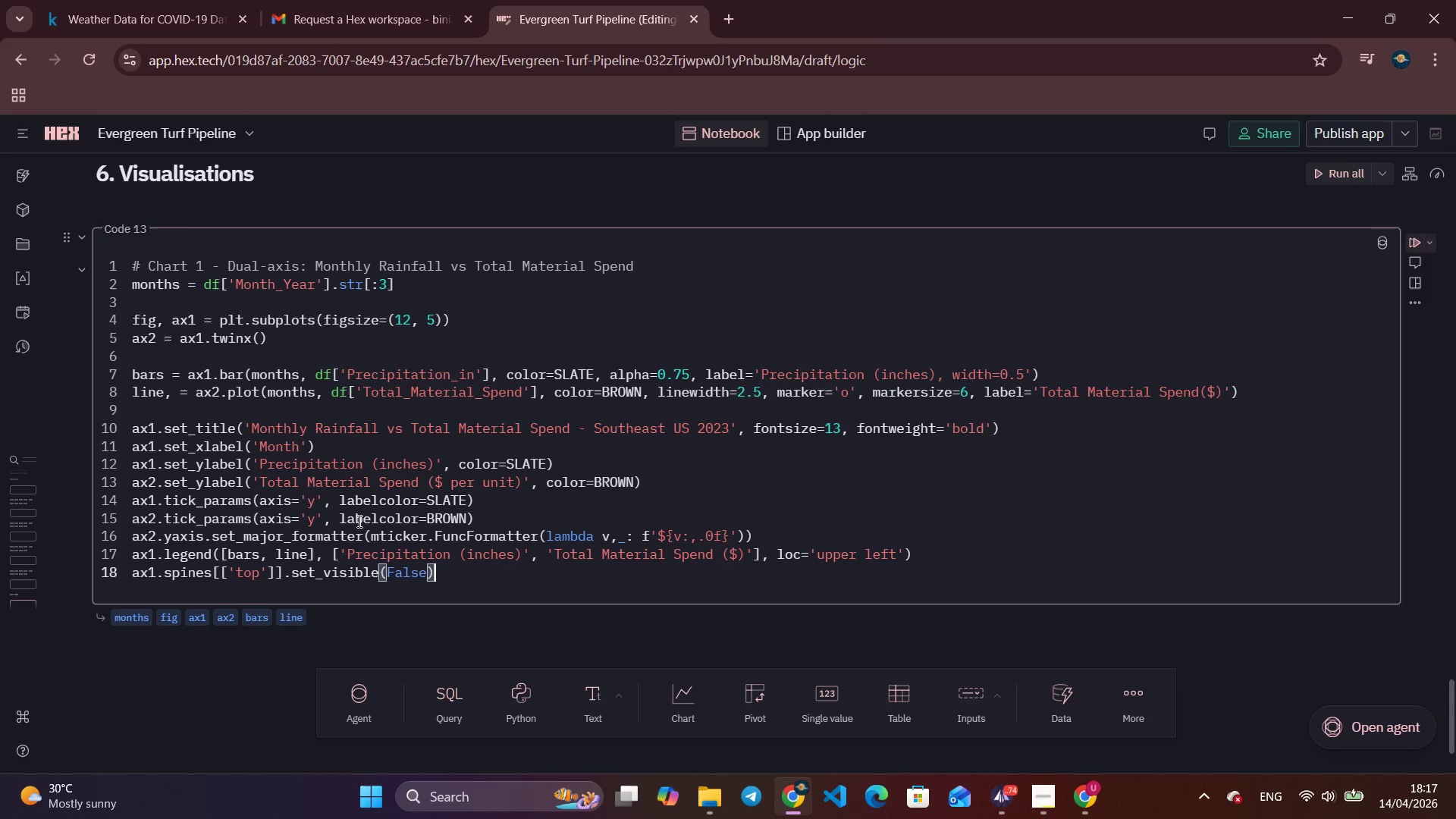 
key(ArrowRight)
 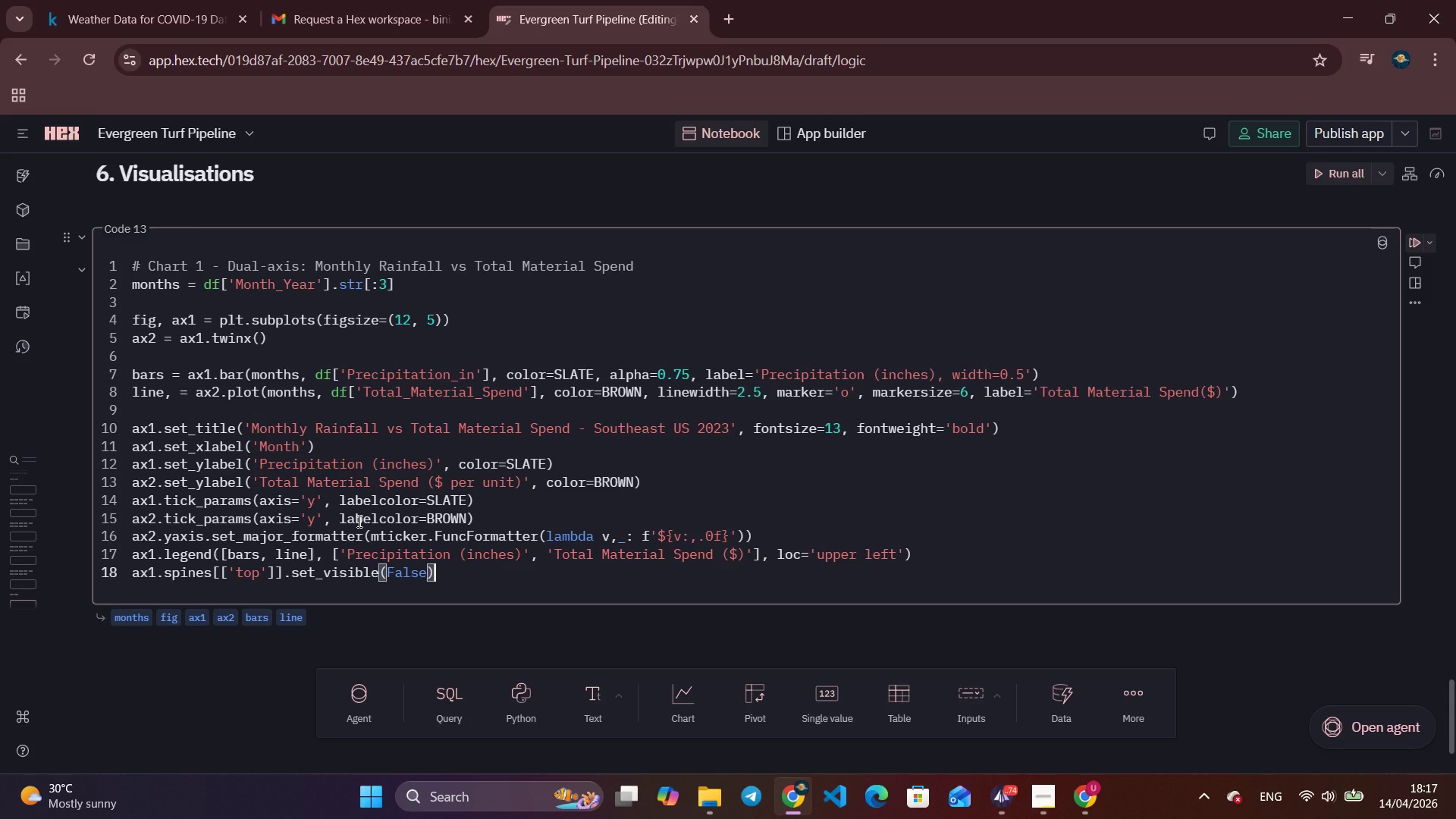 
key(ArrowRight)
 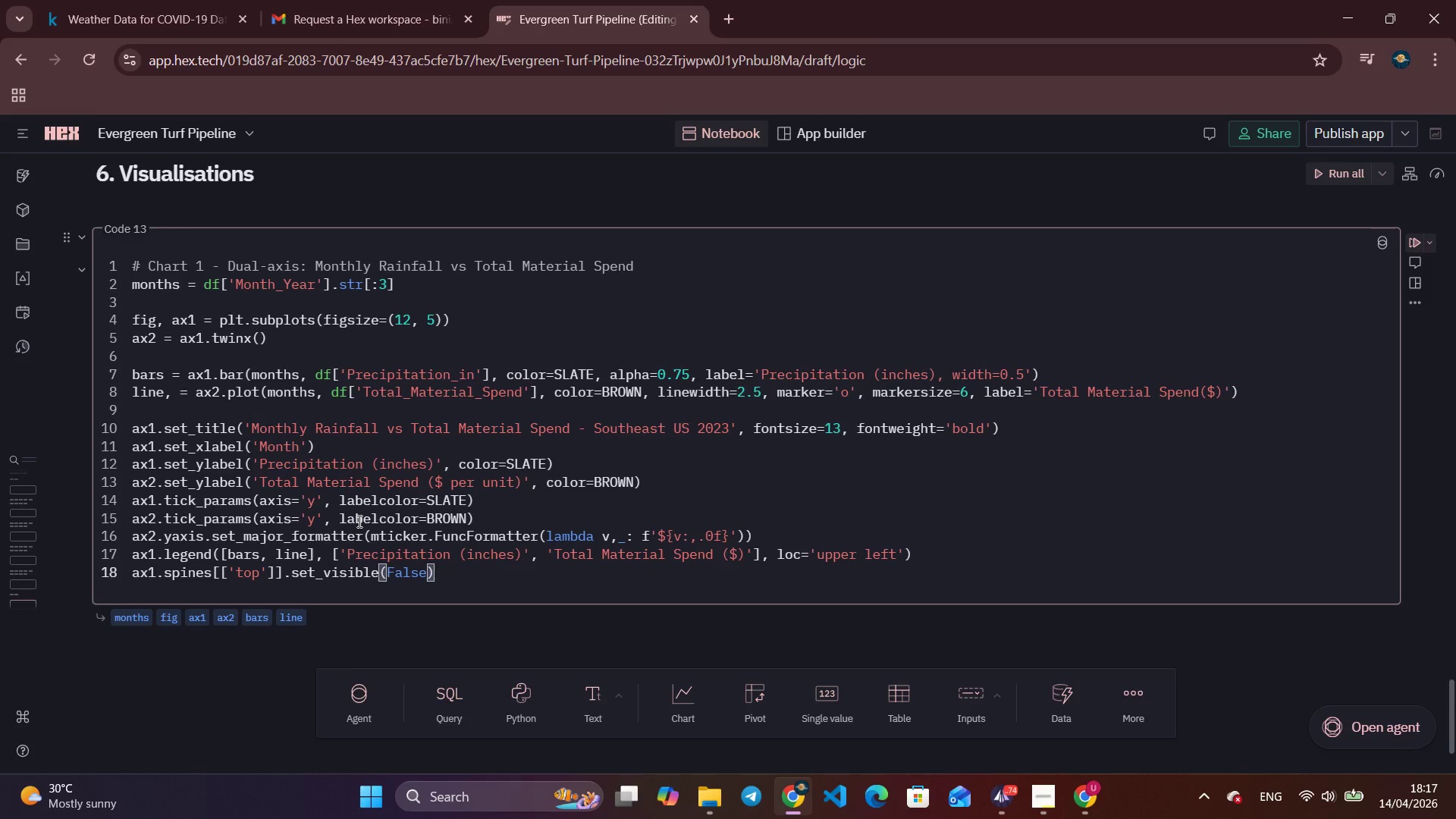 
key(Enter)
 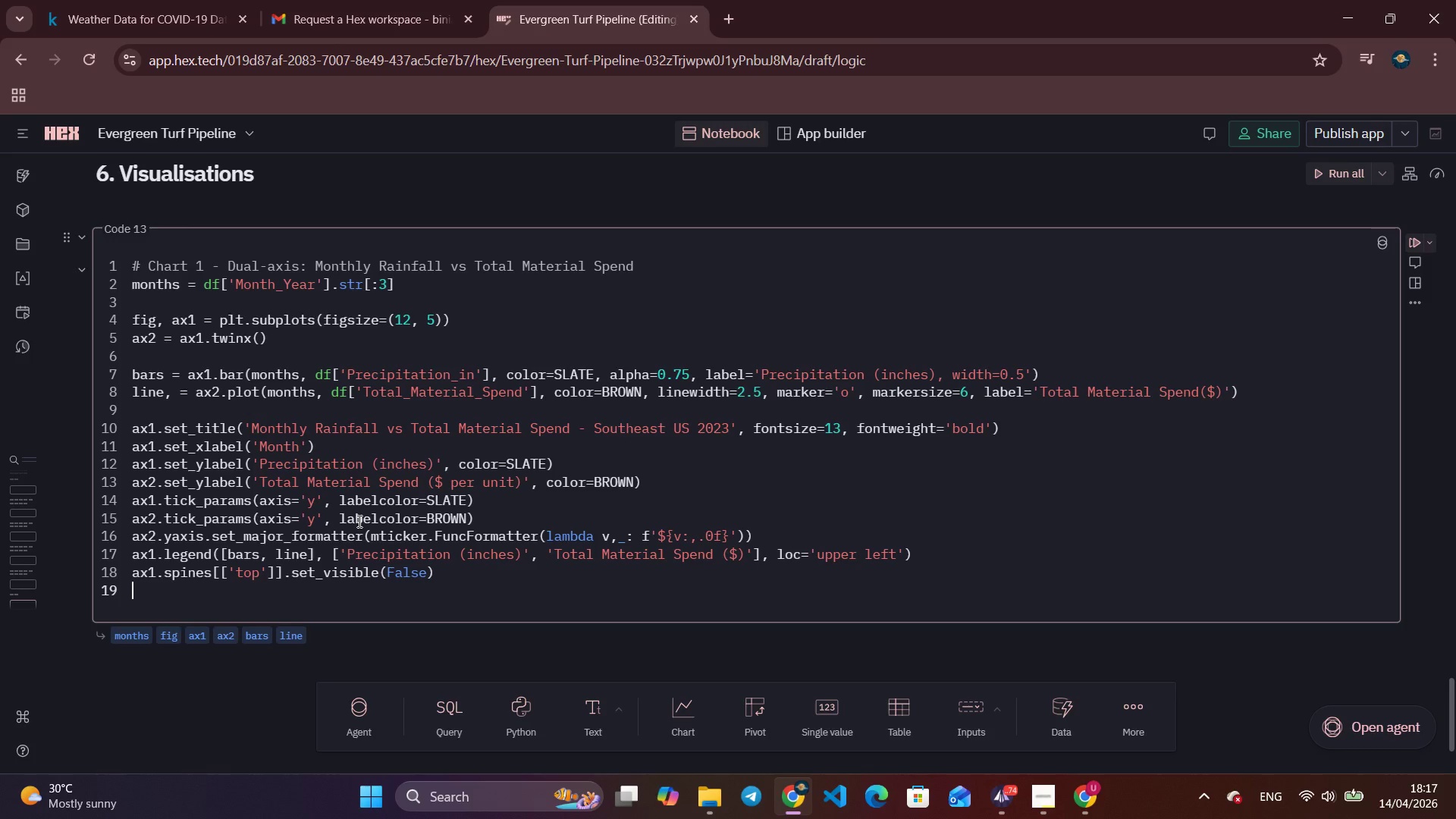 
type(ax2.)
 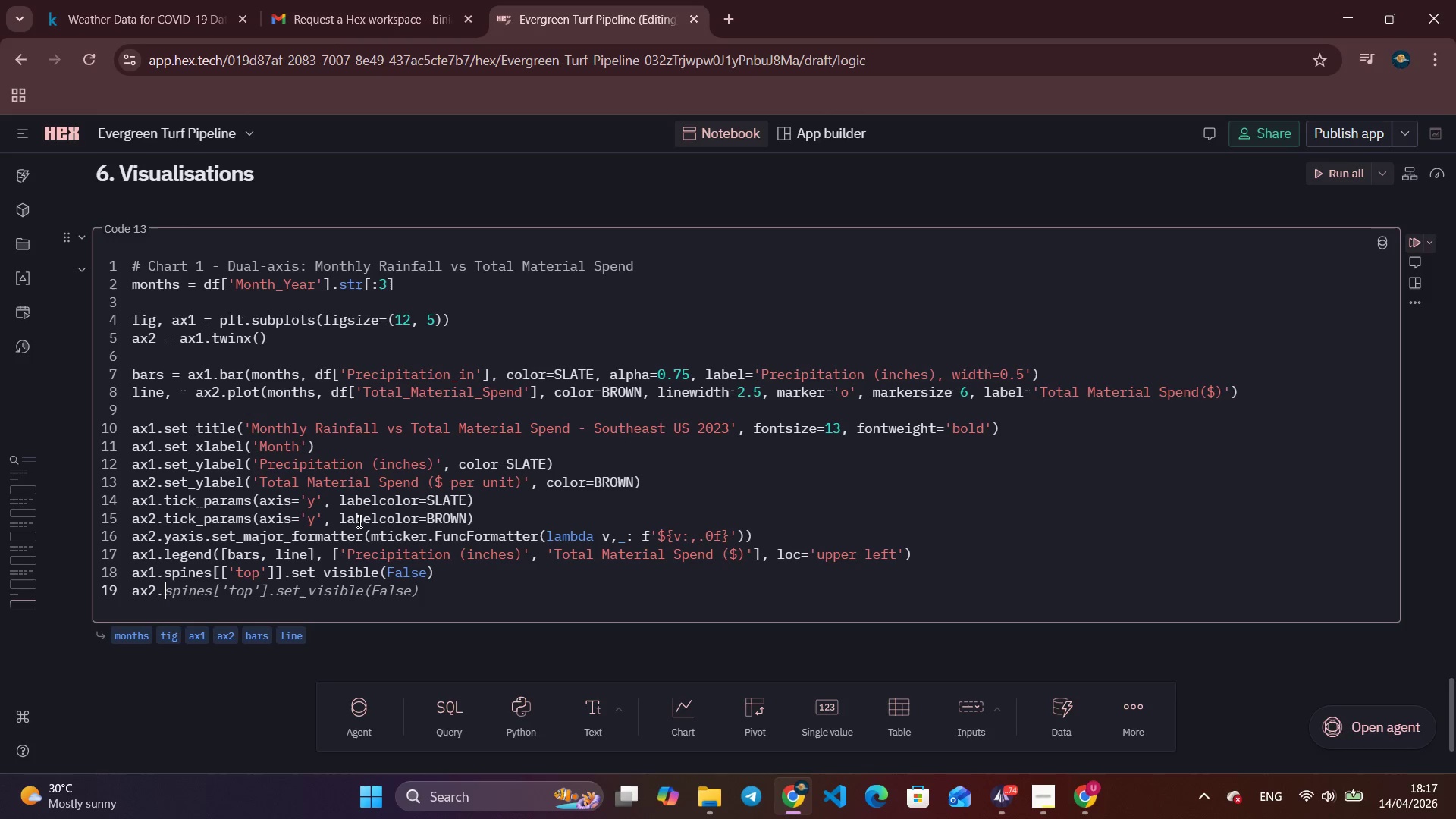 
wait(20.25)
 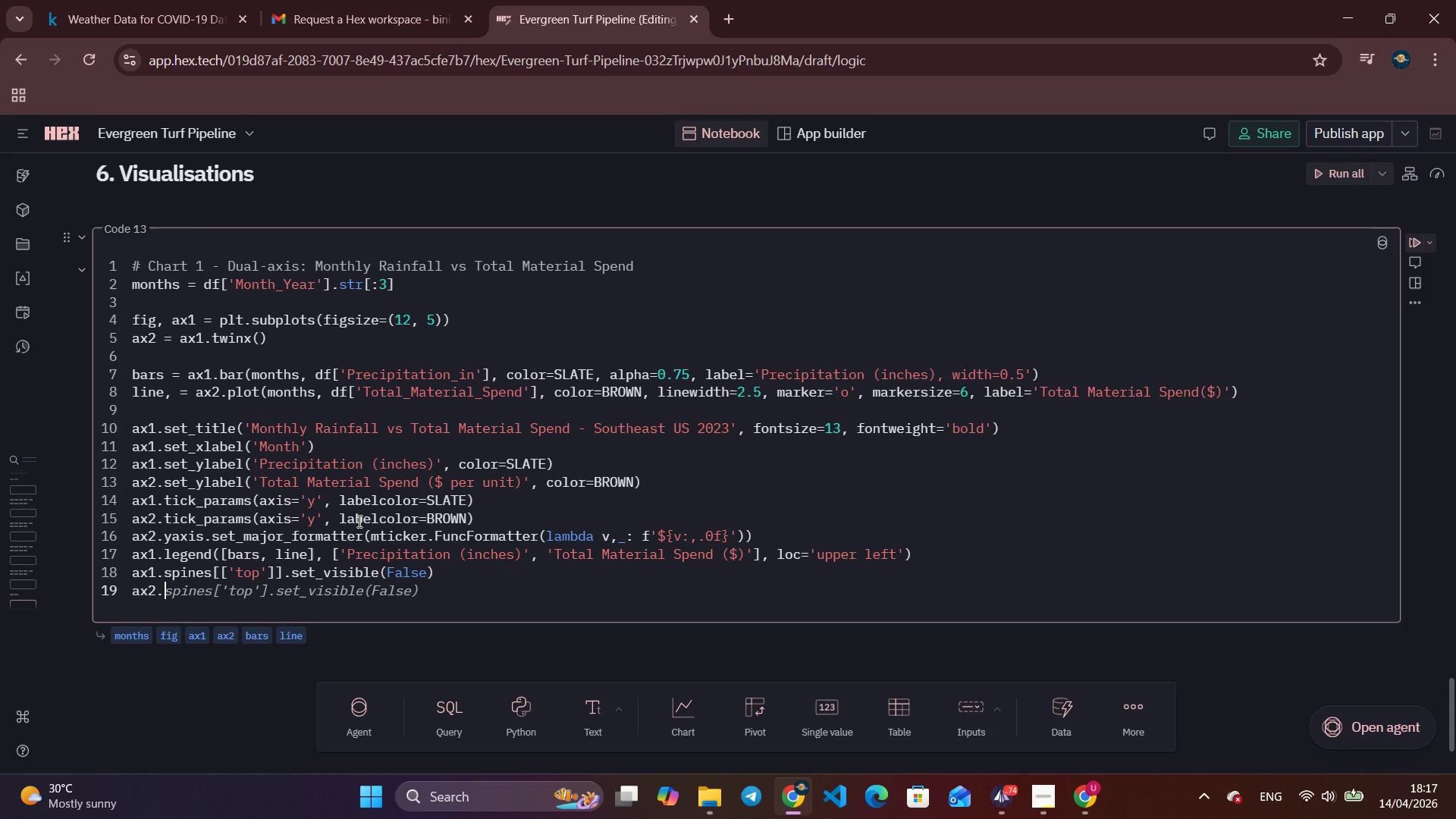 
type(p)
key(Backspace)
type(spines['top)
 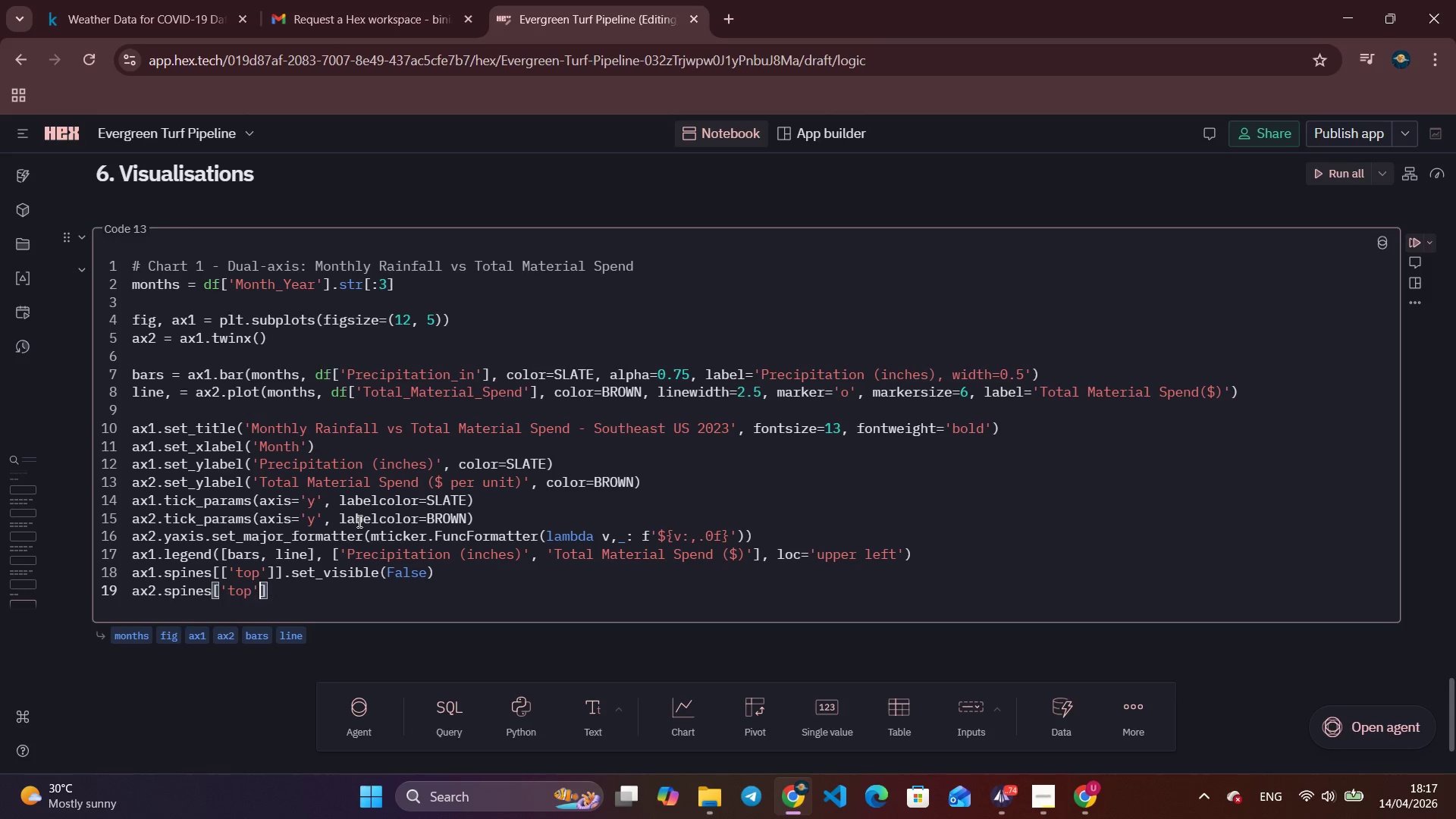 
key(ArrowRight)
 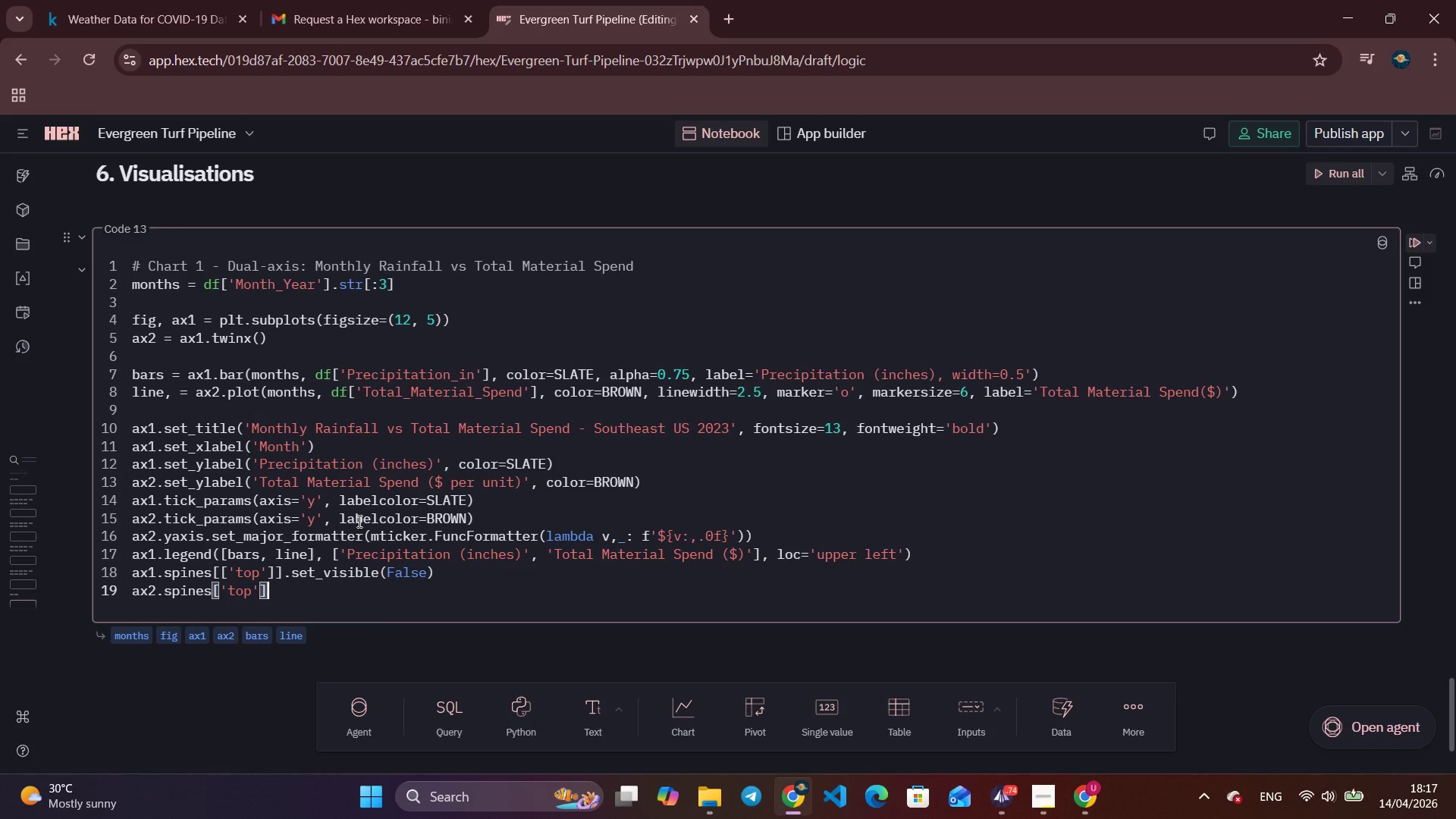 
key(ArrowRight)
 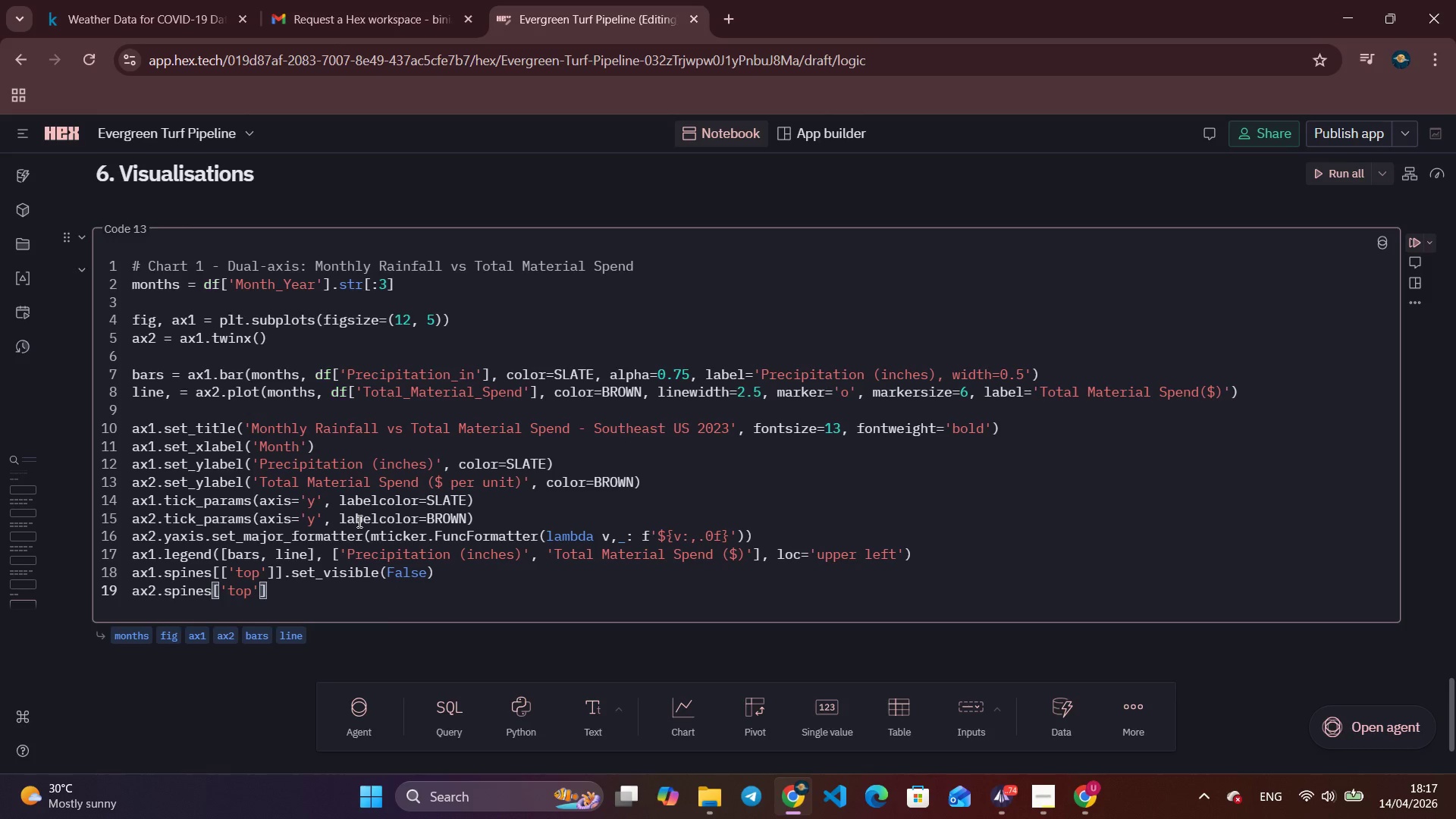 
key(Period)
 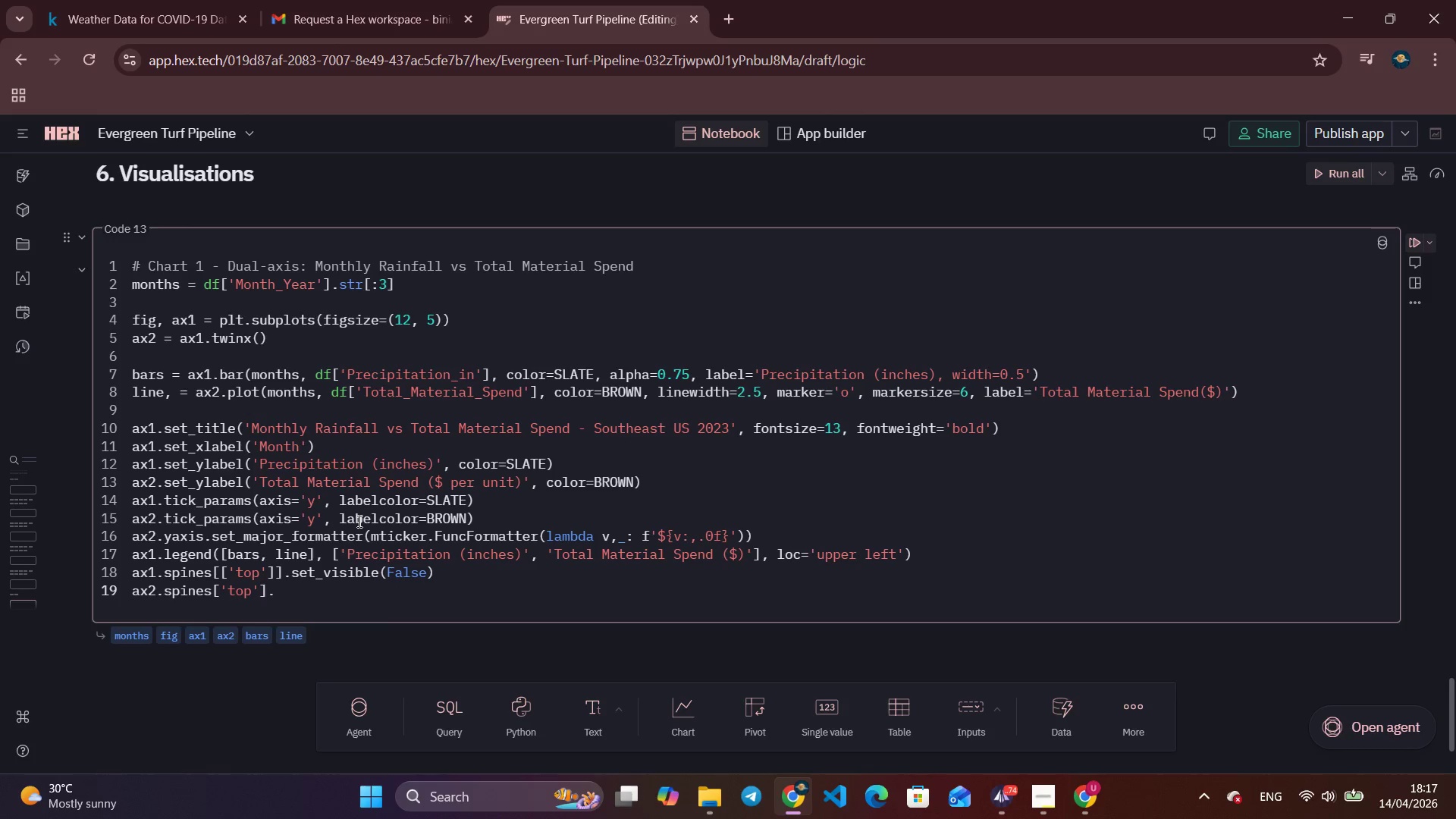 
key(Backspace)
 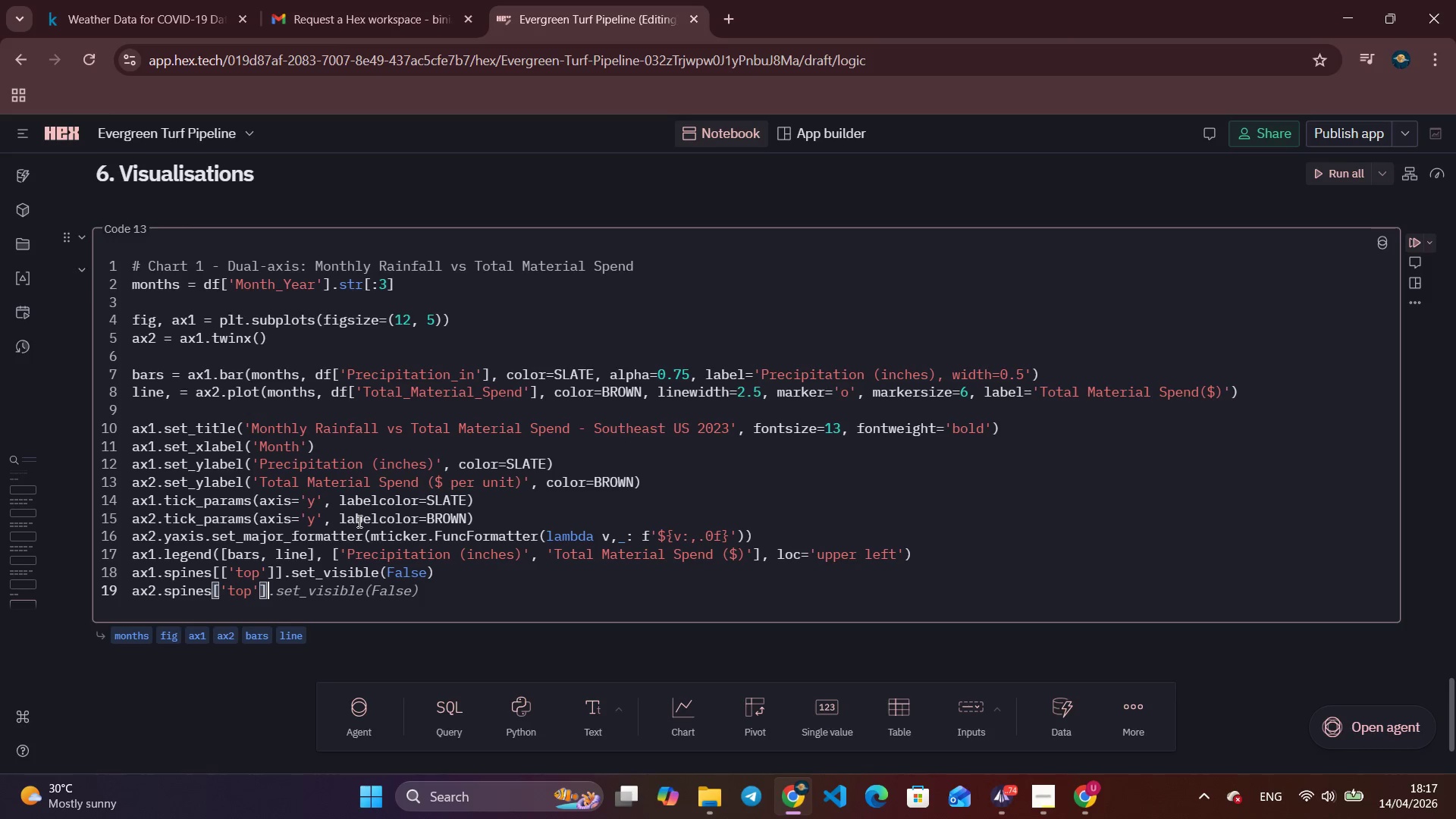 
hold_key(key=ArrowLeft, duration=0.56)
 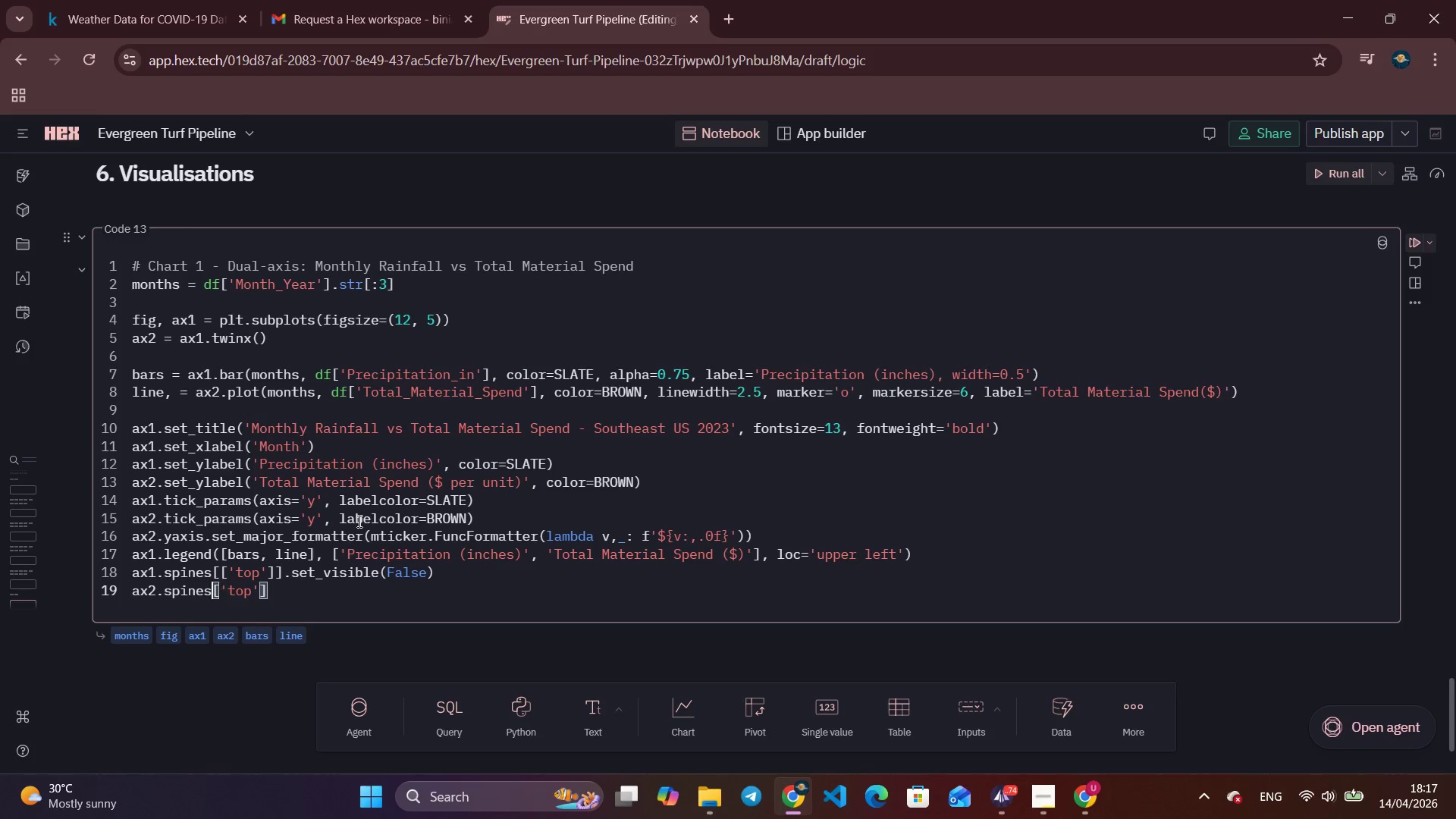 
key(ArrowLeft)
 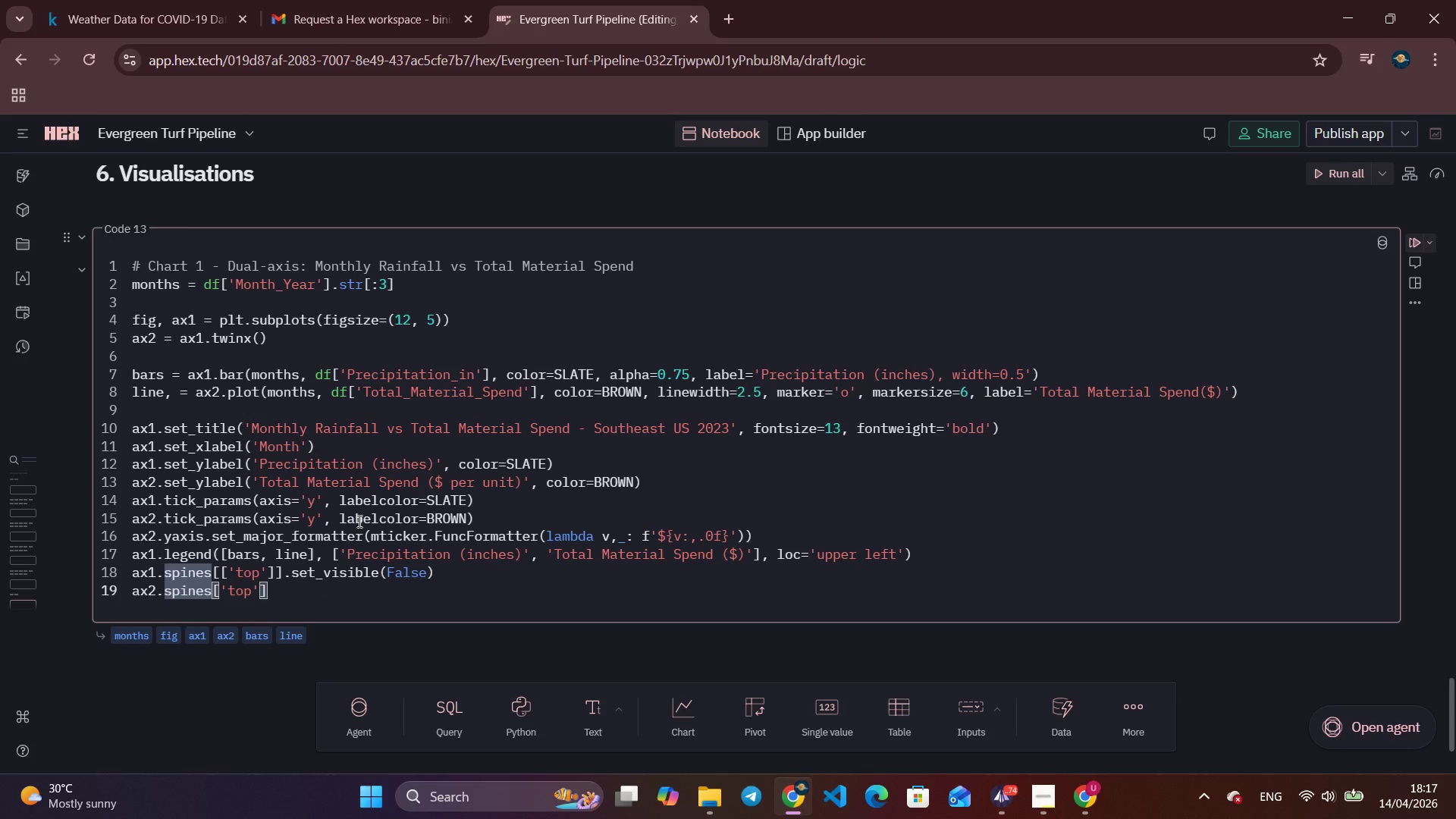 
key(BracketLeft)
 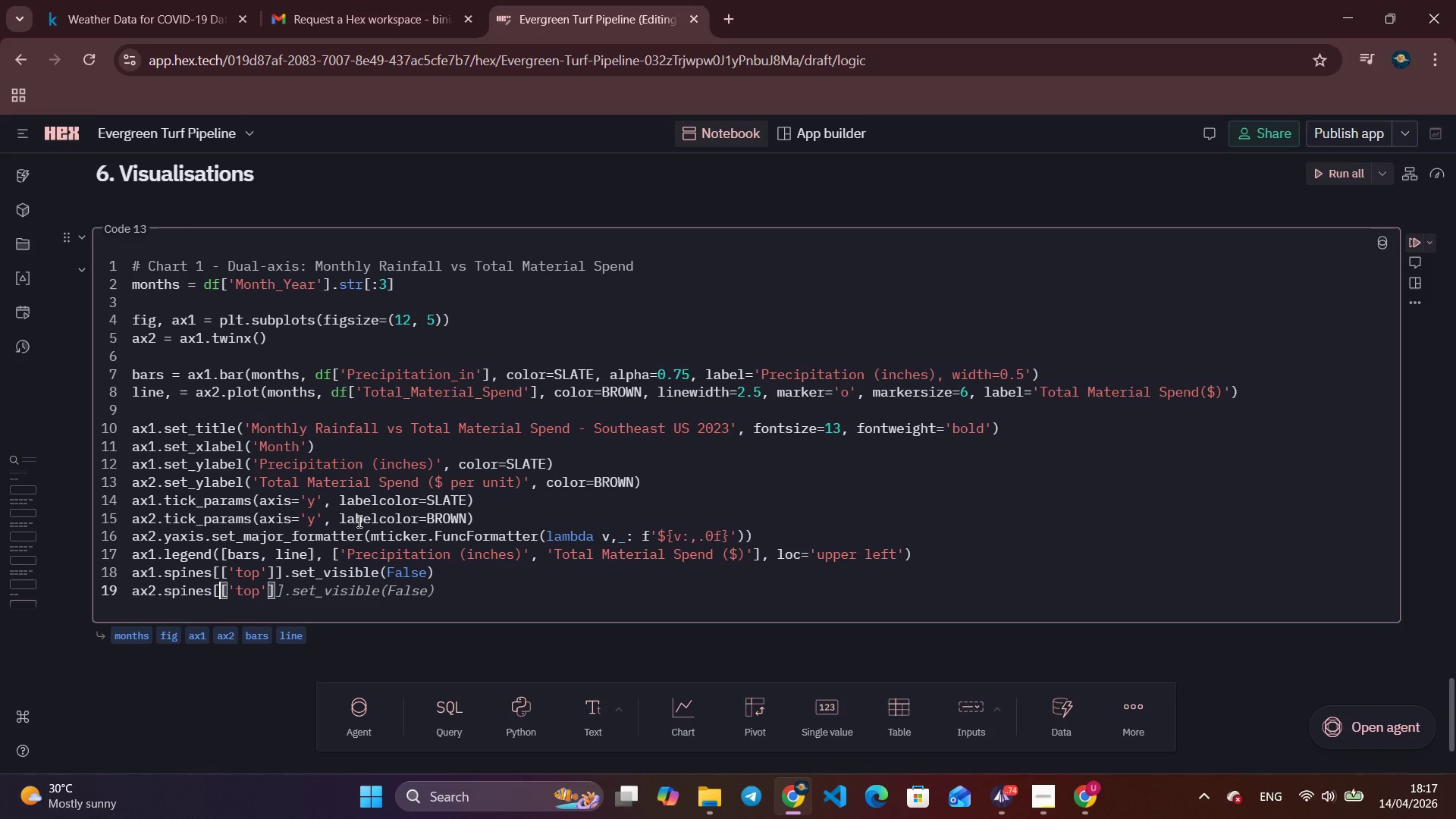 
hold_key(key=ArrowRight, duration=0.47)
 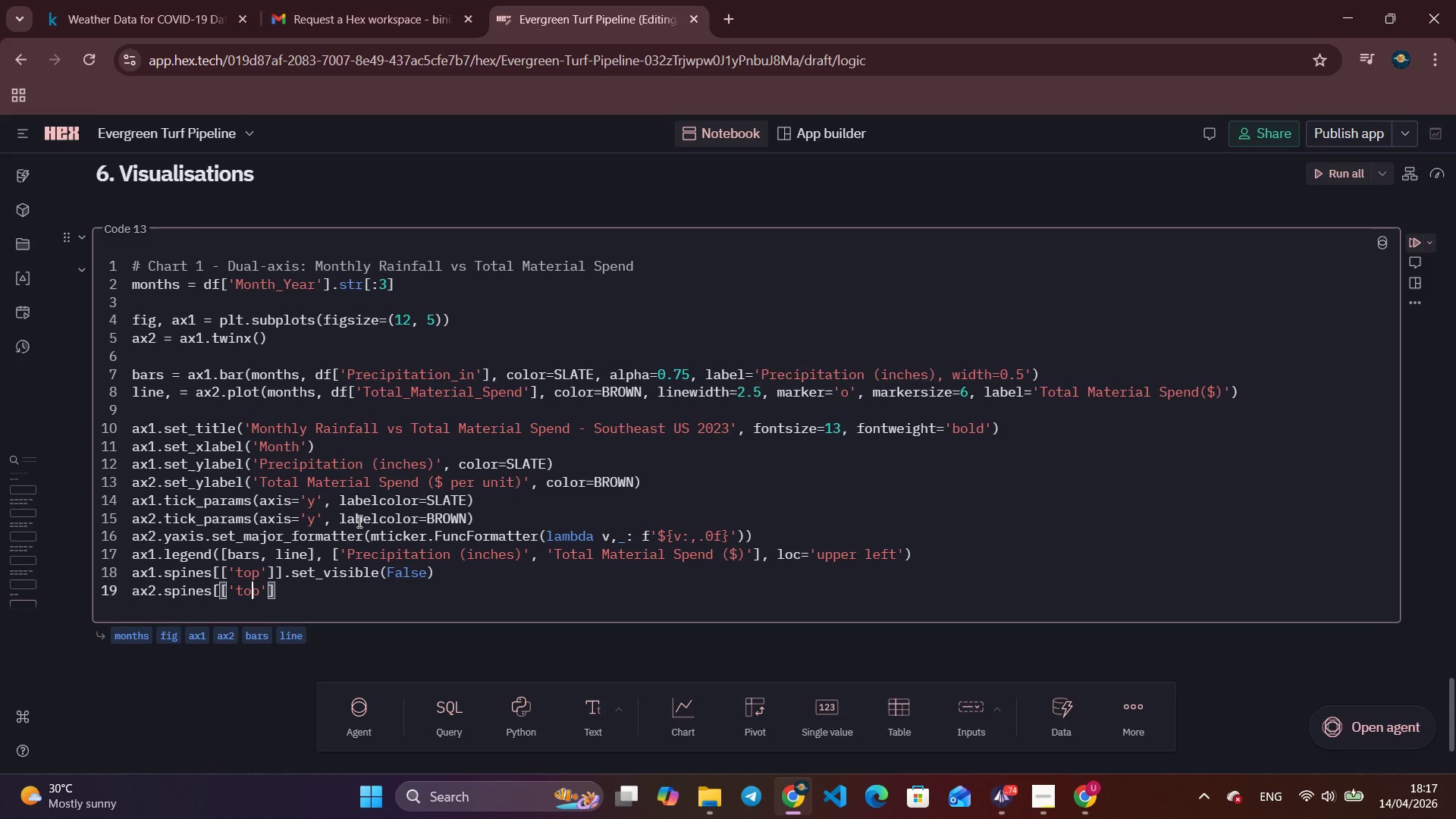 
hold_key(key=ArrowRight, duration=0.52)
 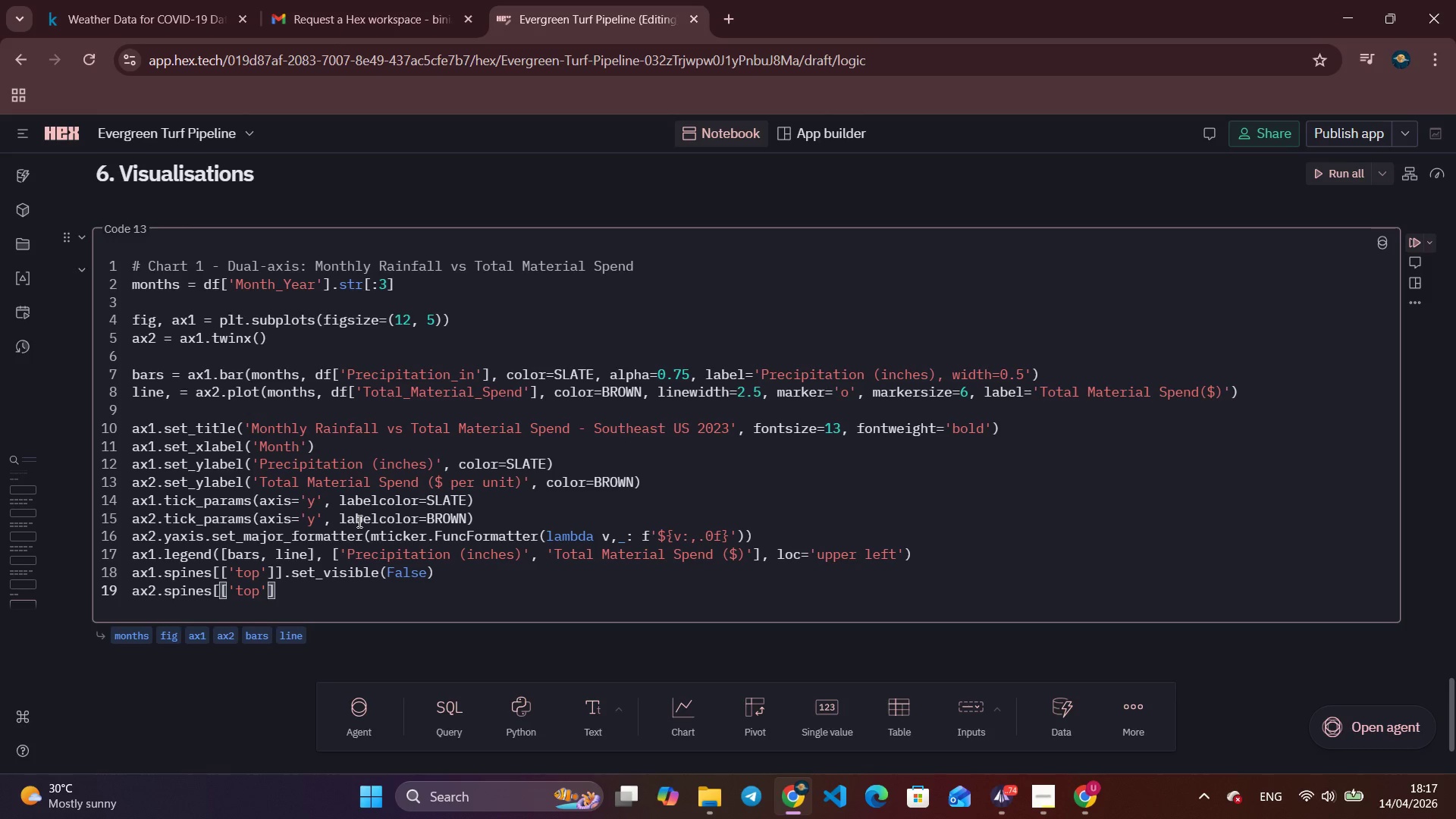 
type(].set_b)
key(Backspace)
type(visible(False)
 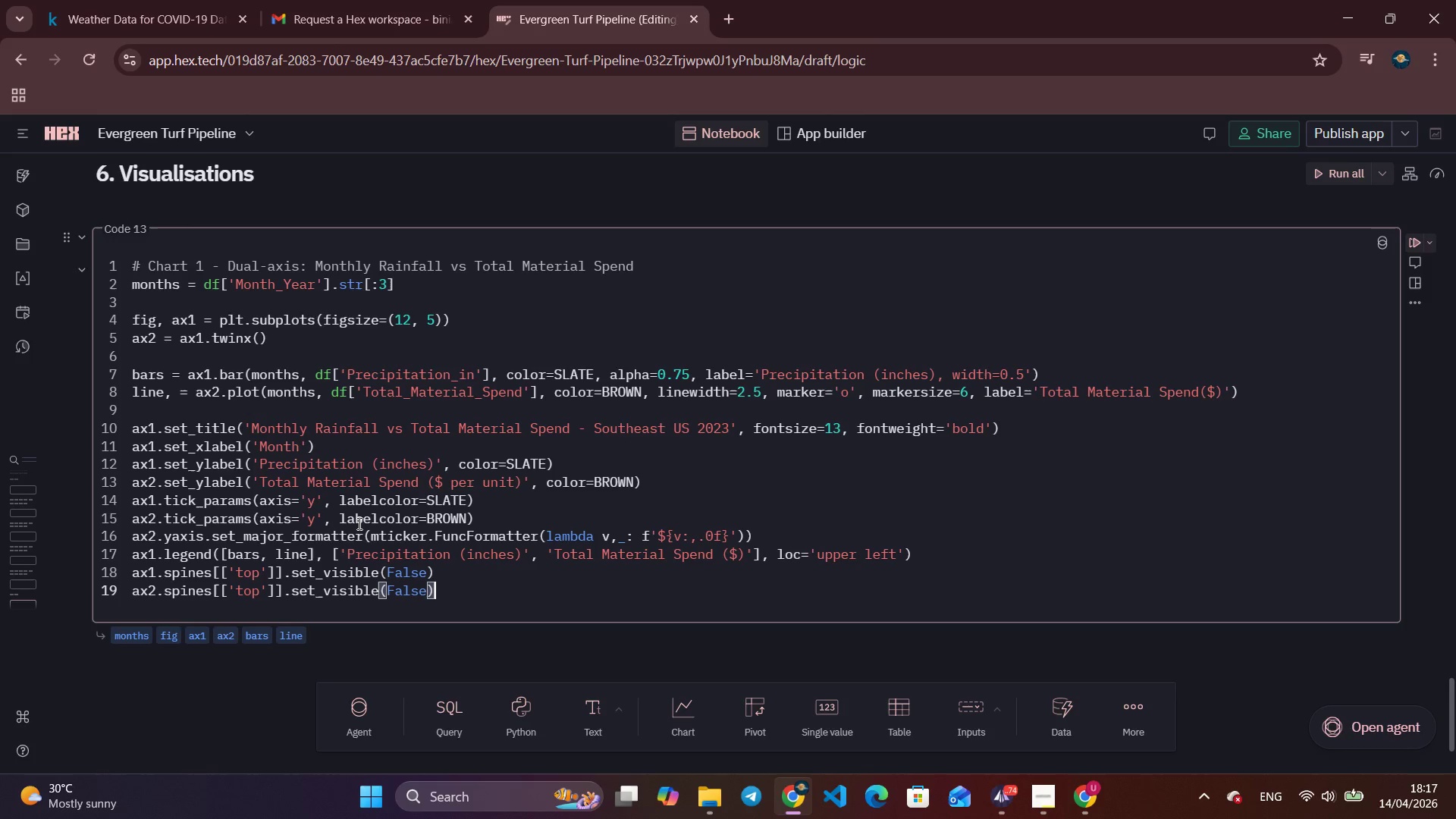 
 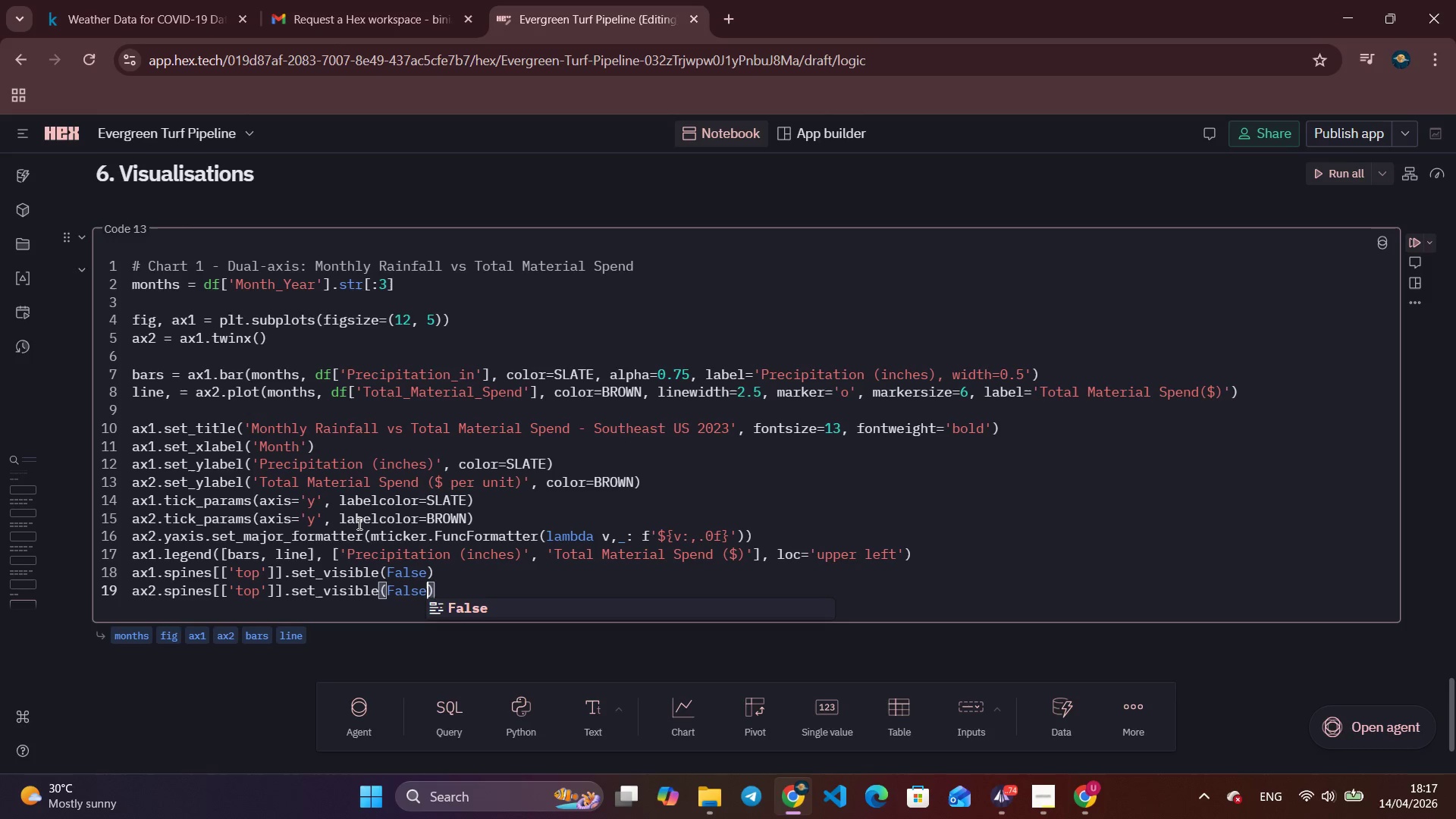 
key(ArrowRight)
 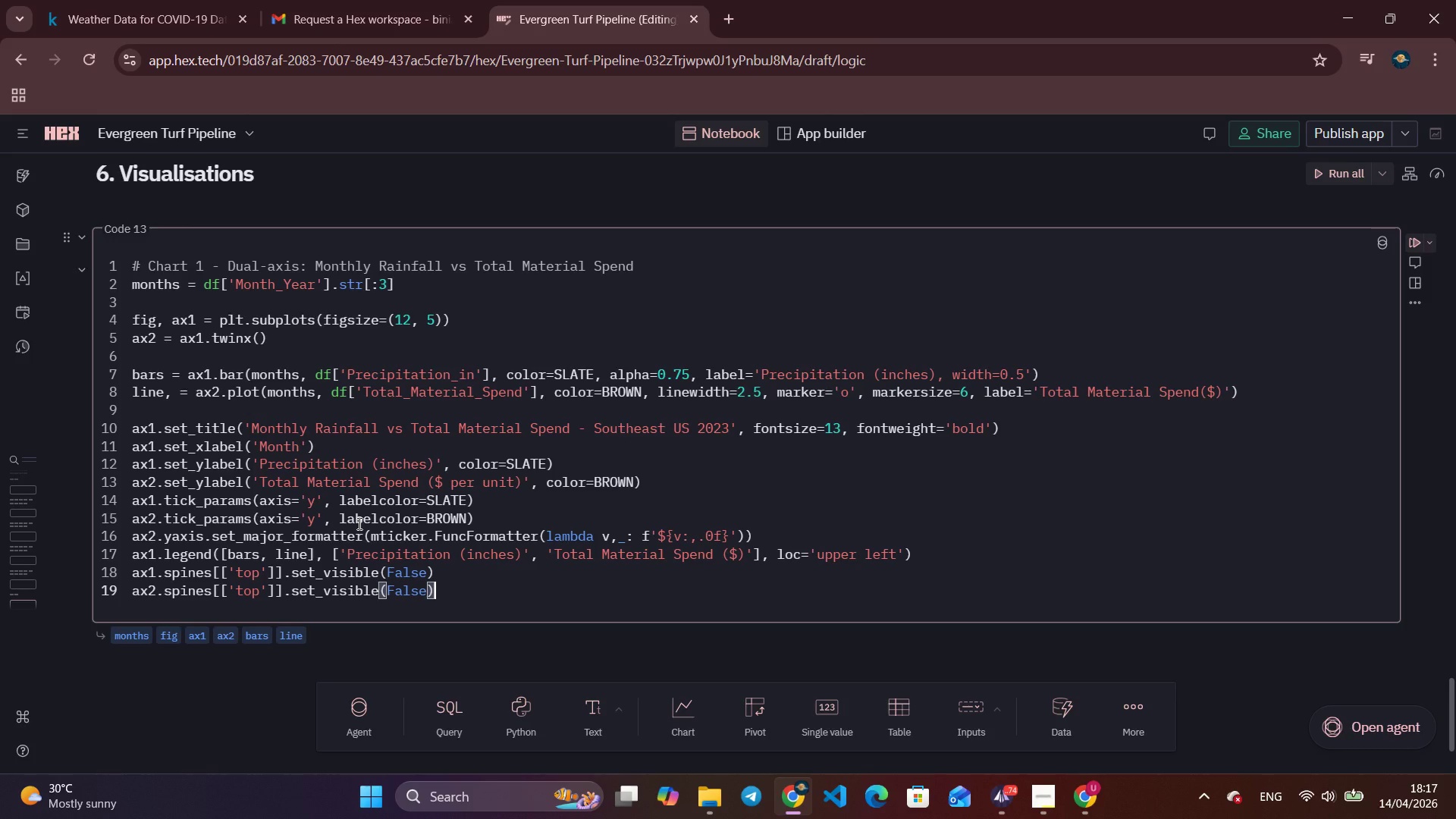 
key(Enter)
 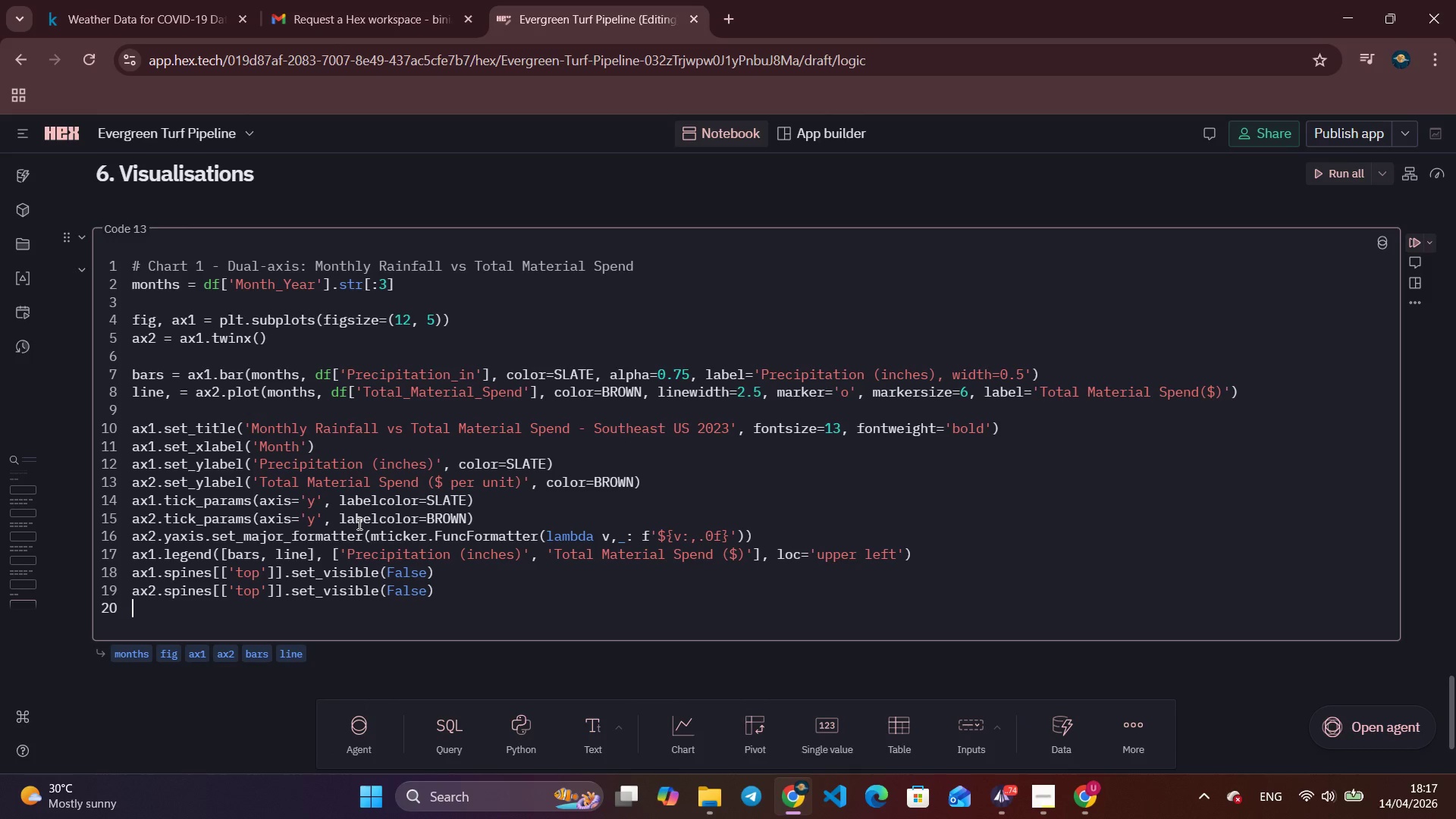 
type(plt)
 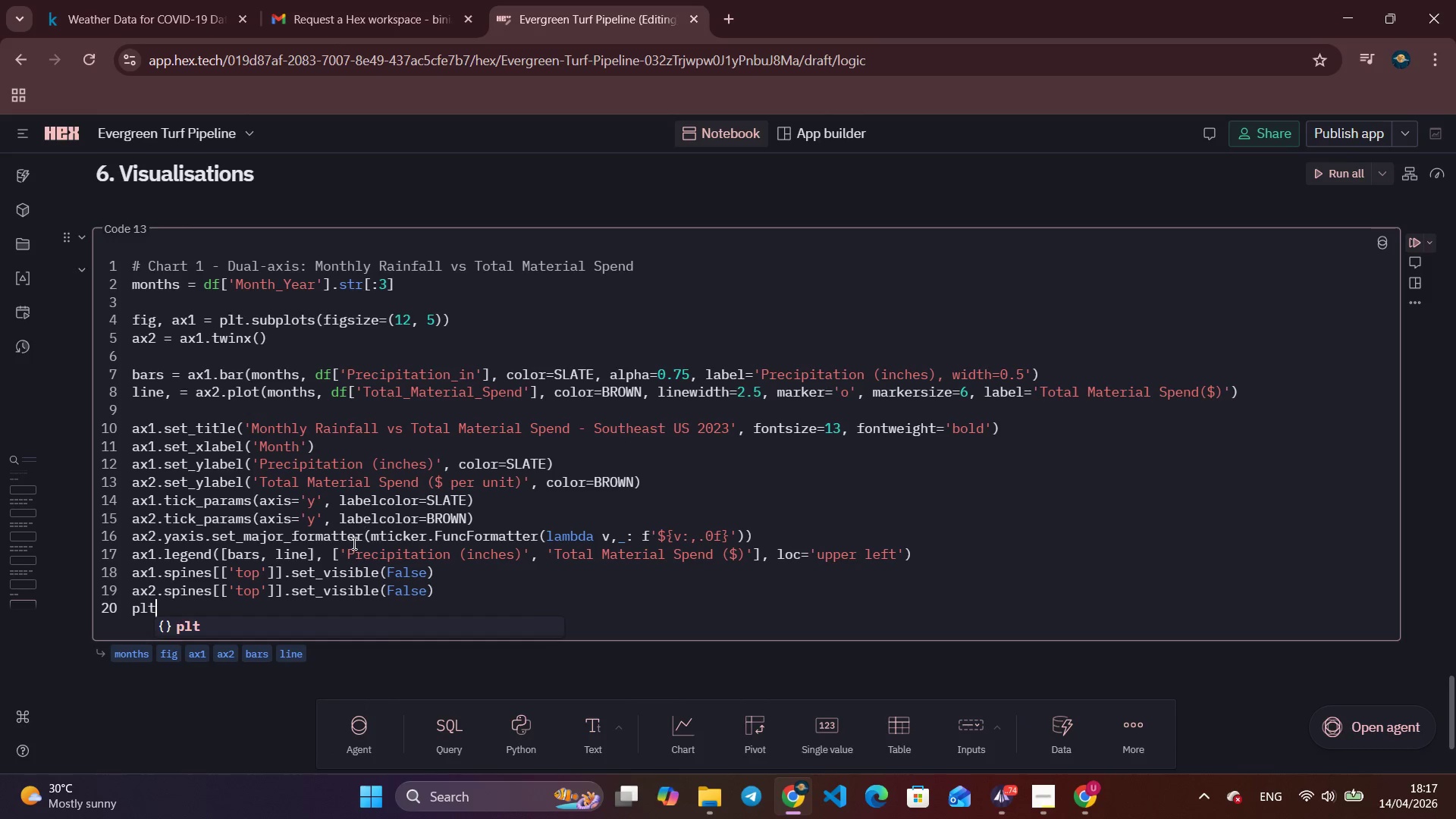 
type(.ti)
 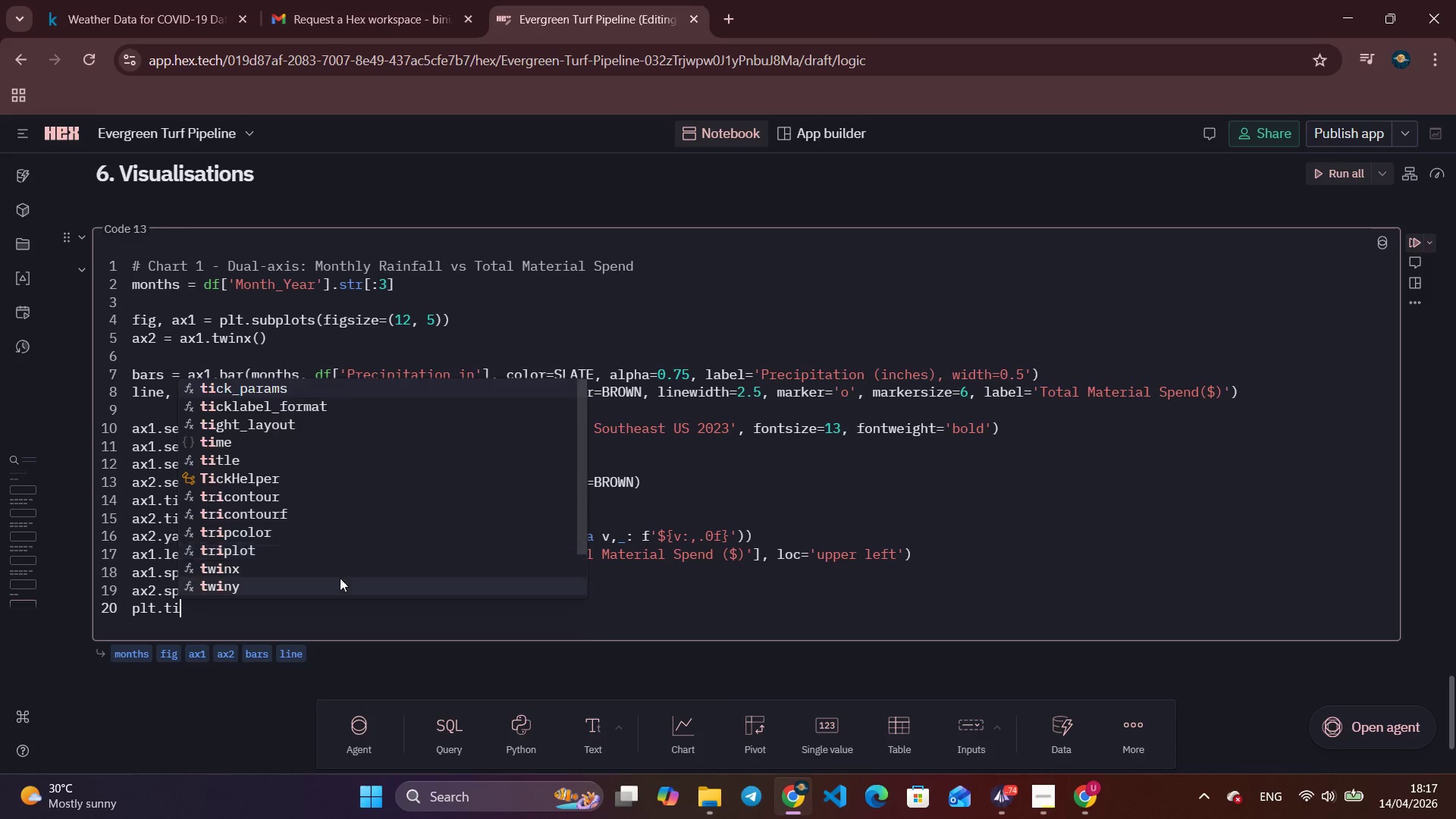 
type(gh)
 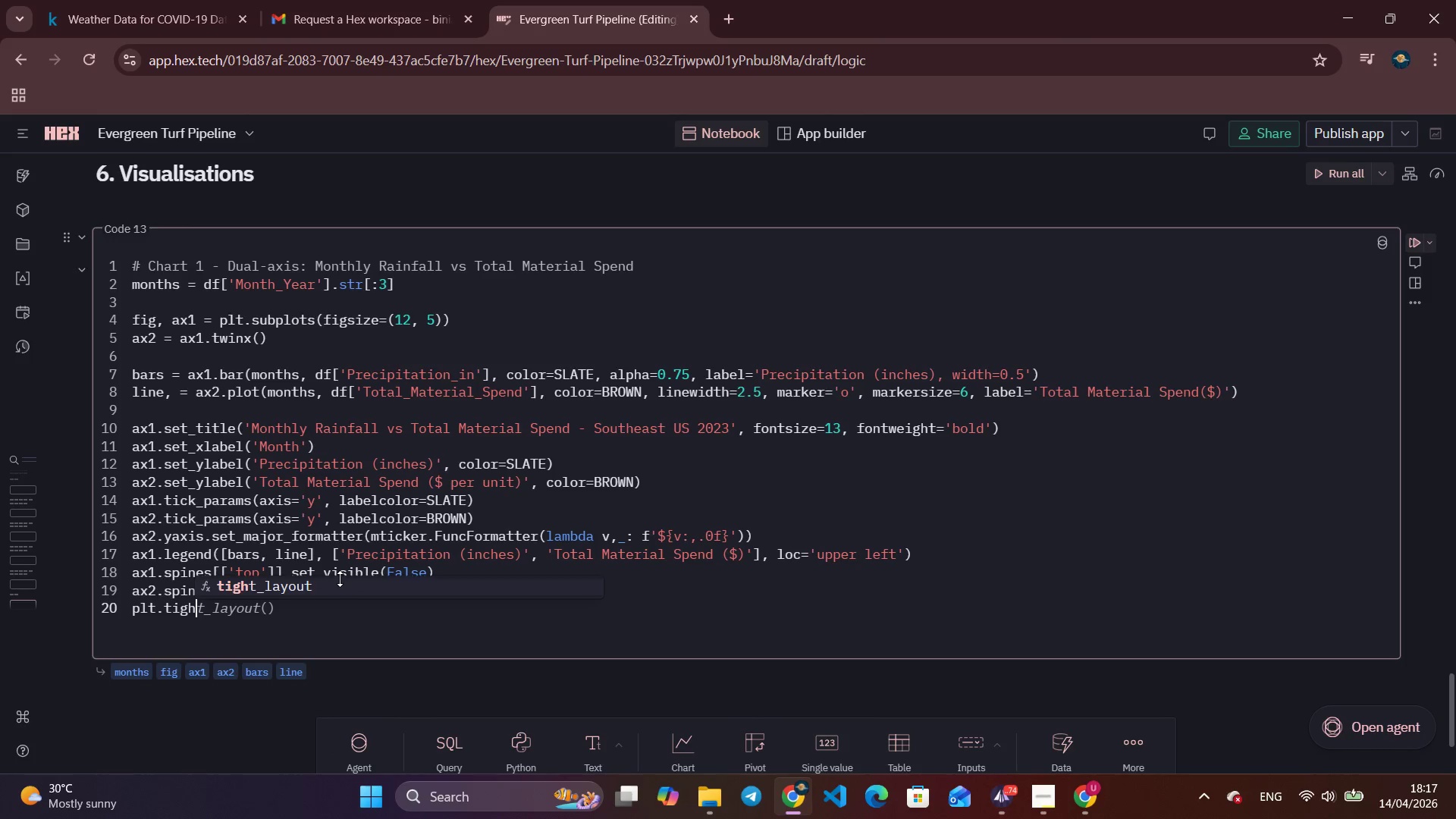 
key(Enter)
 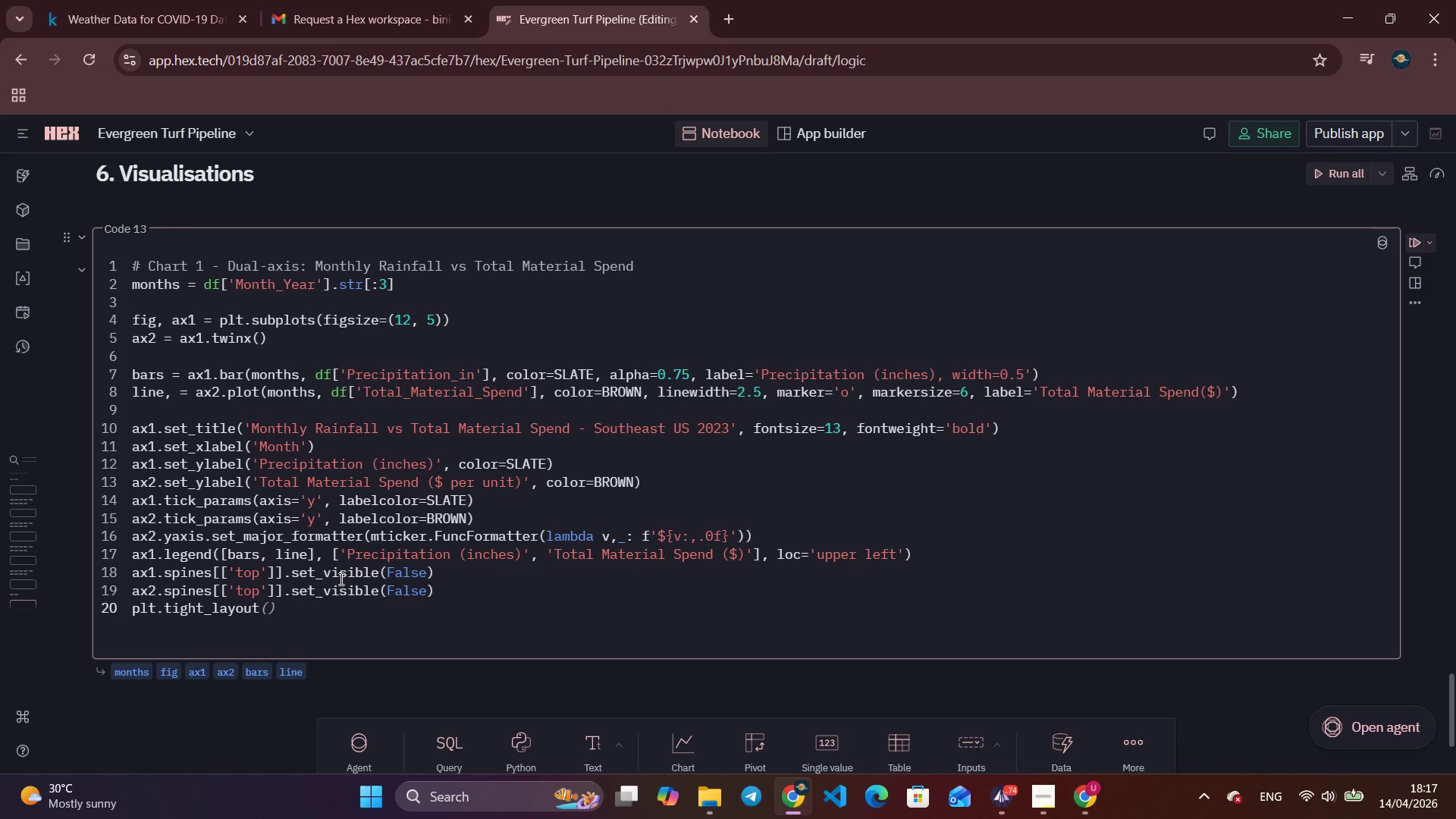 
hold_key(key=ShiftLeft, duration=1.5)
 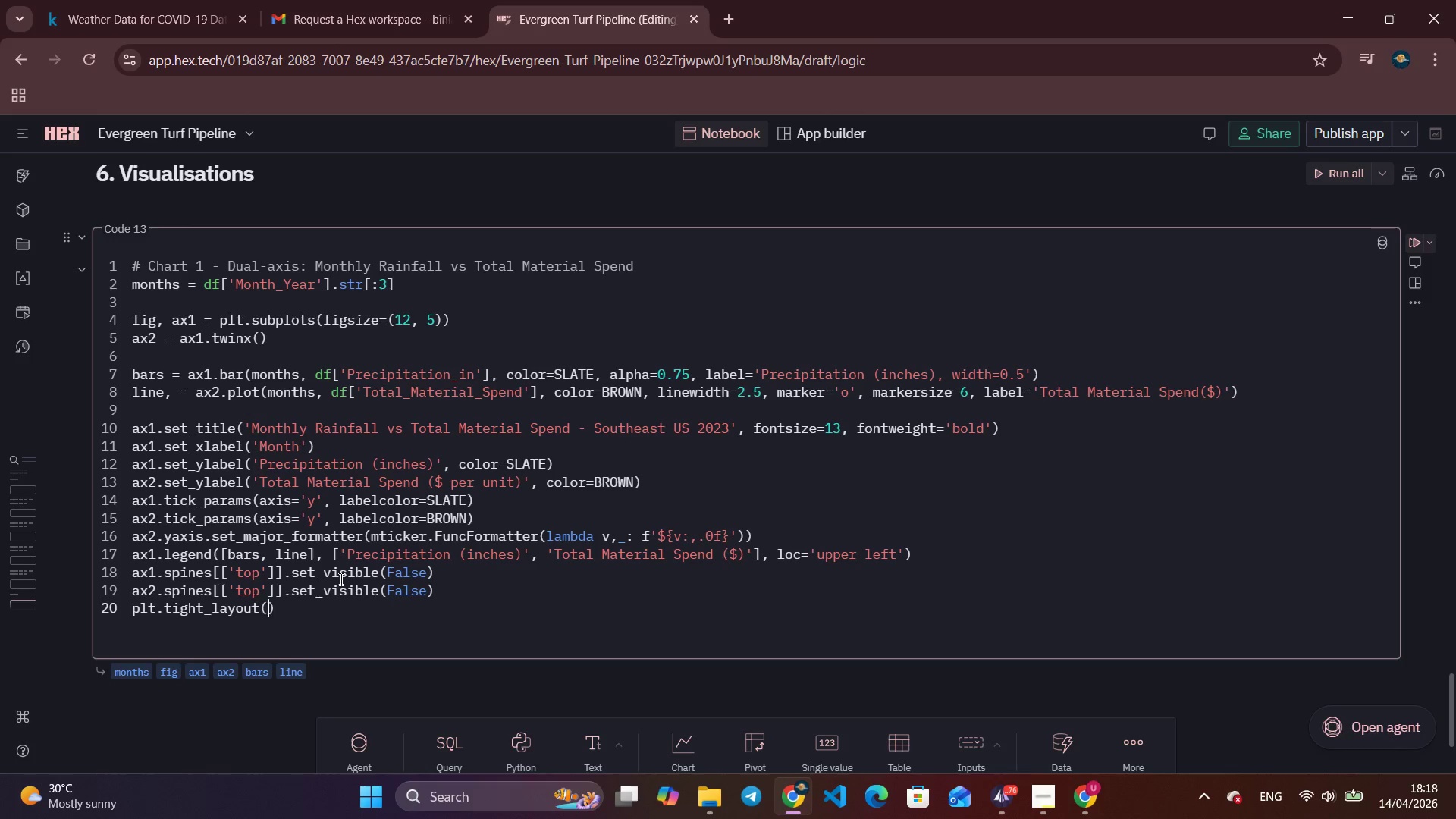 
key(Shift+ShiftLeft)
 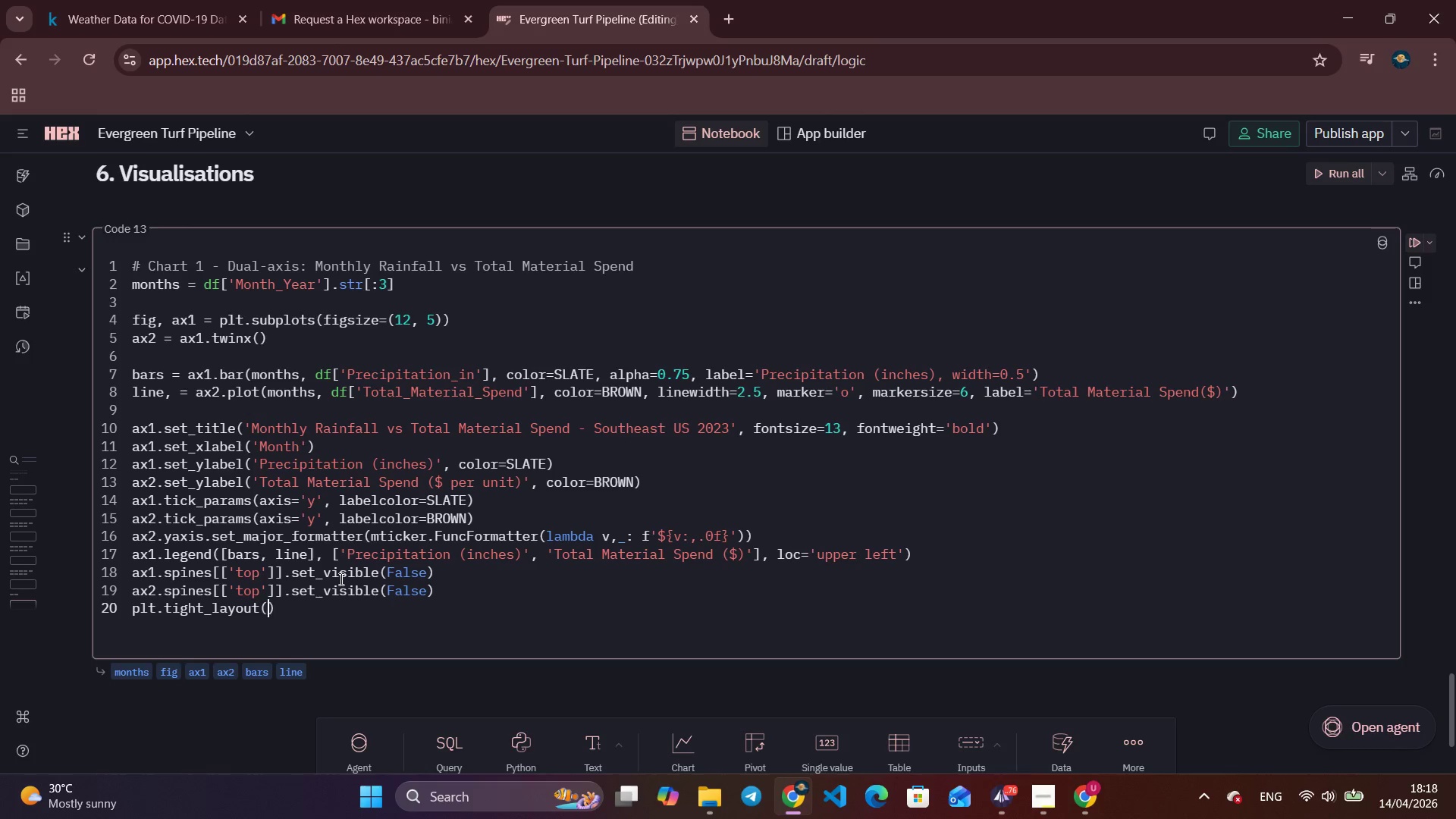 
key(Shift+ShiftLeft)
 